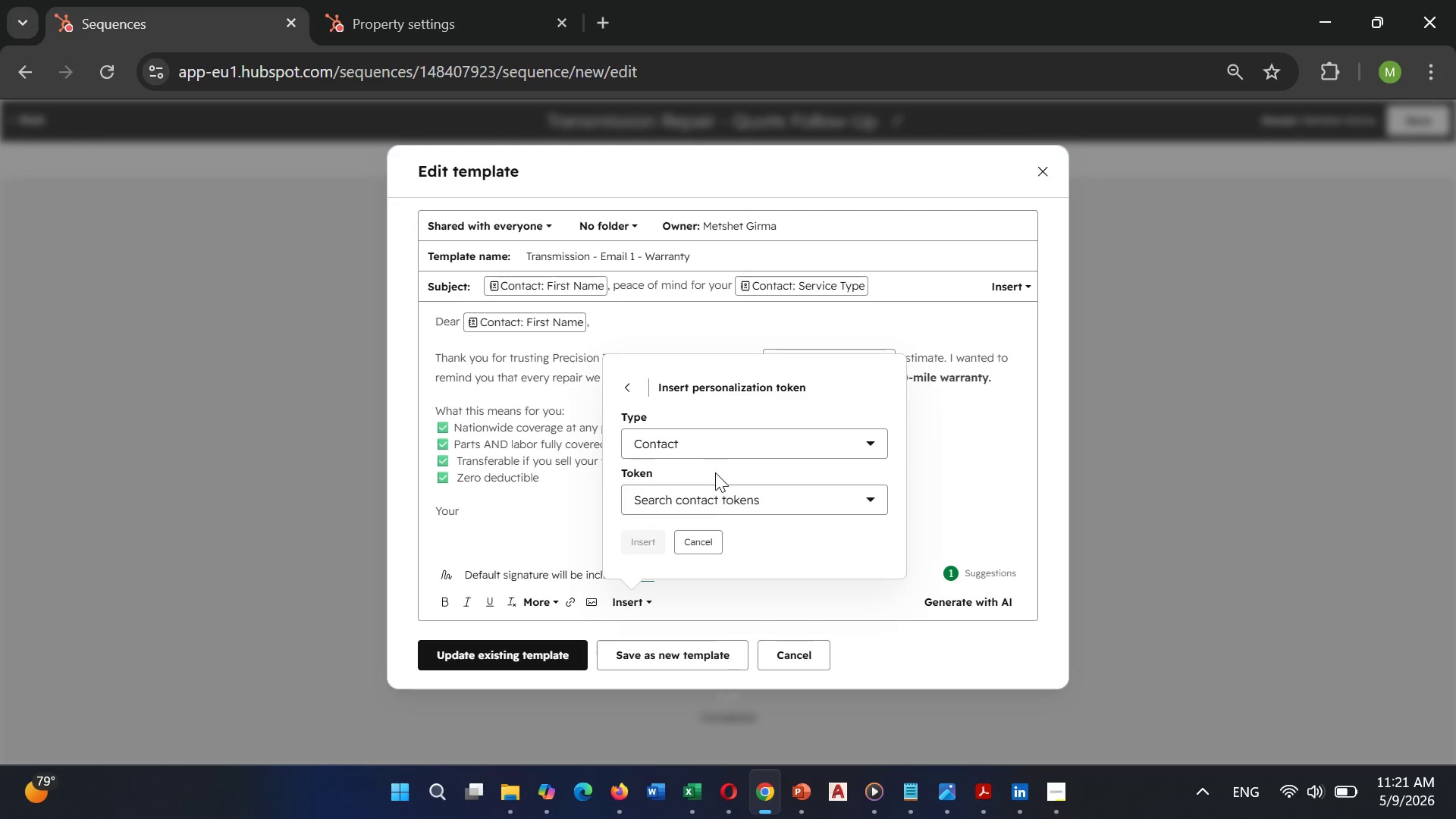 
left_click([709, 492])
 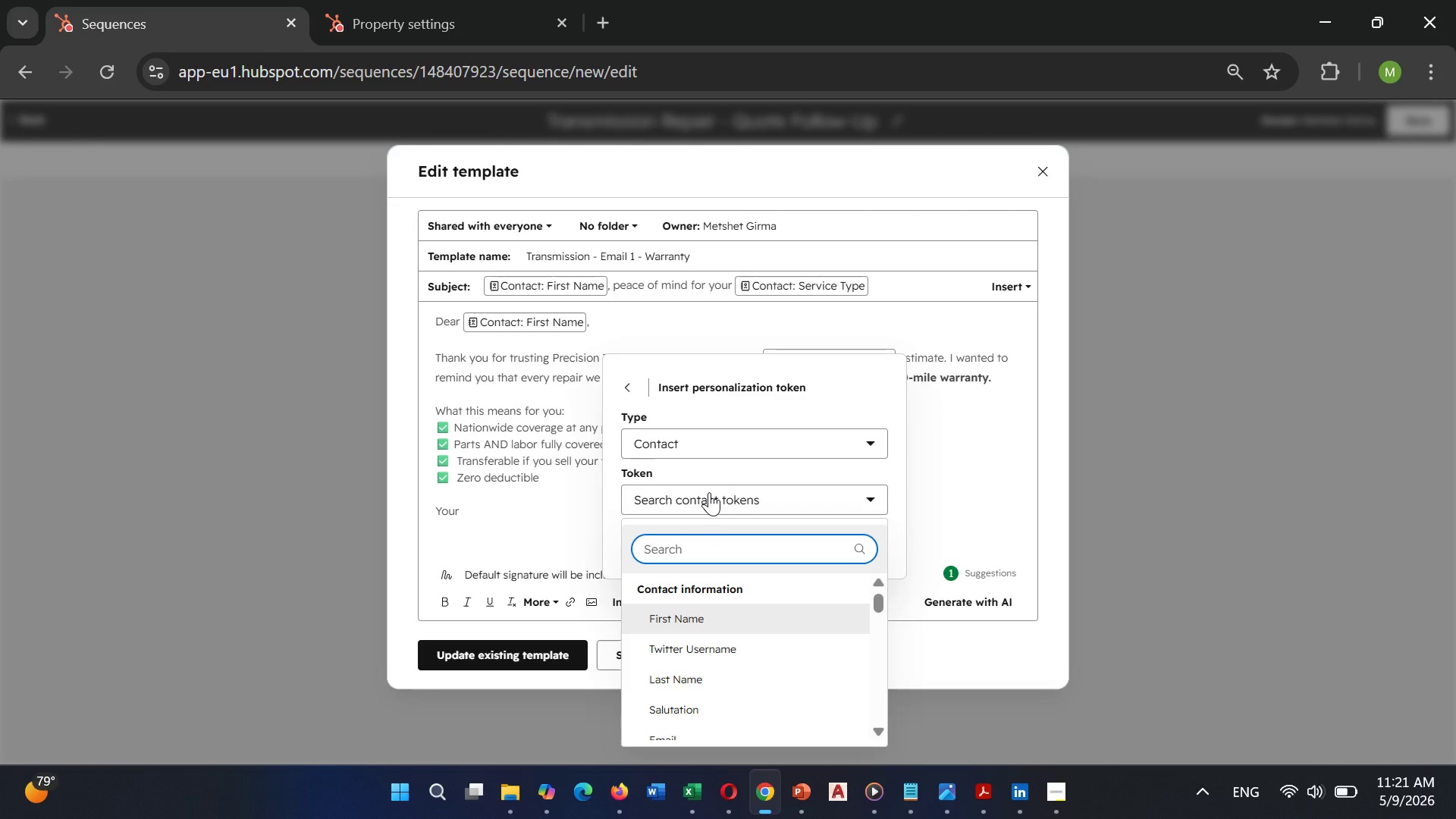 
type(ser)
 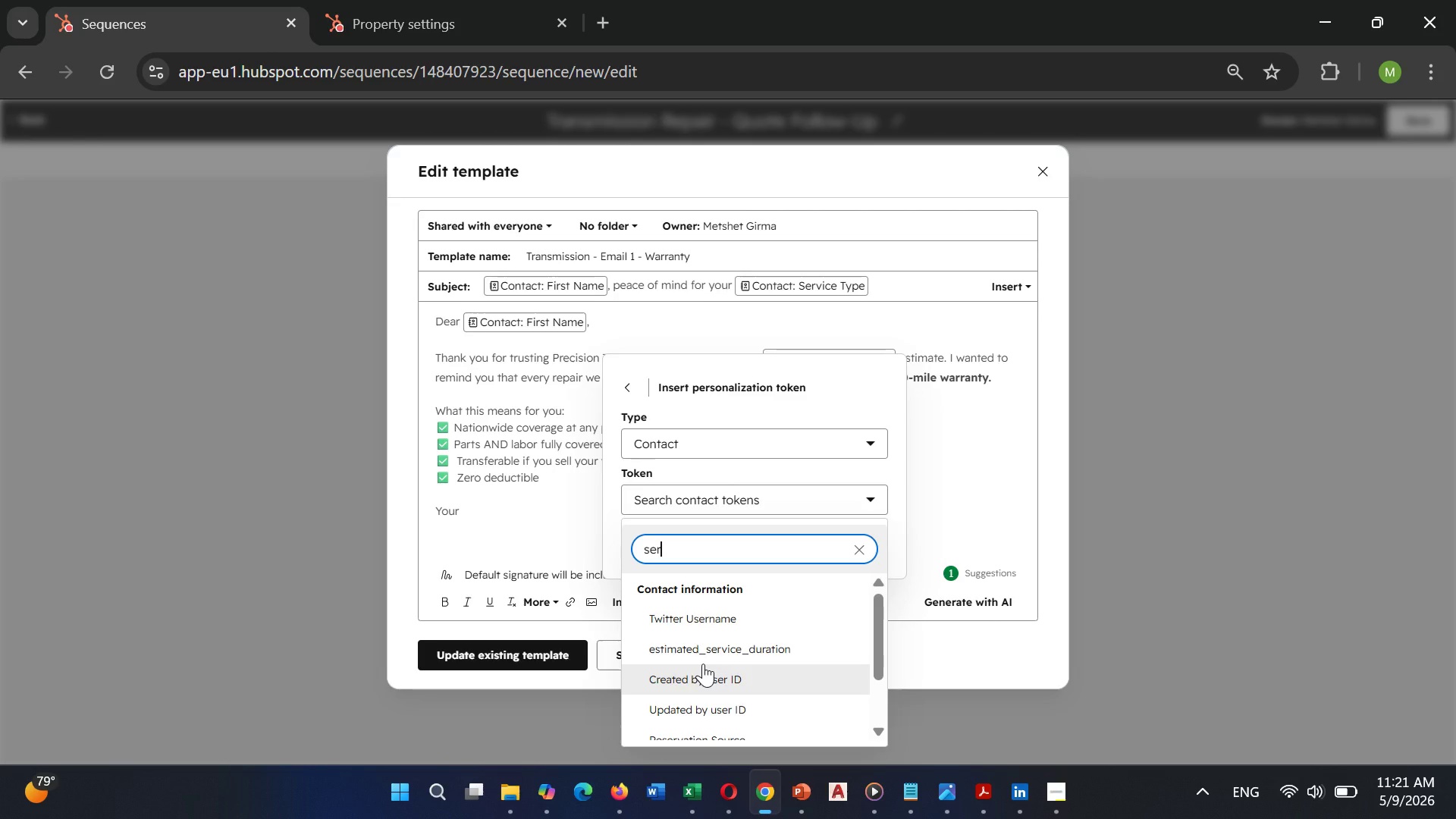 
key(V)
 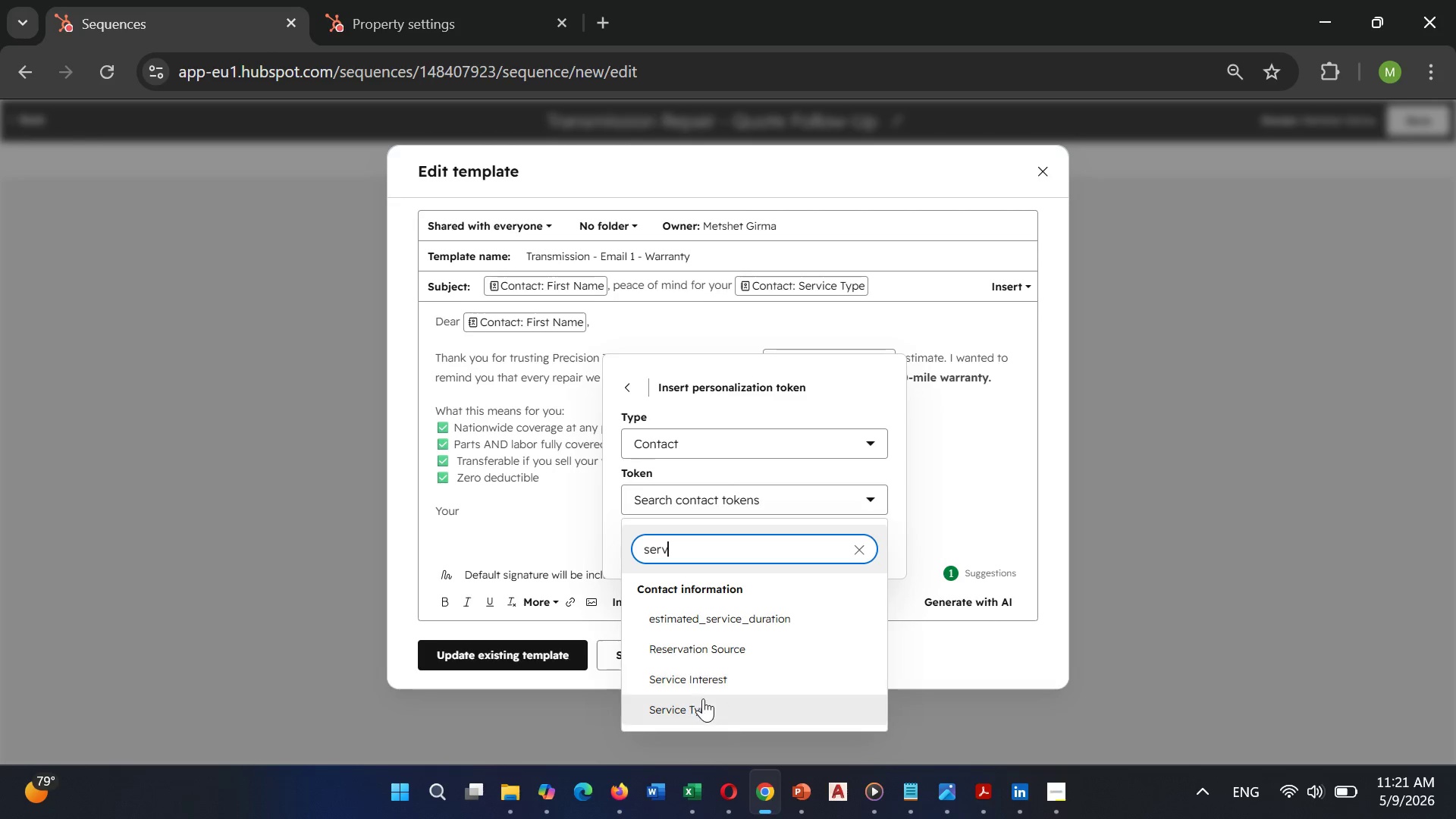 
left_click([701, 704])
 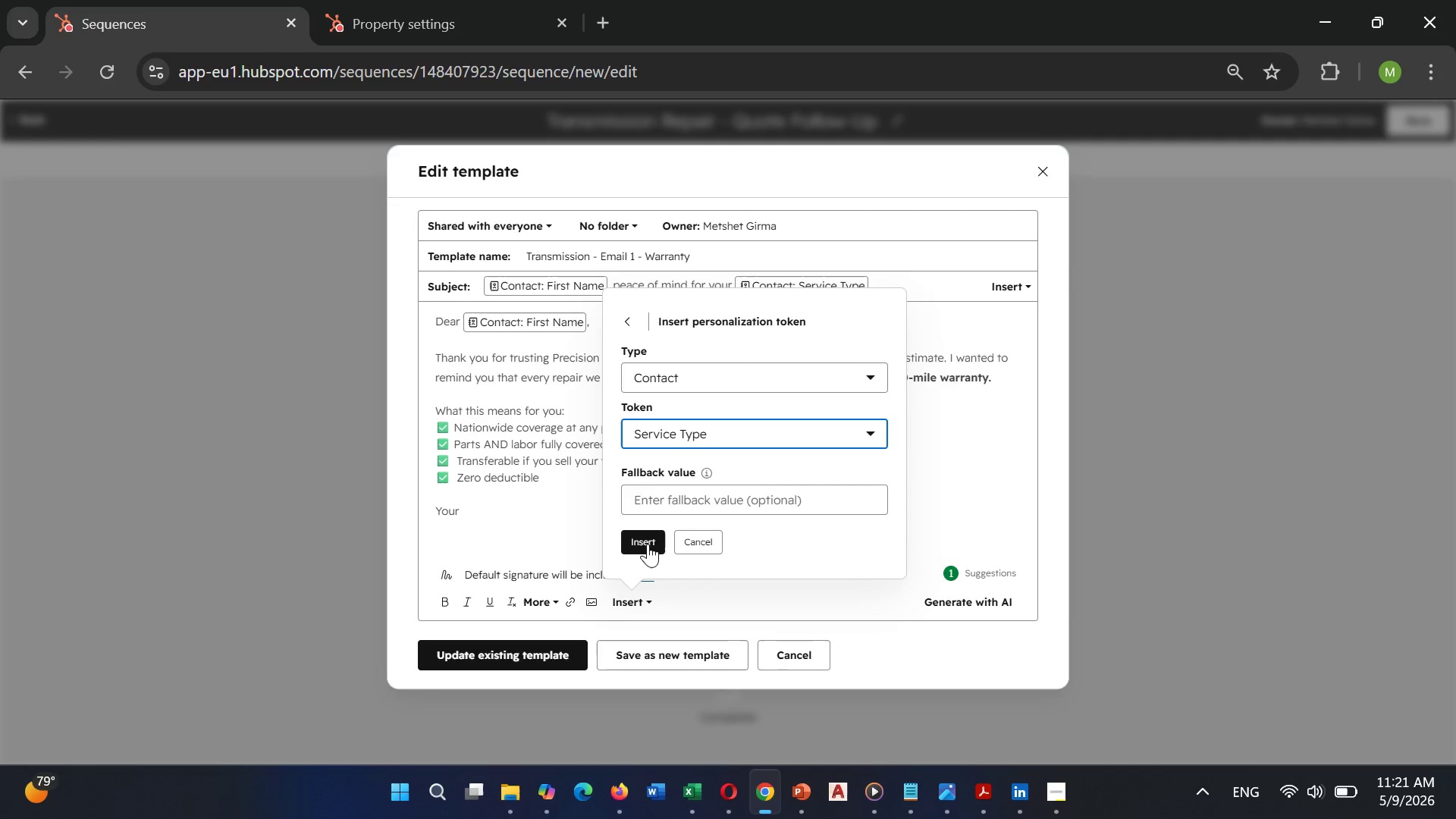 
left_click([648, 543])
 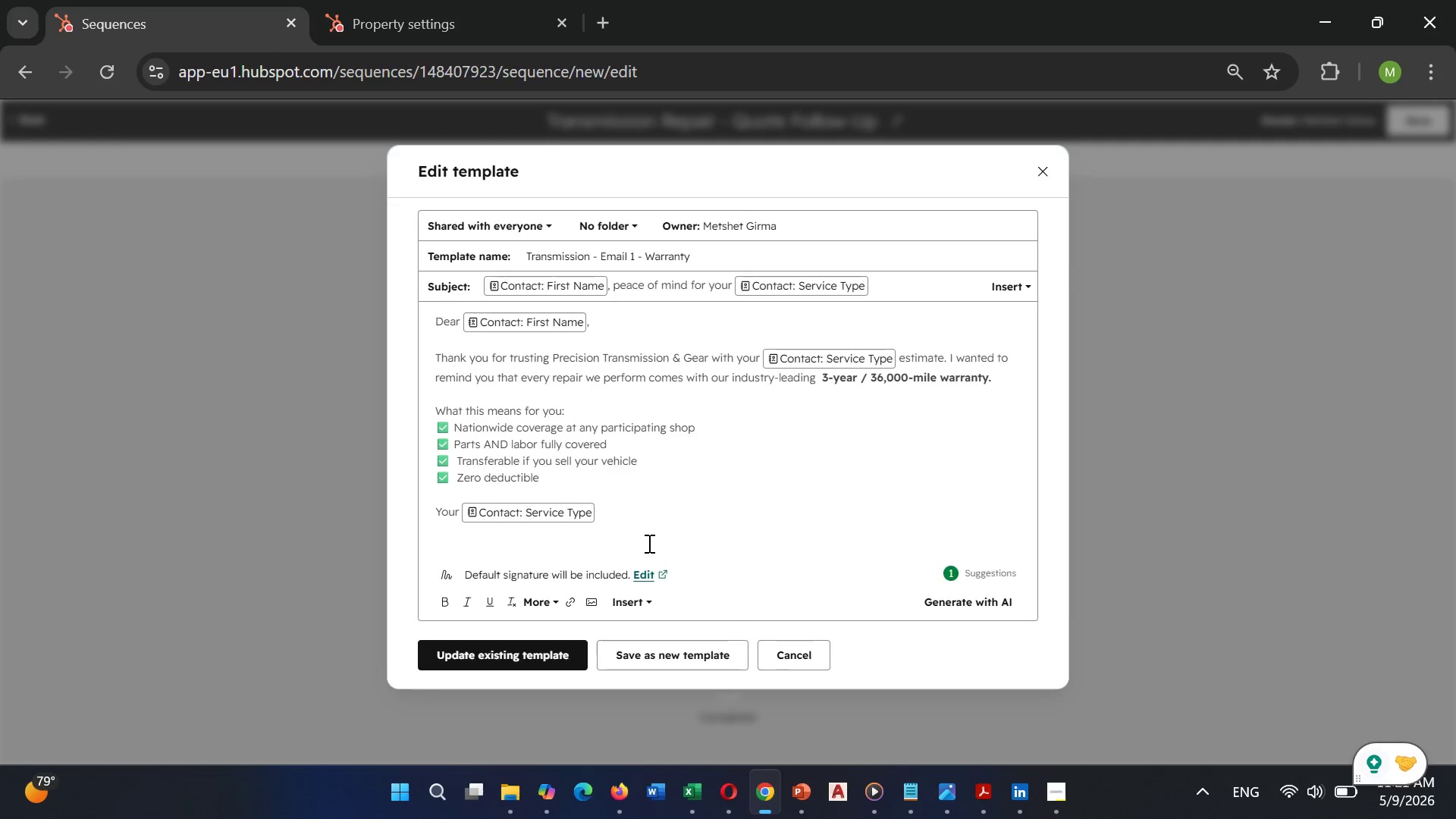 
type( was)
 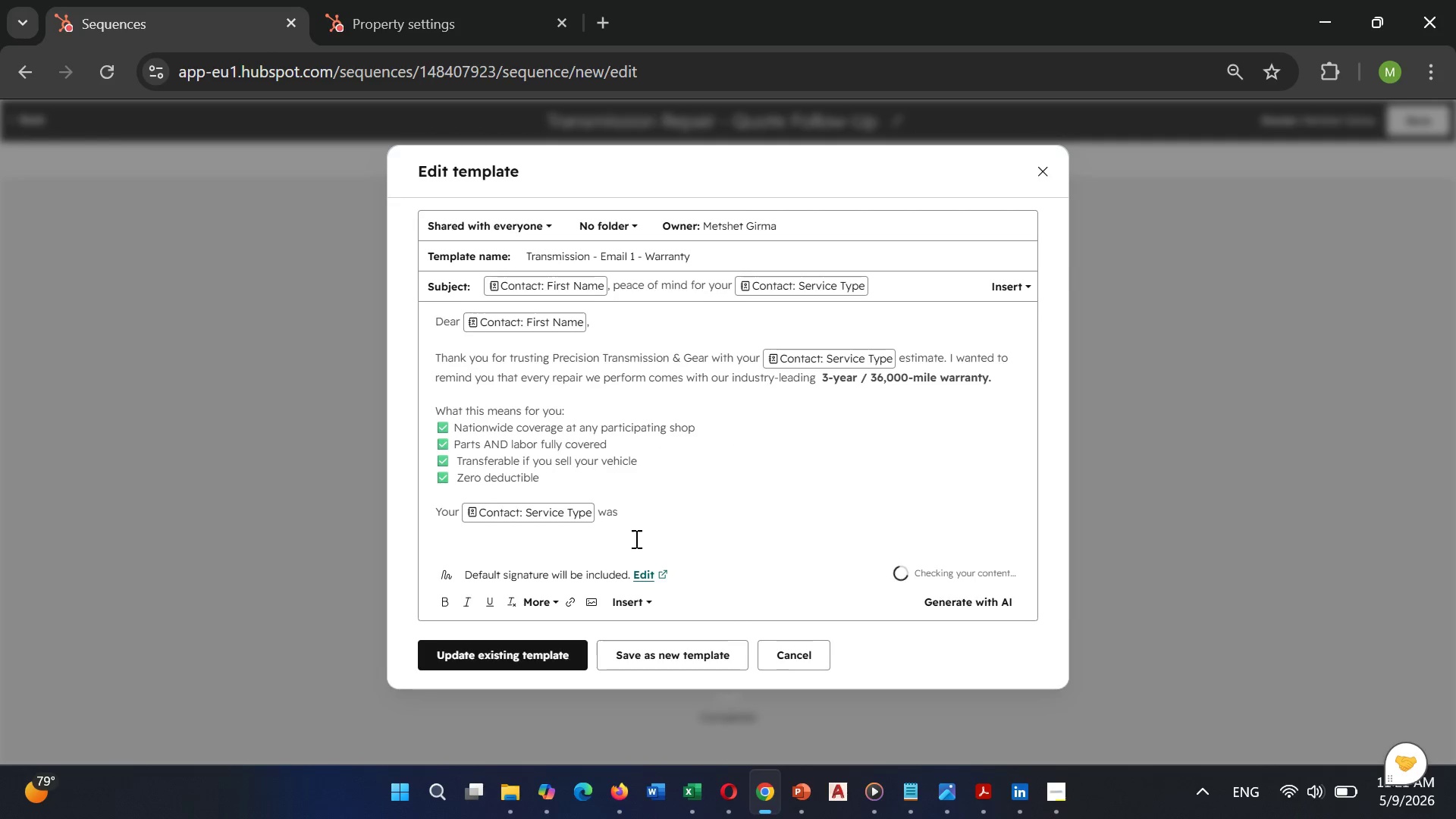 
key(Space)
 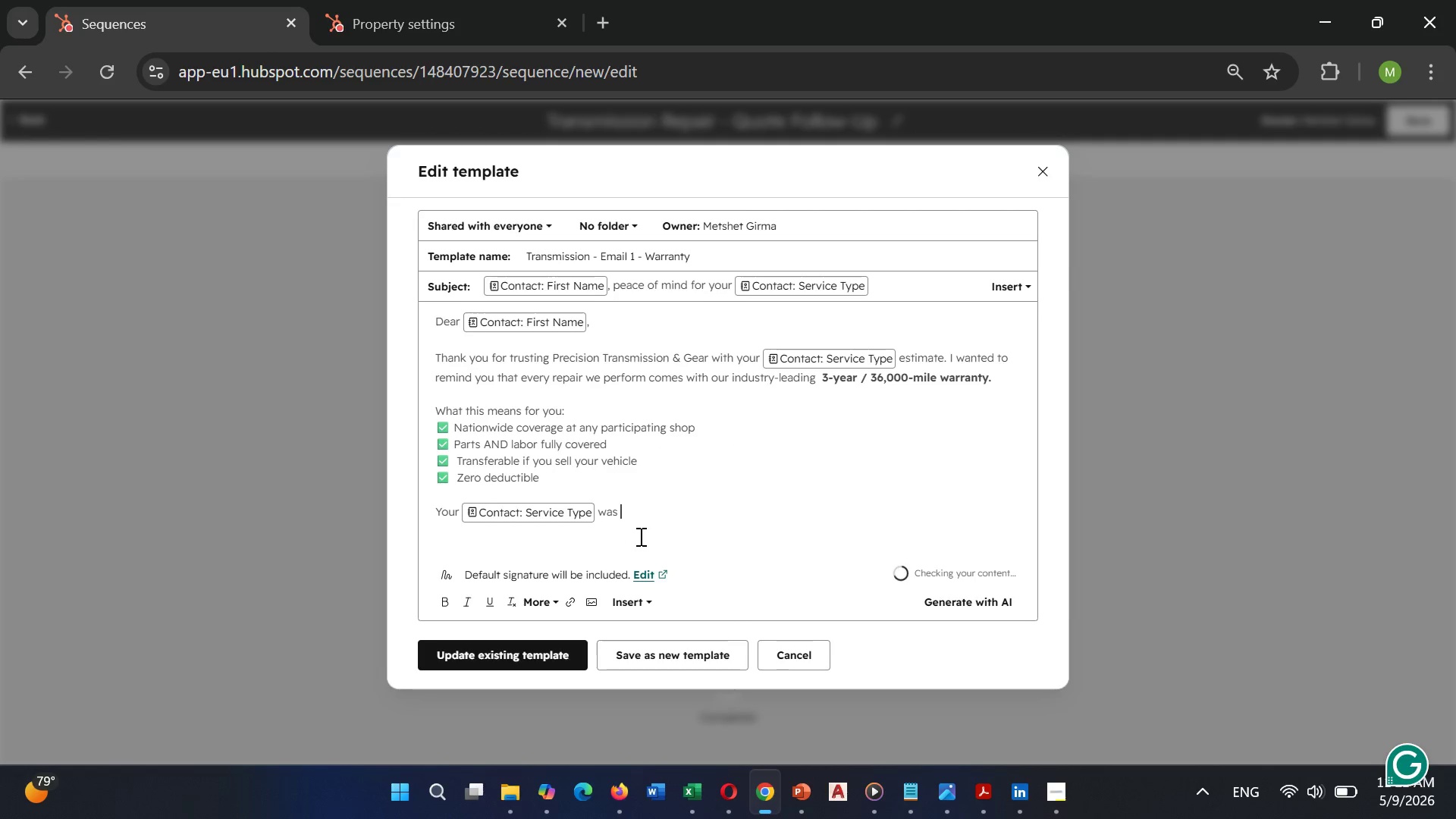 
type(quoted at )
 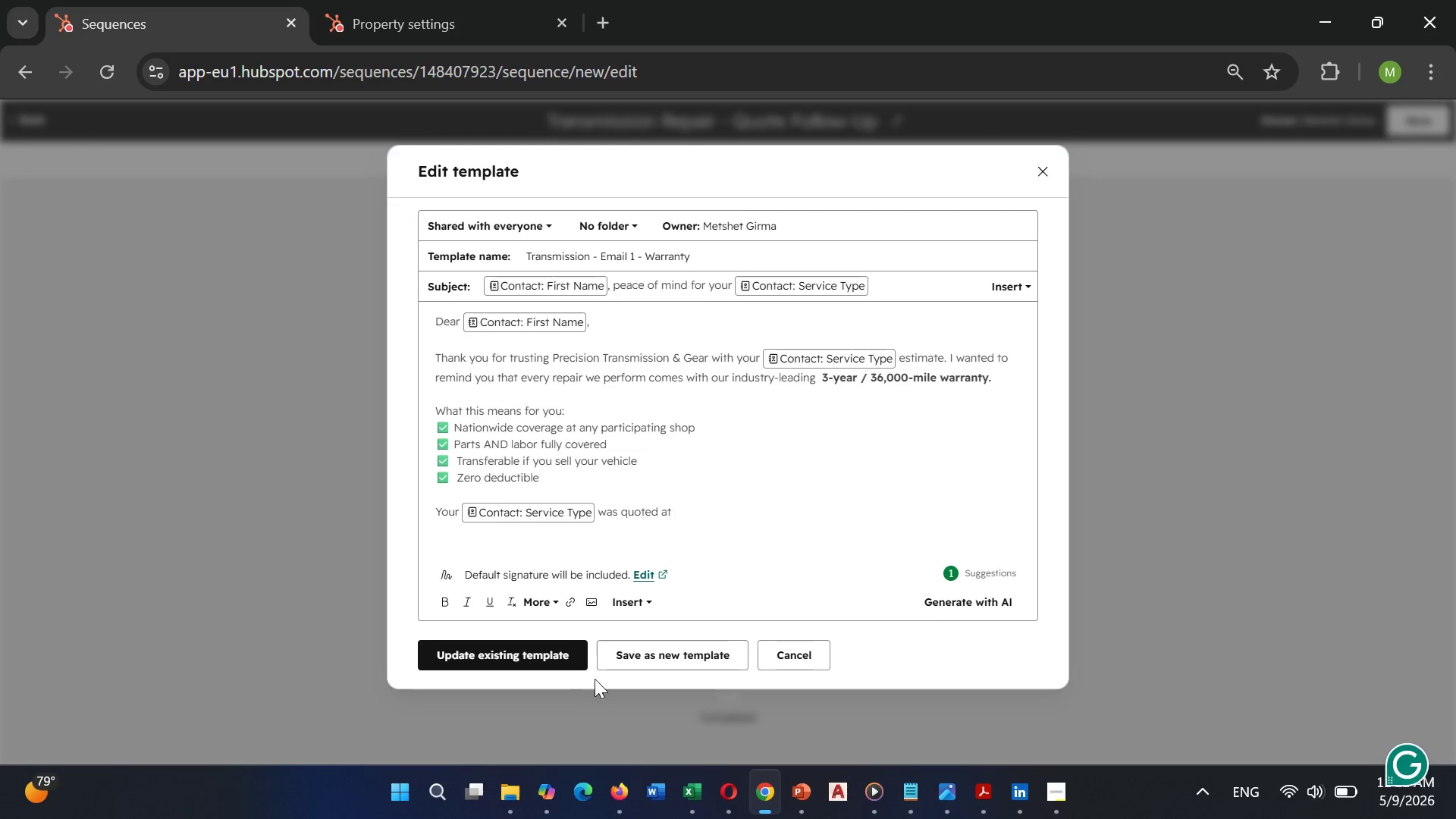 
left_click([623, 610])
 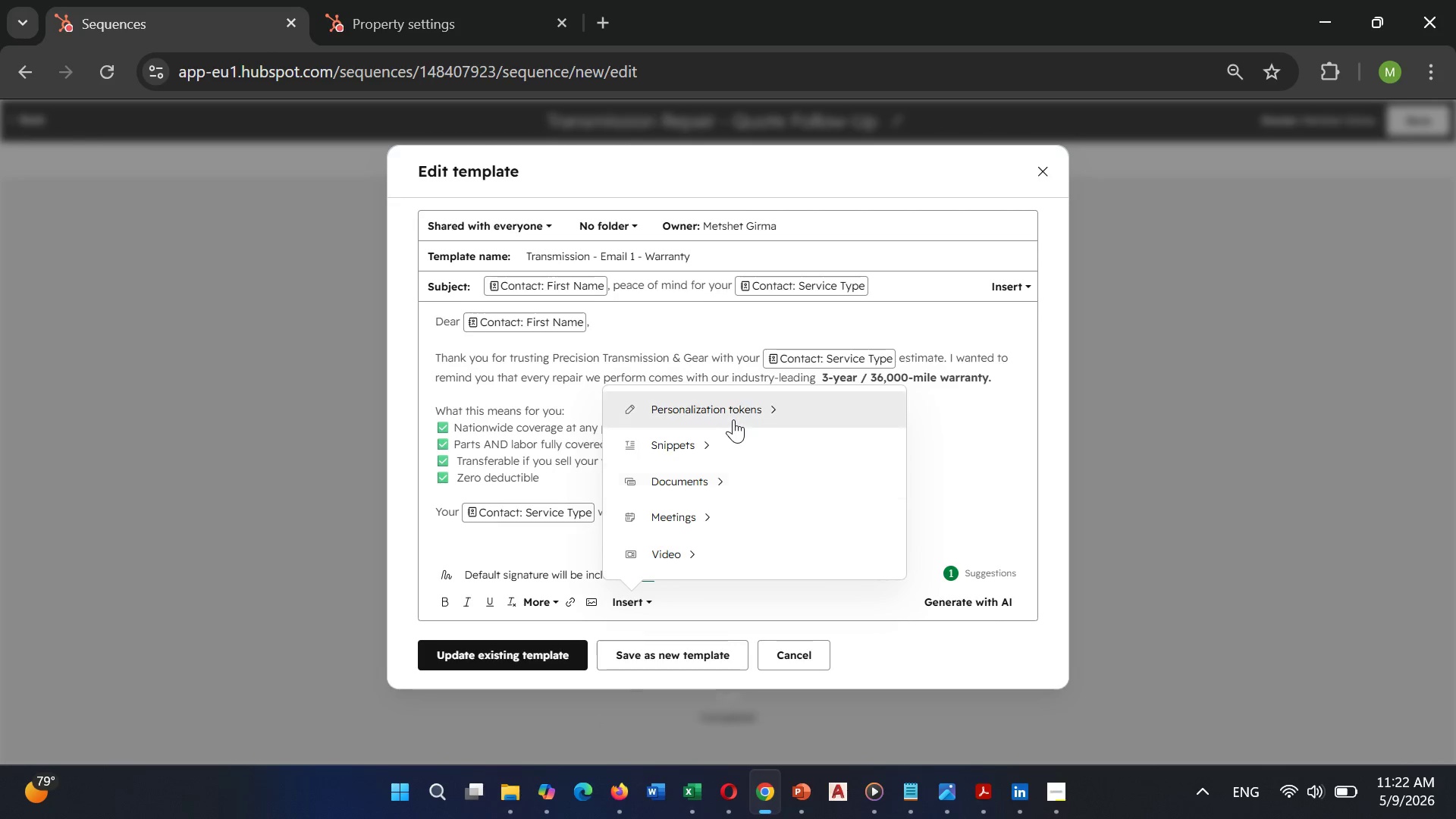 
left_click([733, 419])
 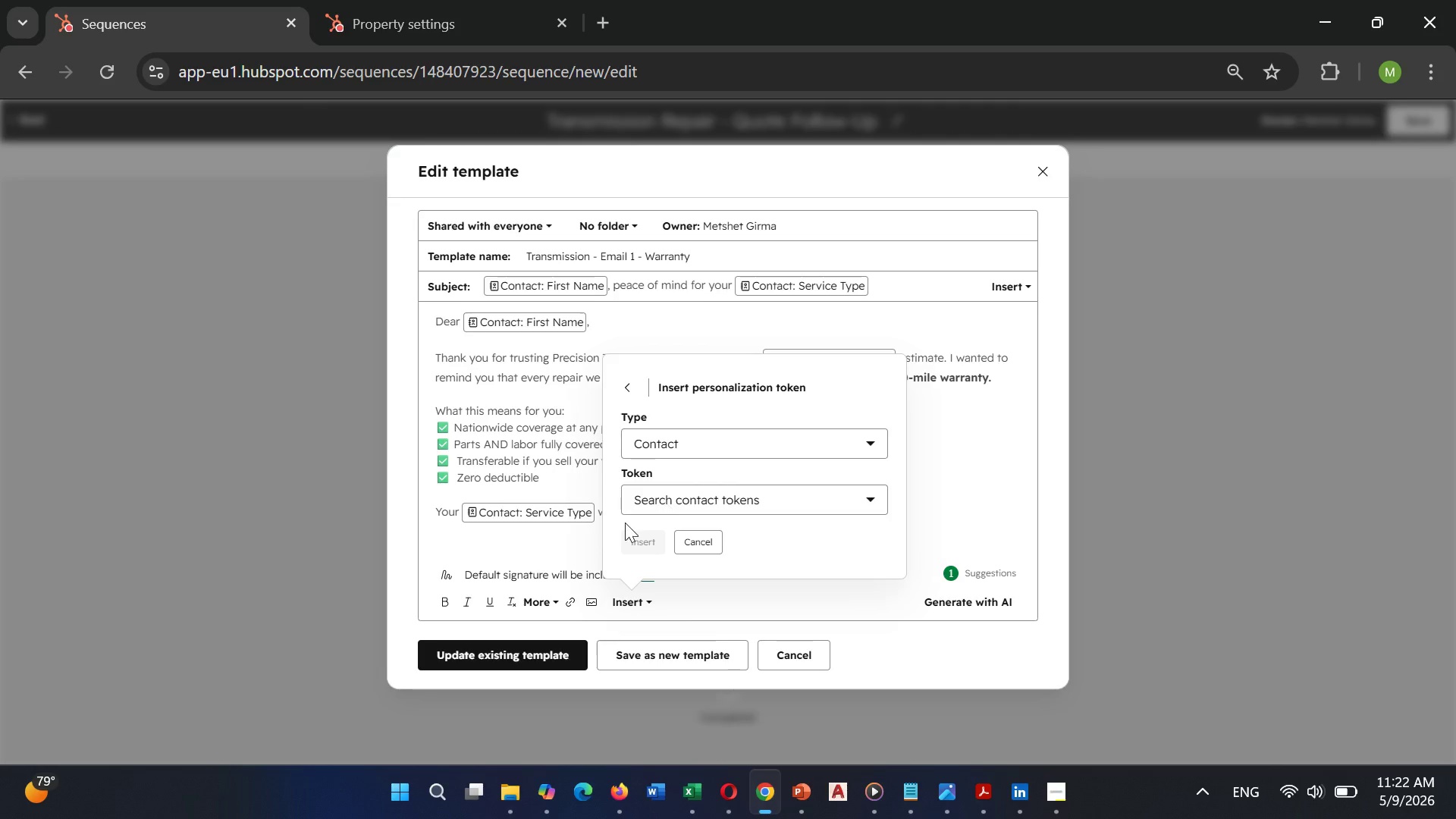 
left_click([673, 505])
 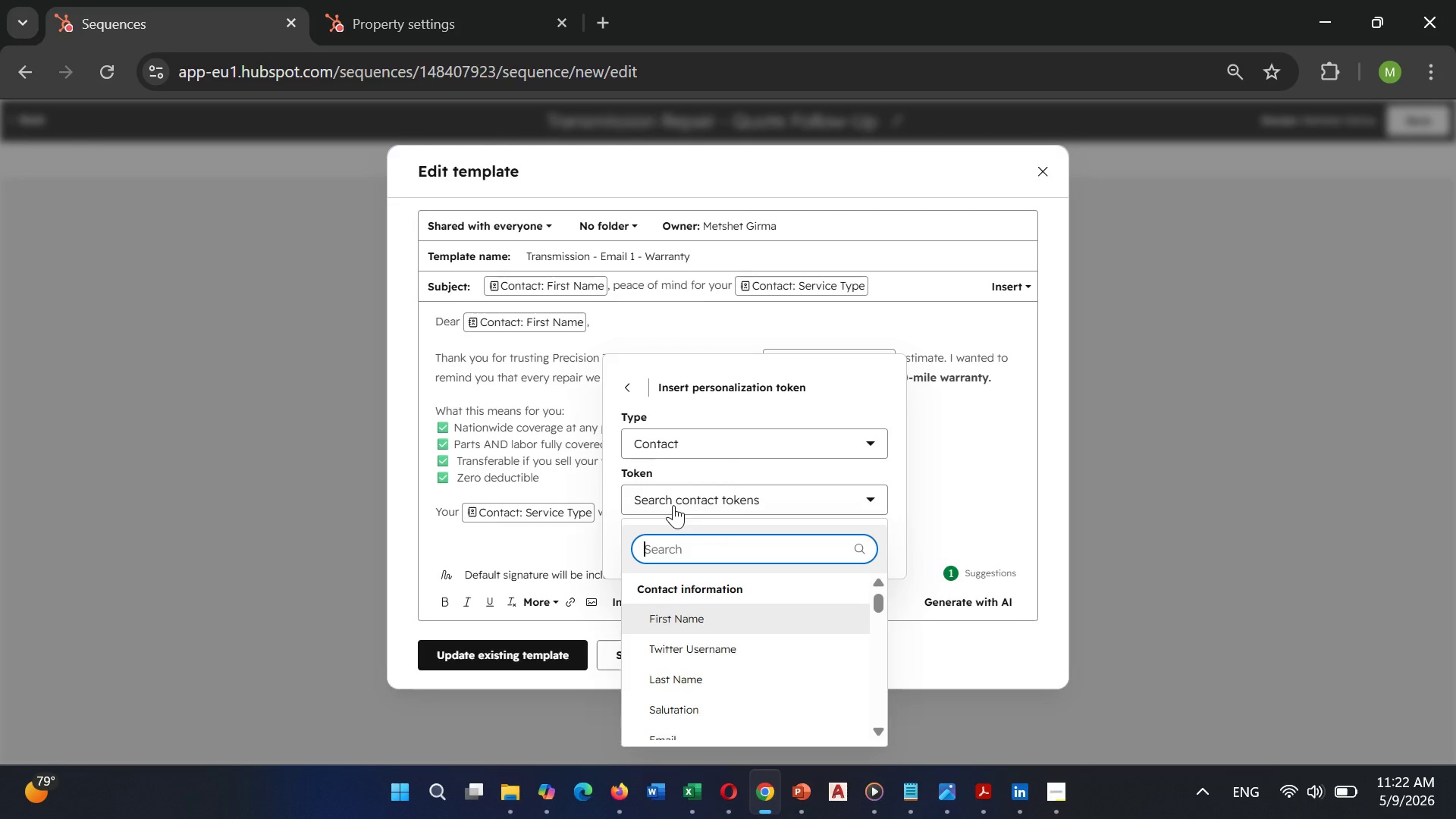 
type(auote)
 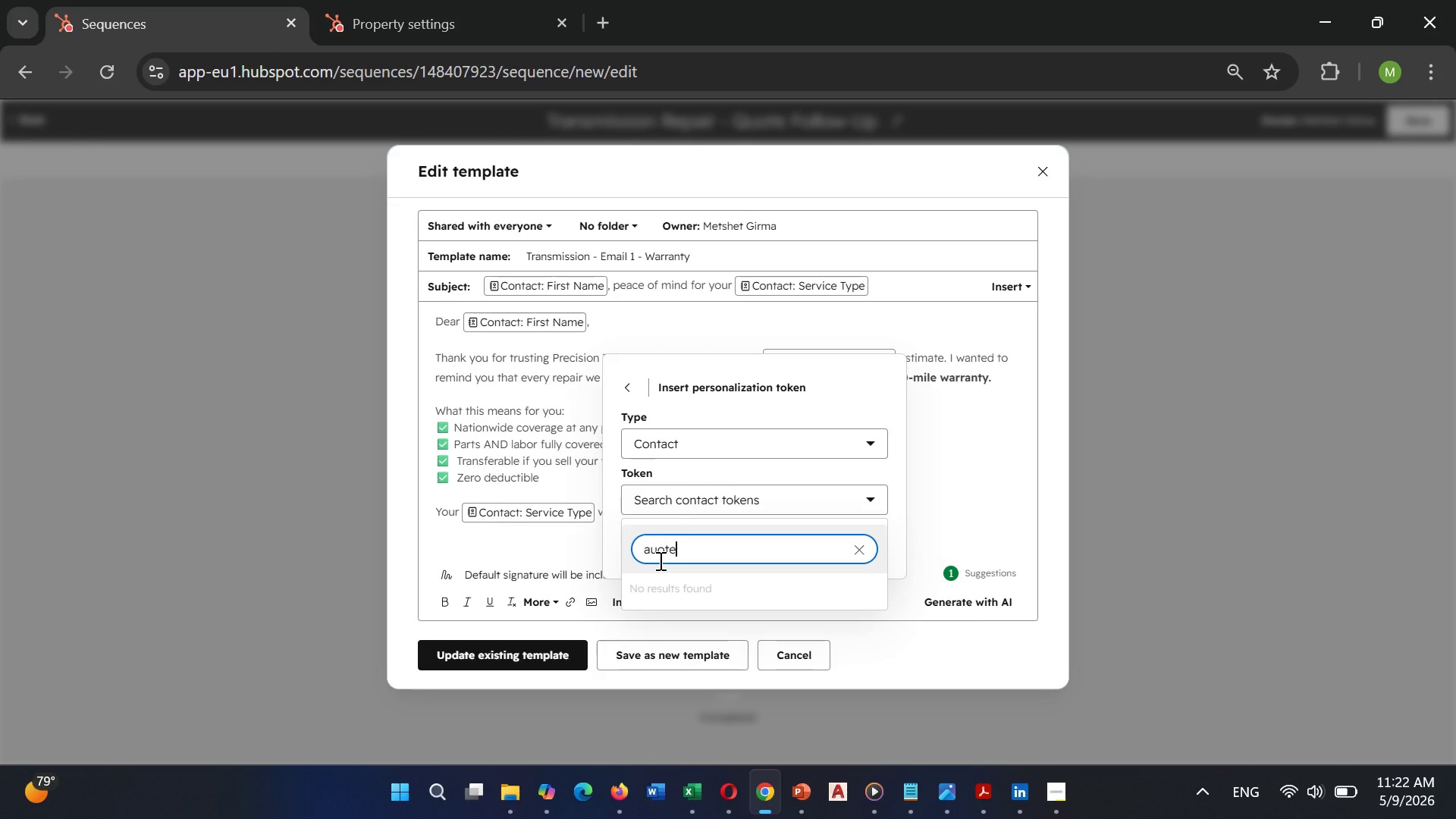 
hold_key(key=Backspace, duration=0.78)
 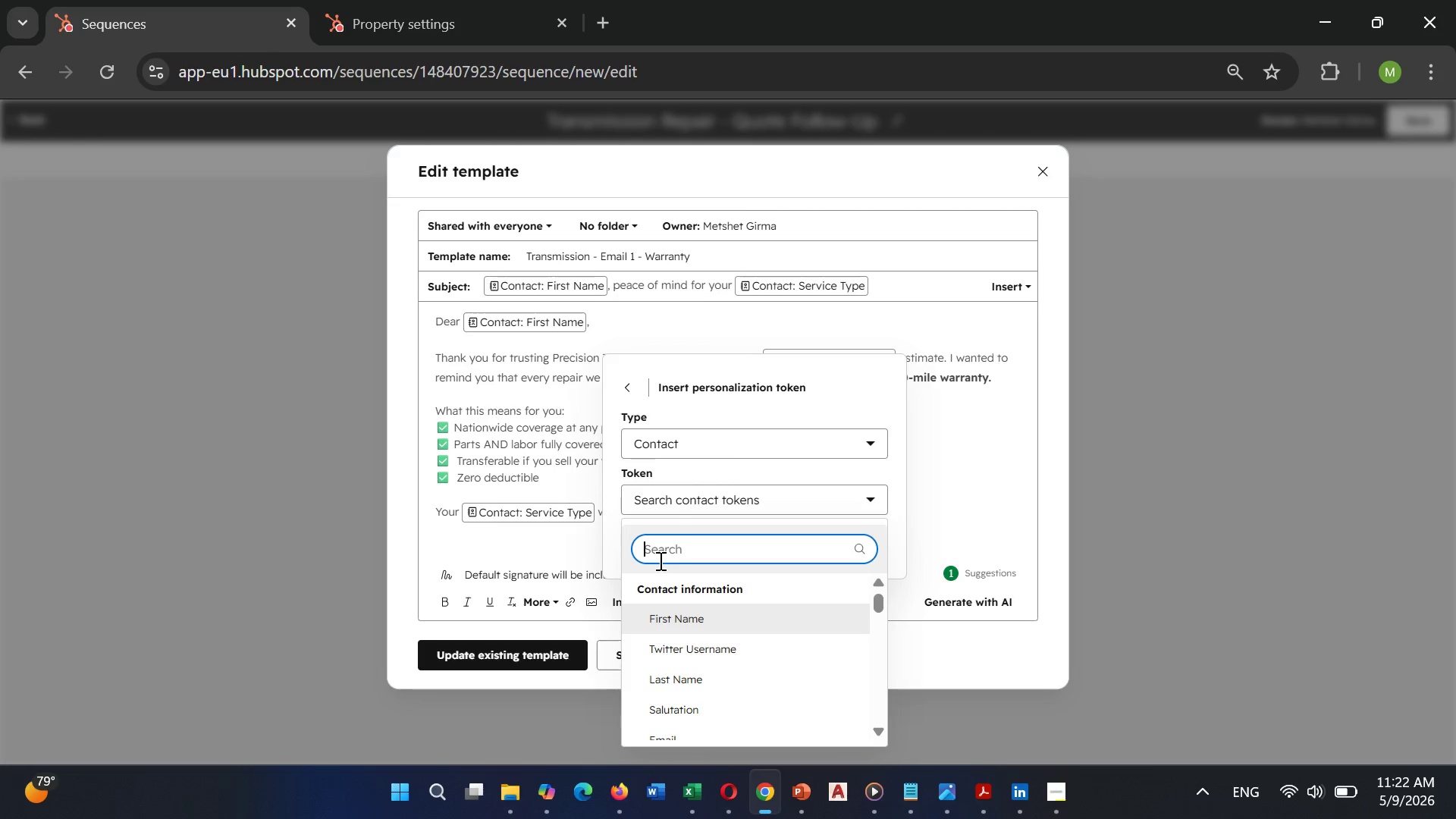 
type(quote)
 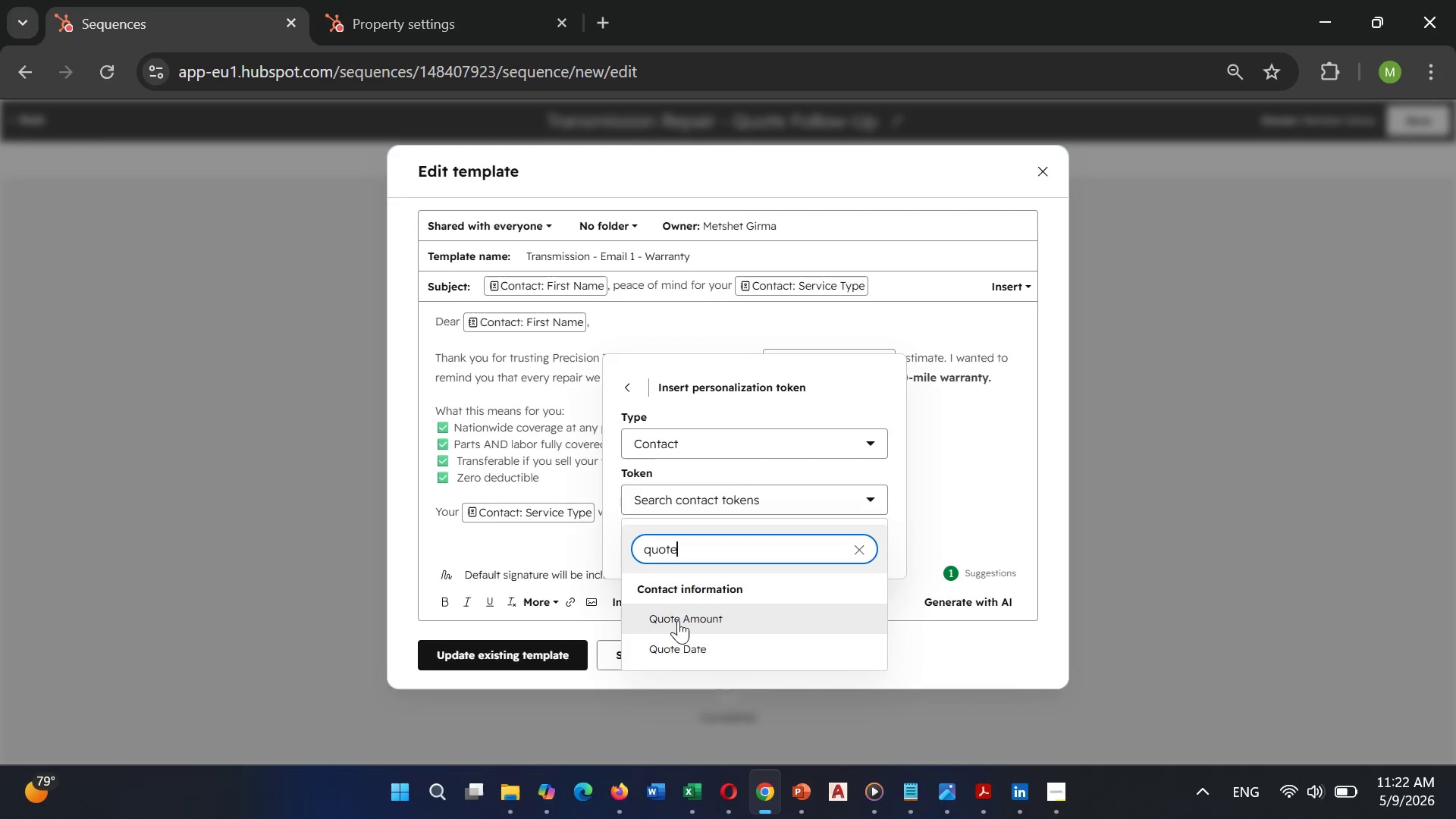 
left_click([692, 611])
 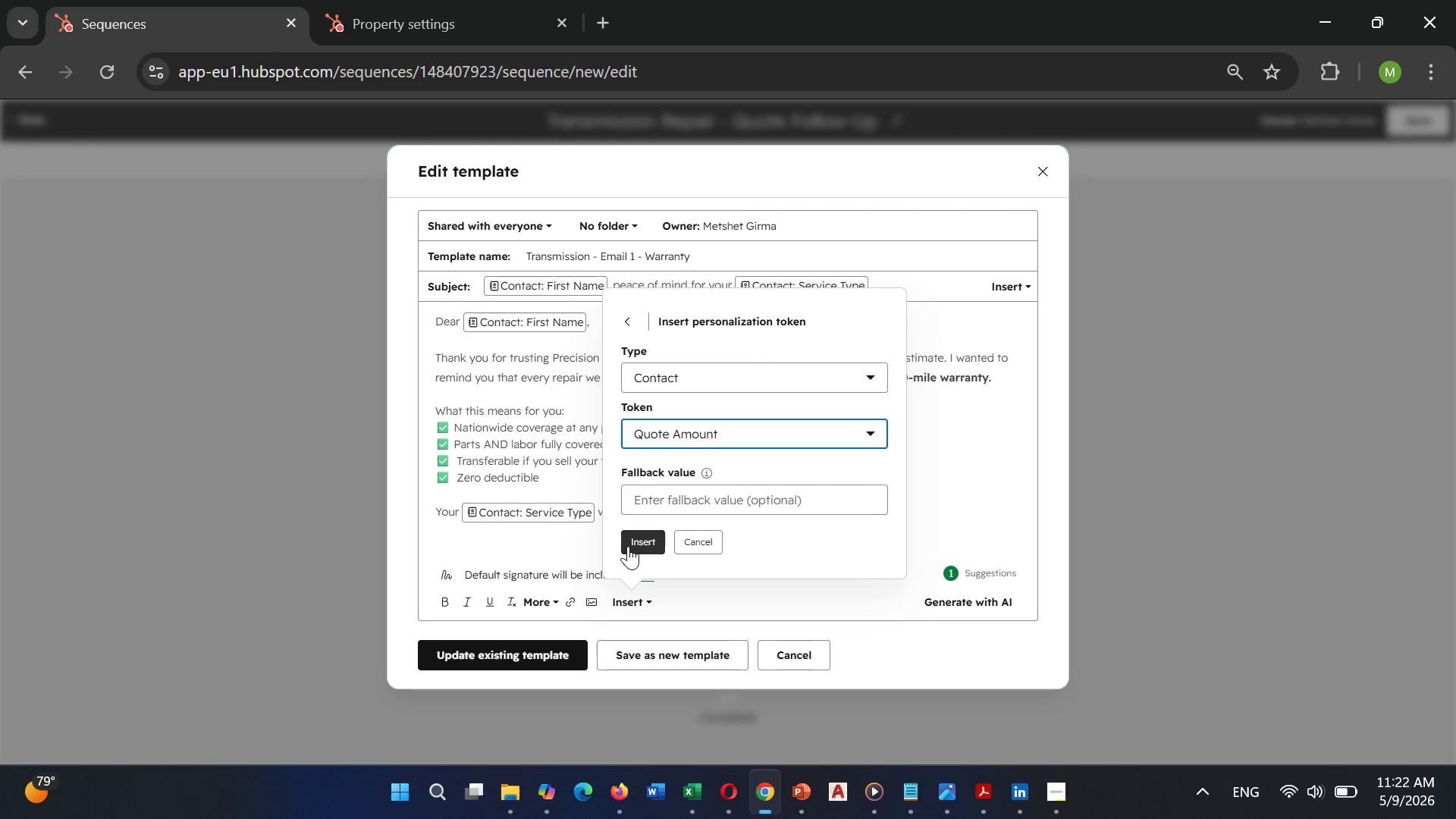 
left_click([633, 541])
 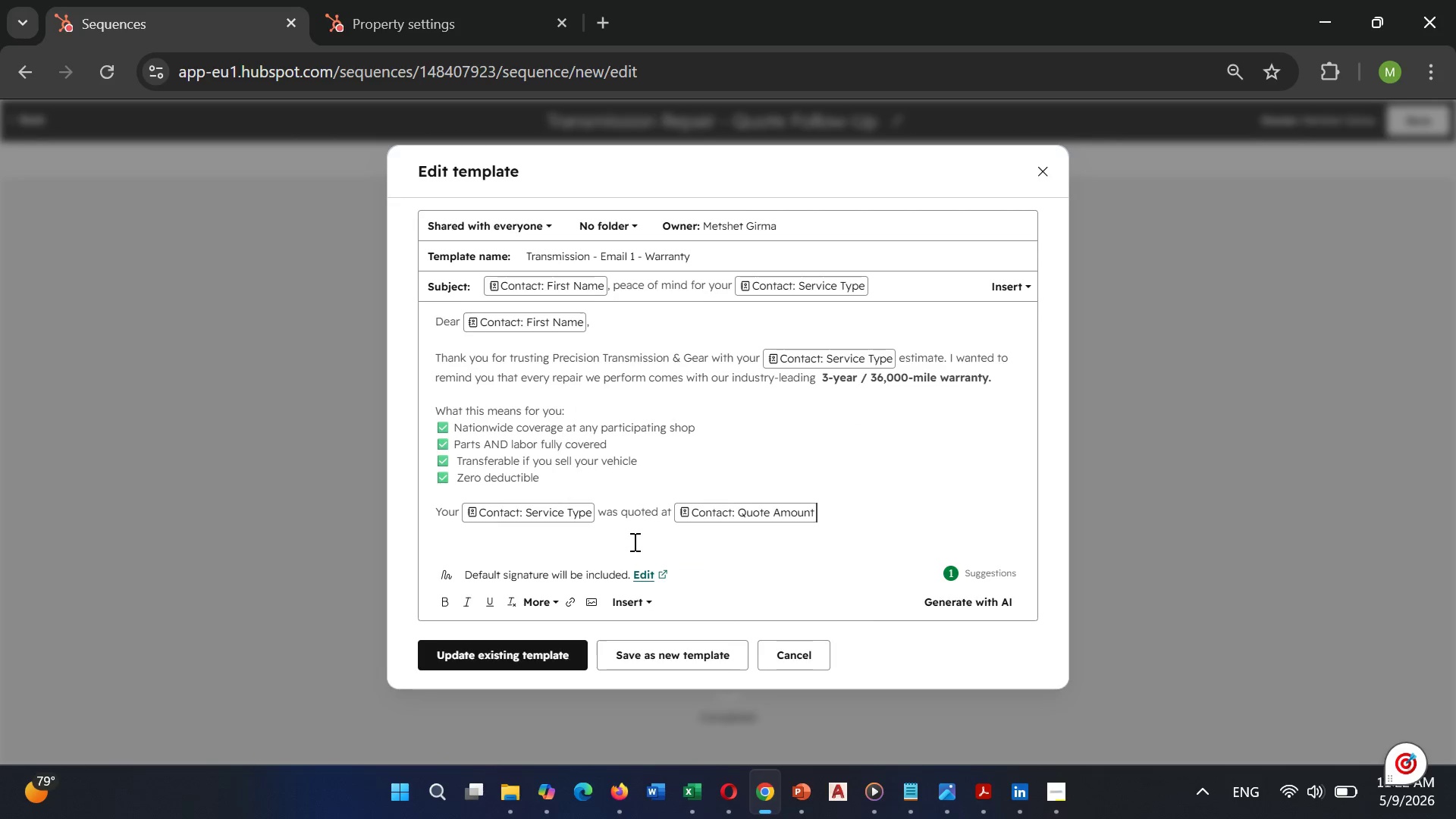 
type(. With)
 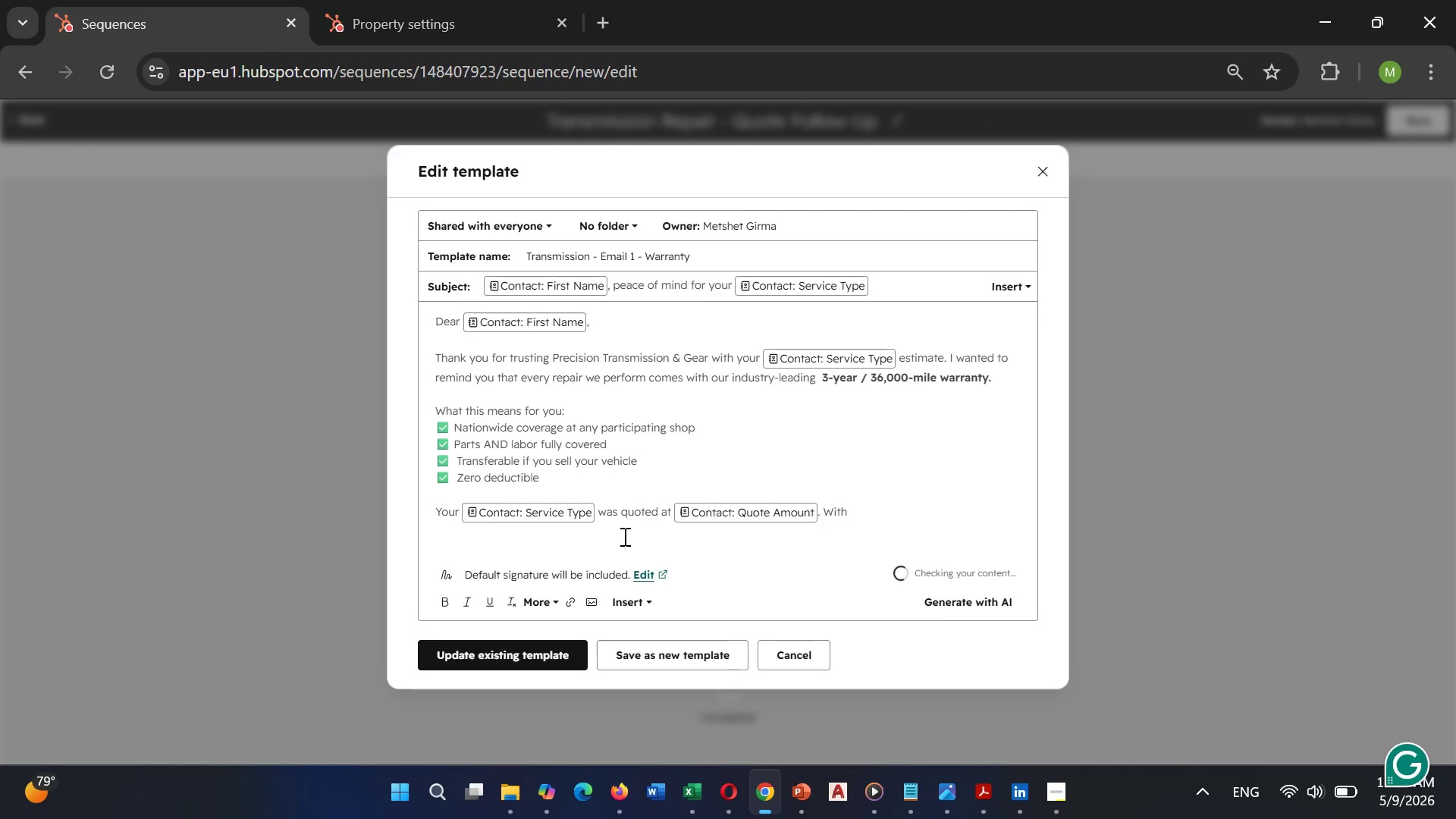 
type( our)
 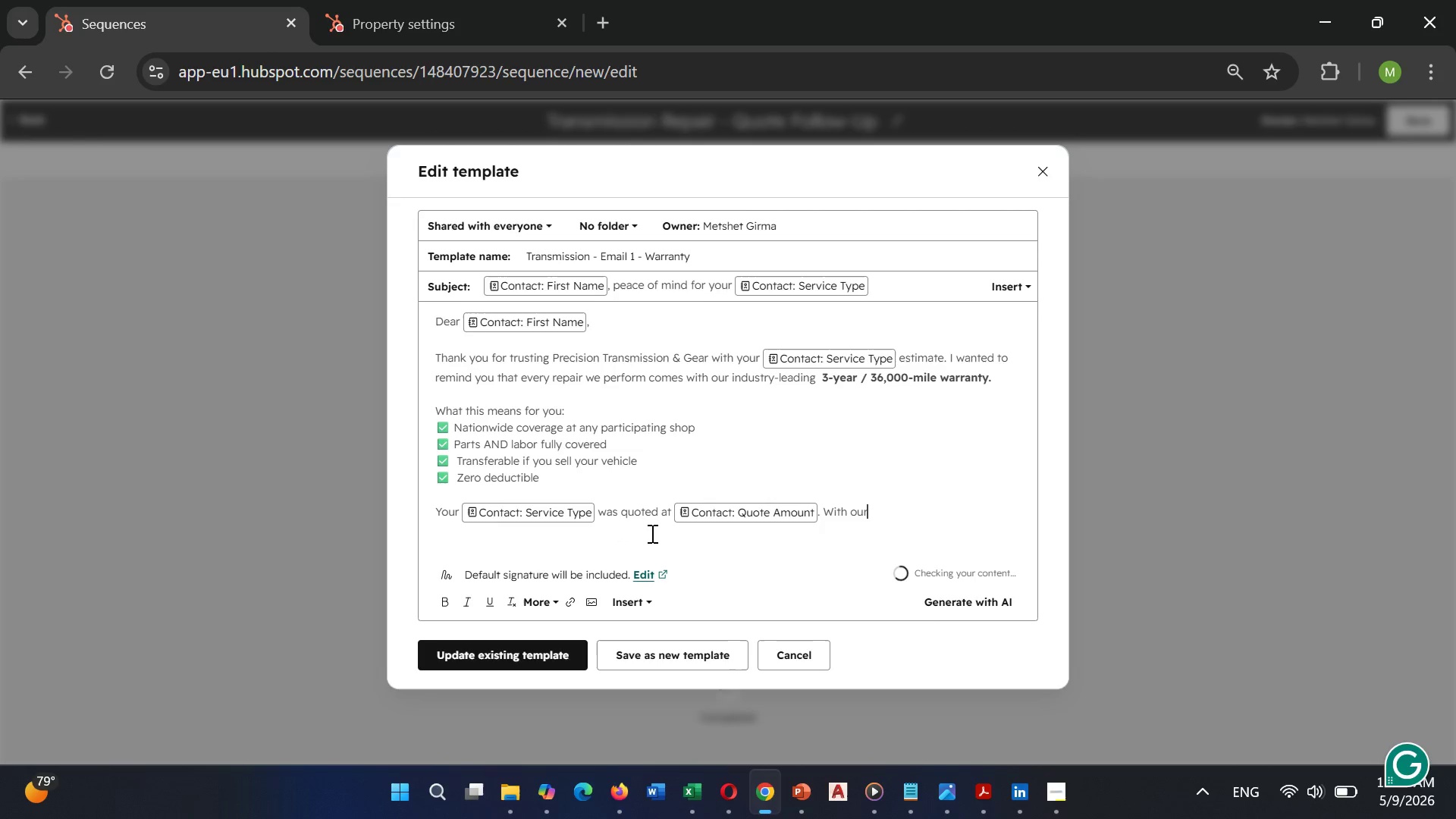 
key(Backspace)
type(r waranty, you)
 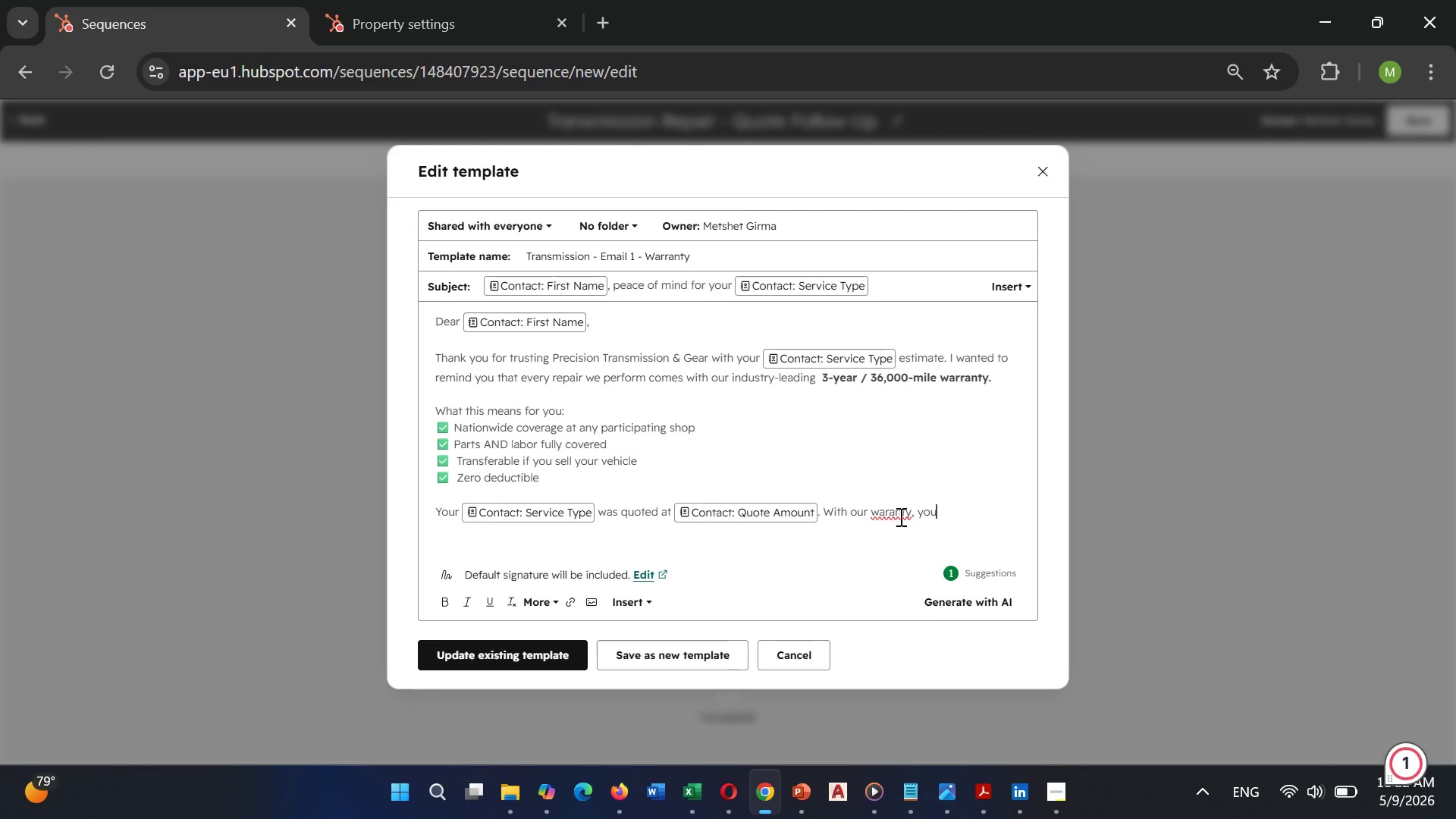 
left_click([896, 509])
 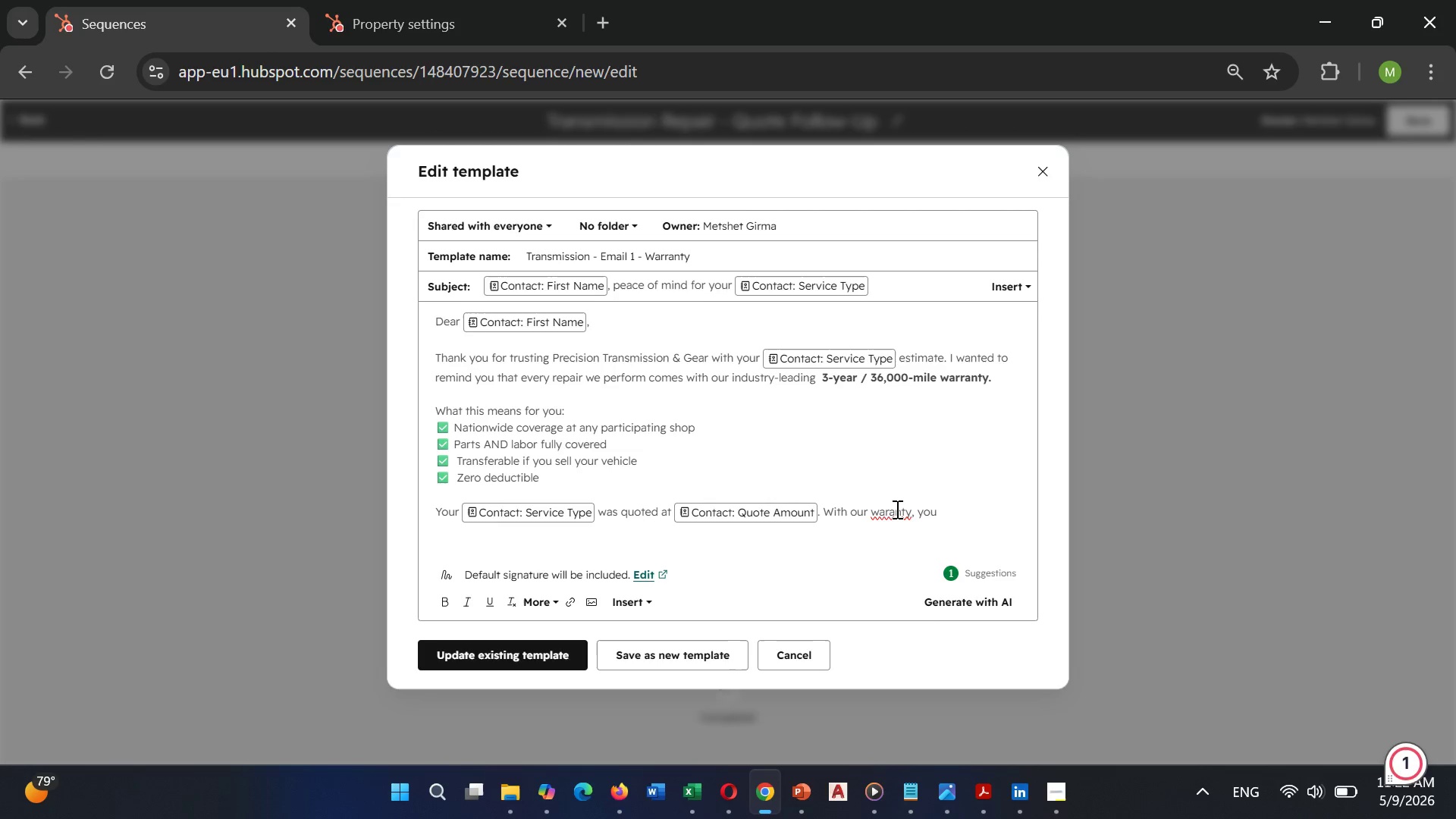 
key(Backspace)
 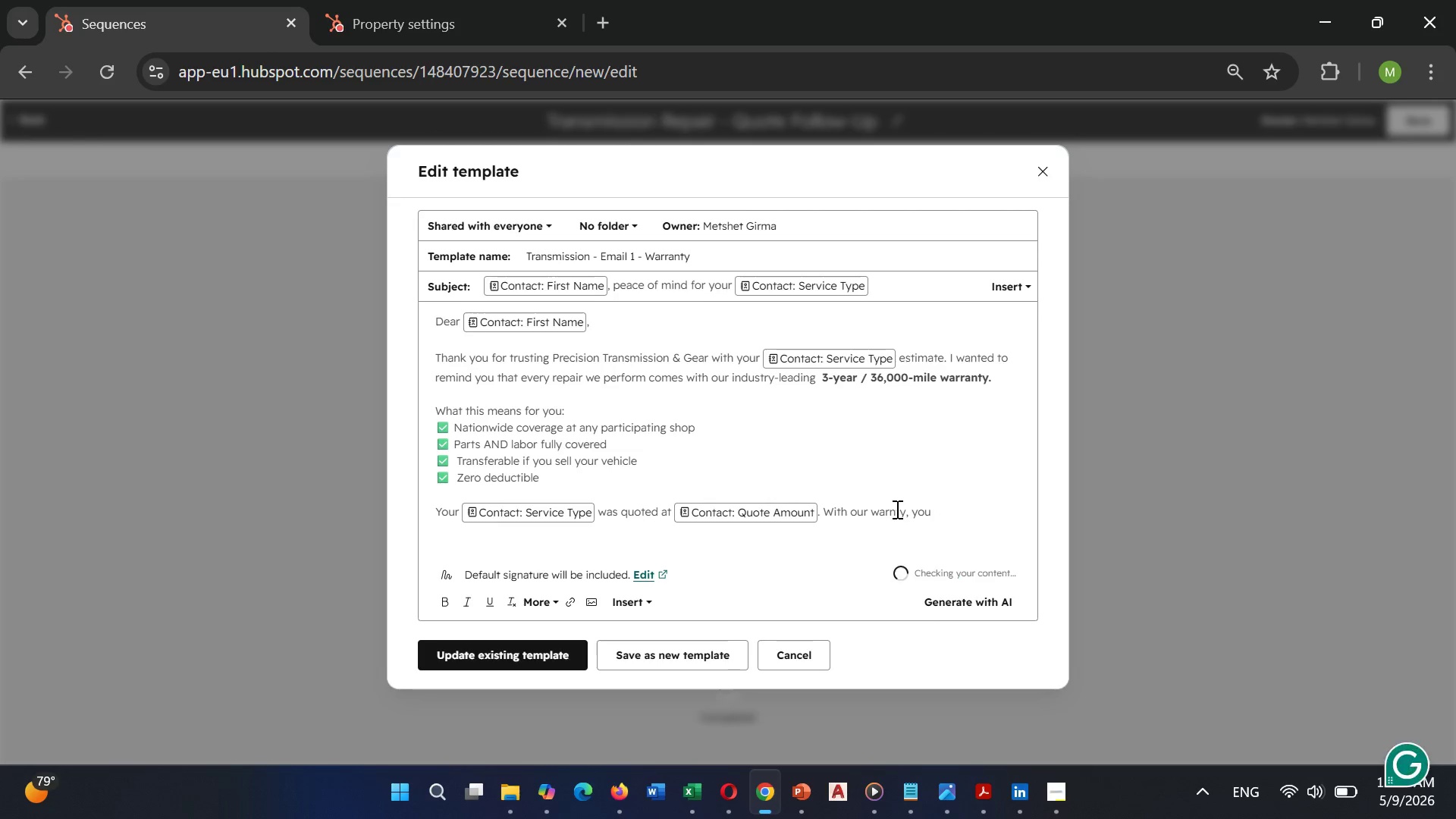 
key(E)
 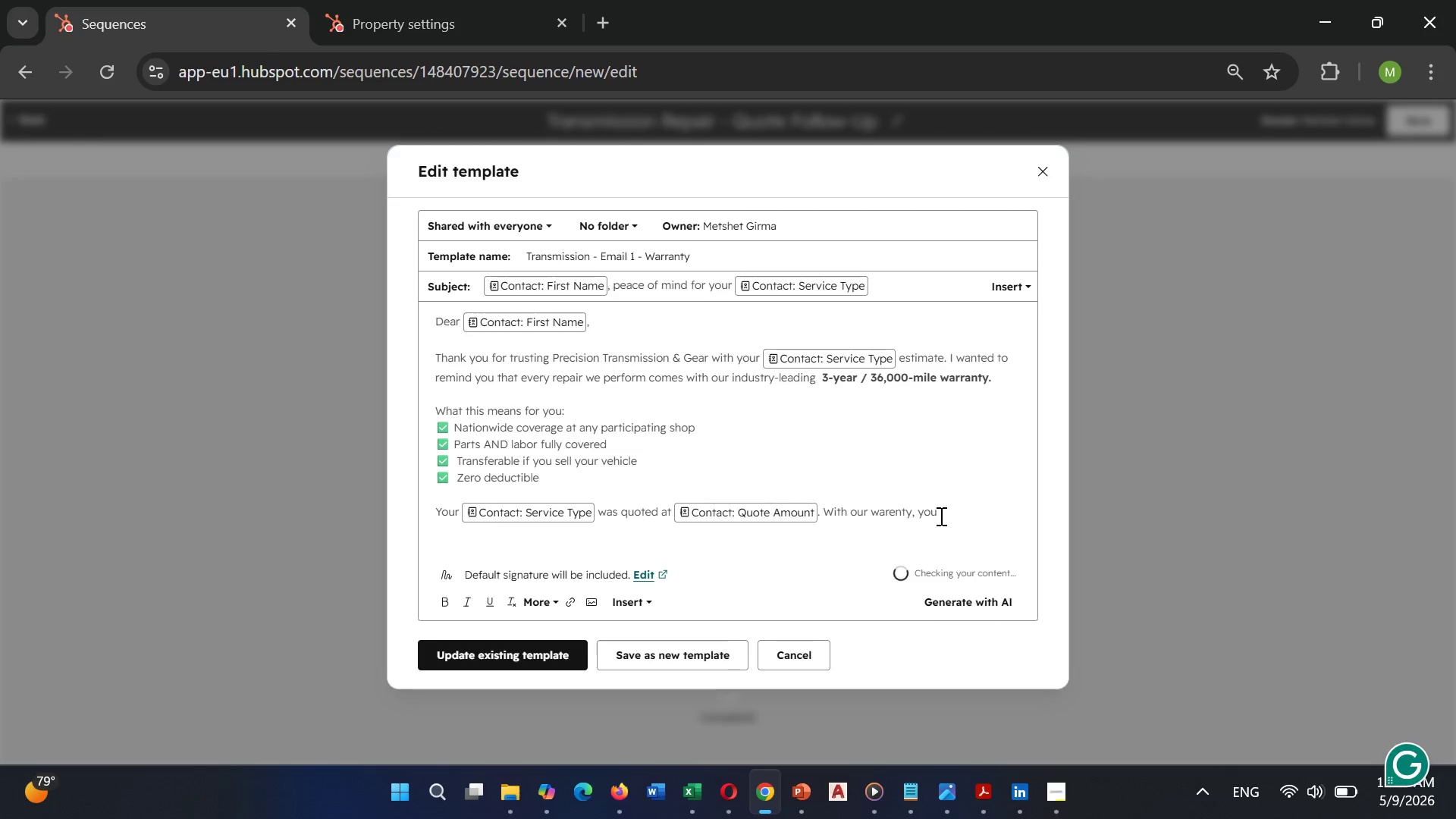 
left_click([943, 516])
 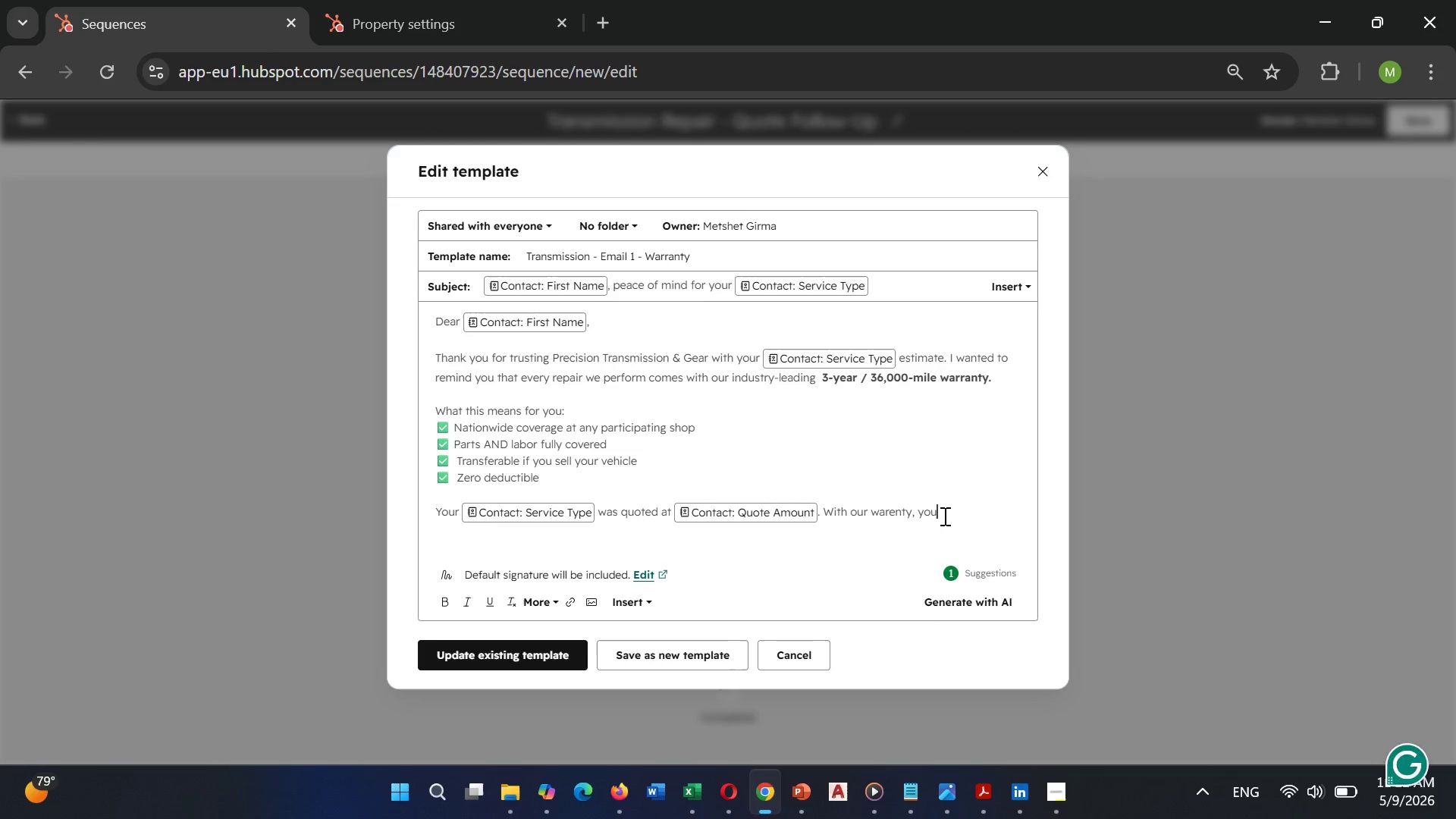 
key(Space)
 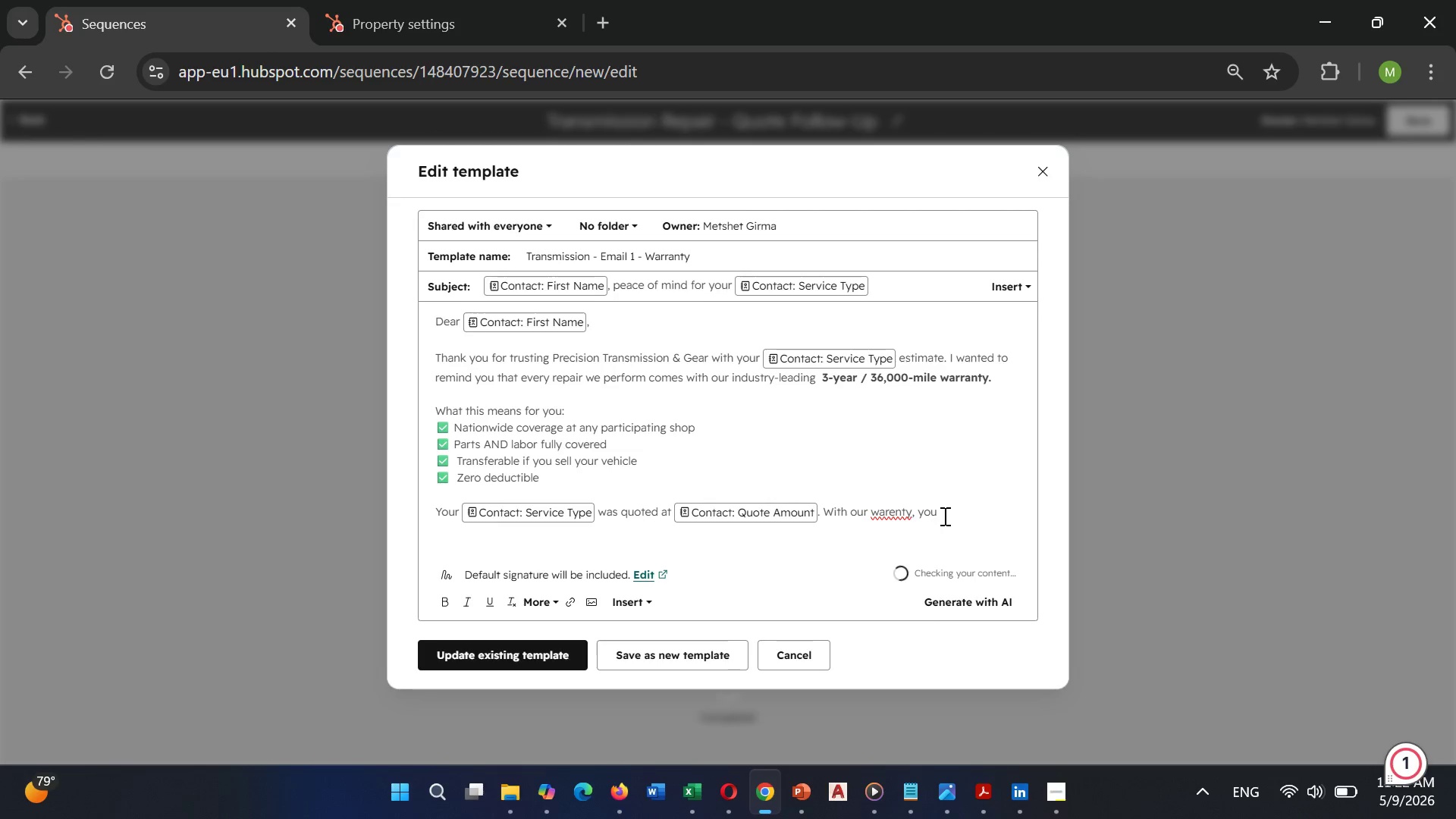 
key(Backspace)
 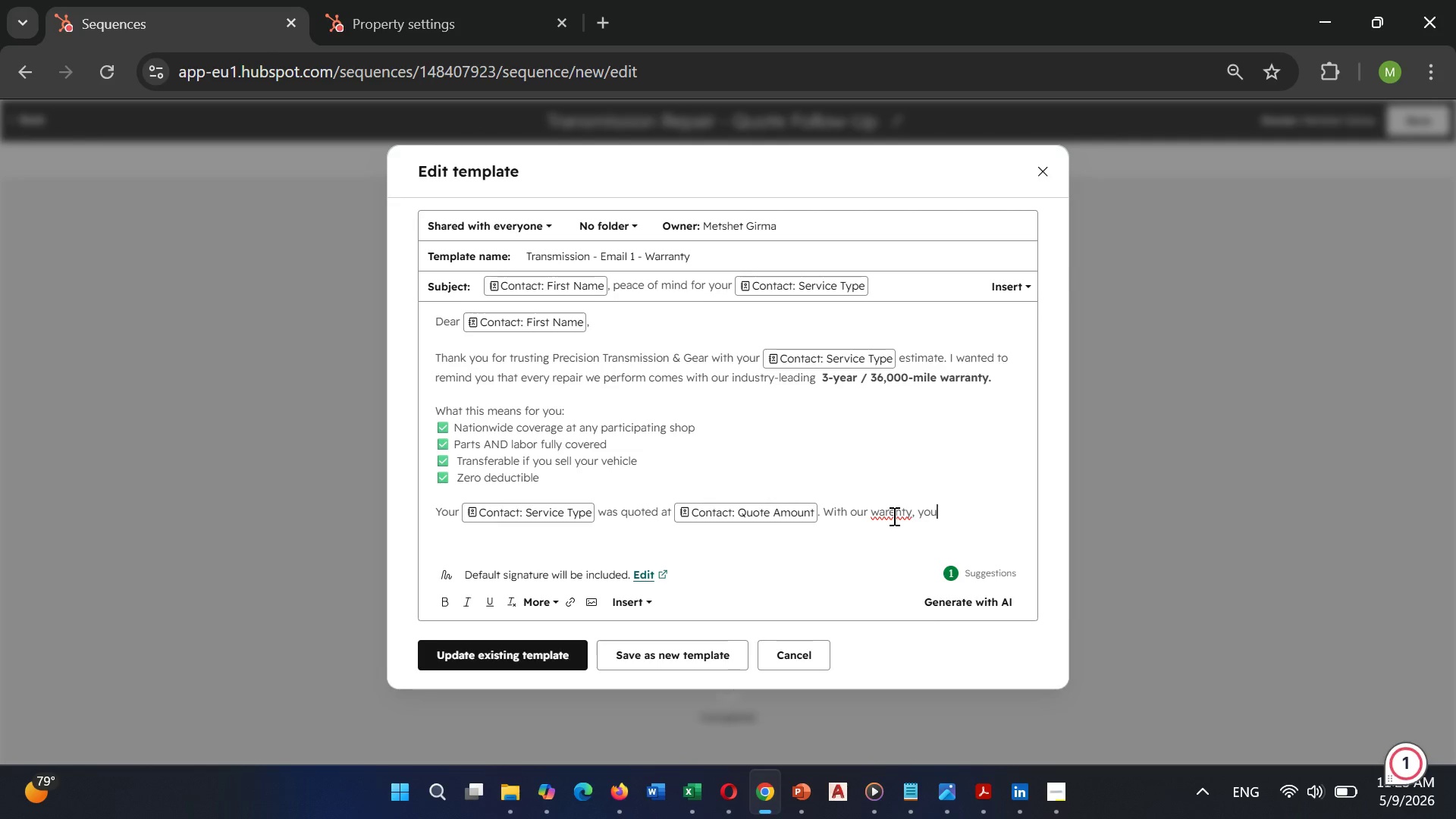 
left_click([888, 510])
 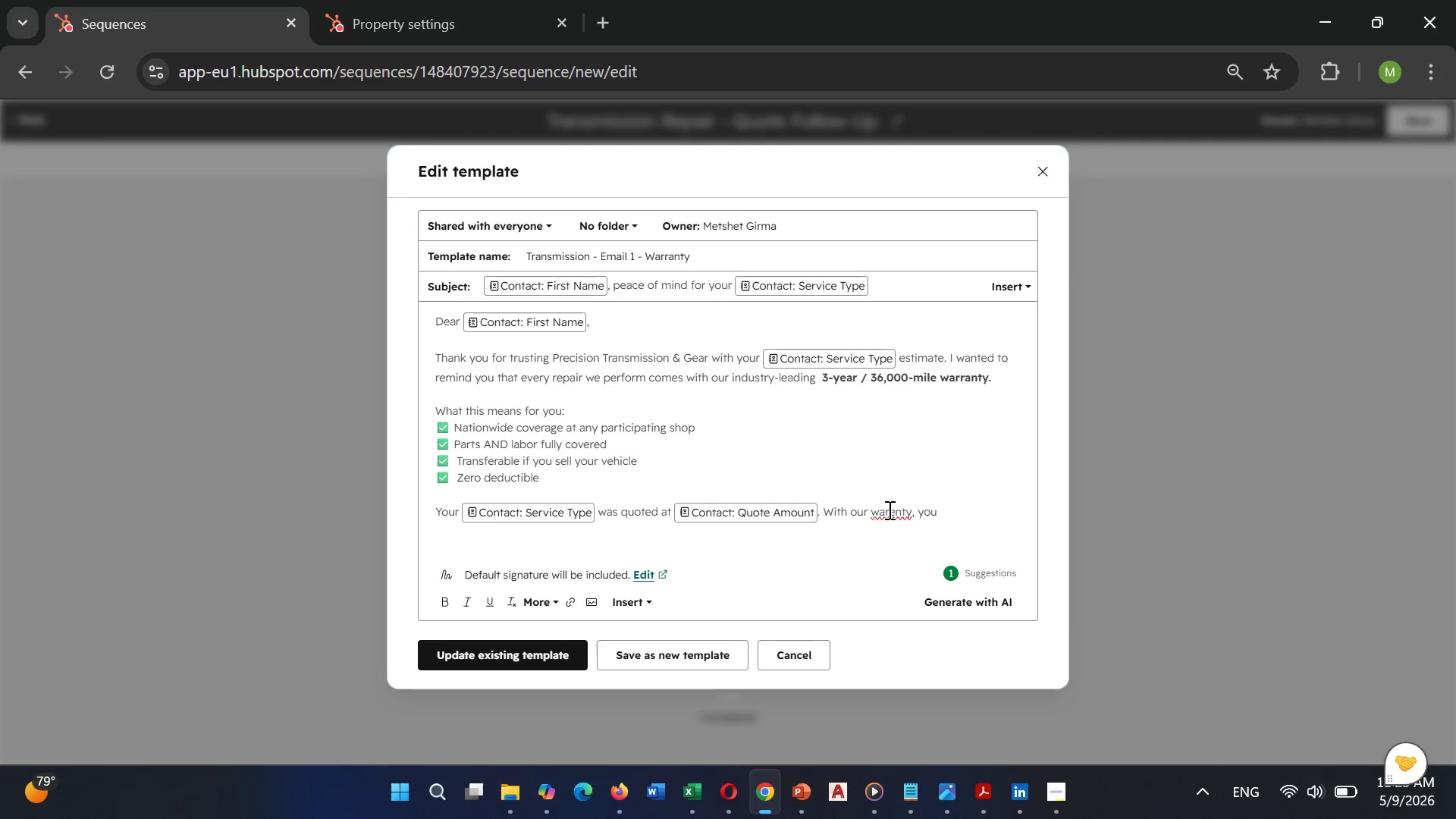 
key(R)
 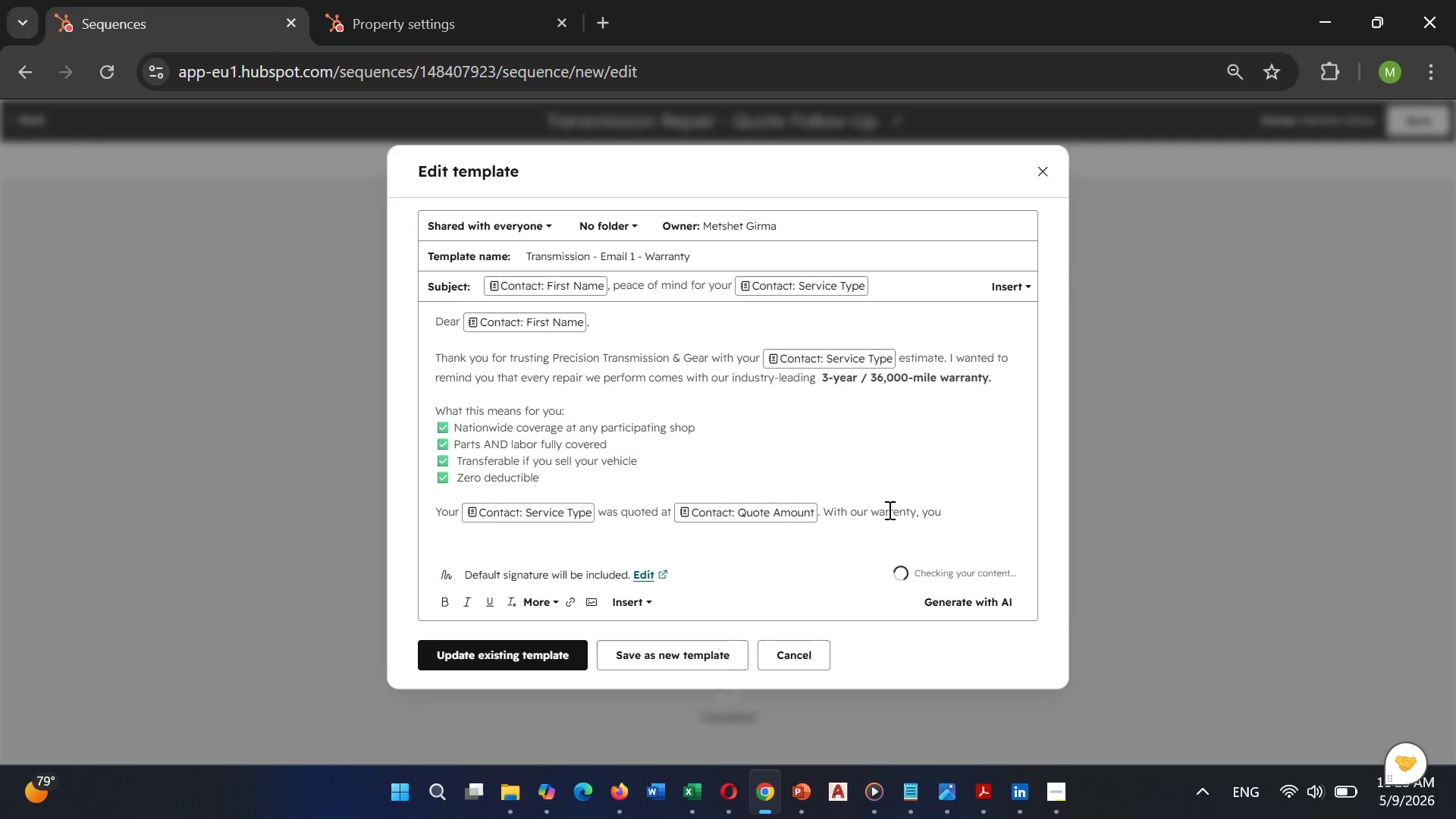 
key(ArrowRight)
 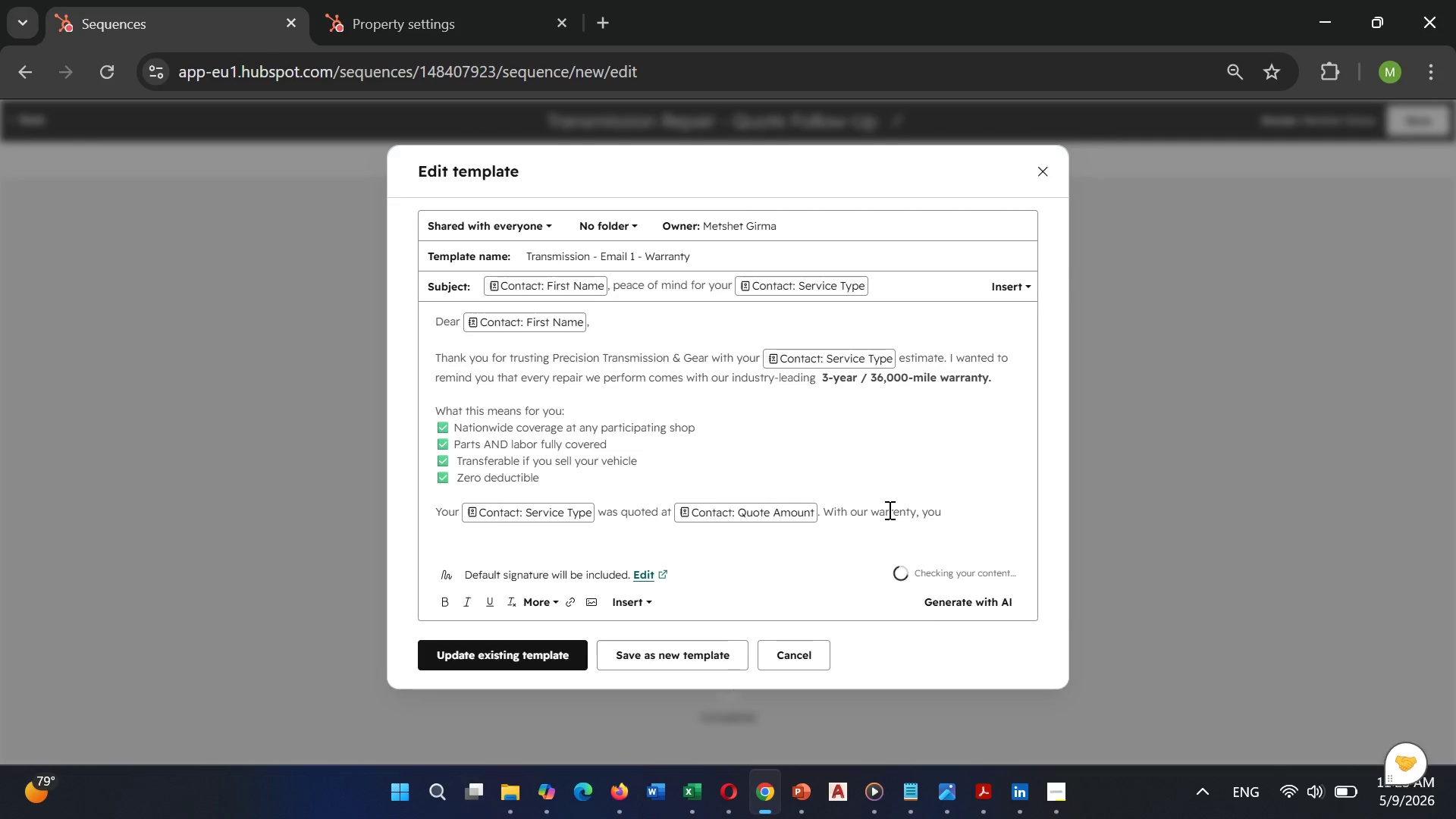 
key(Backspace)
 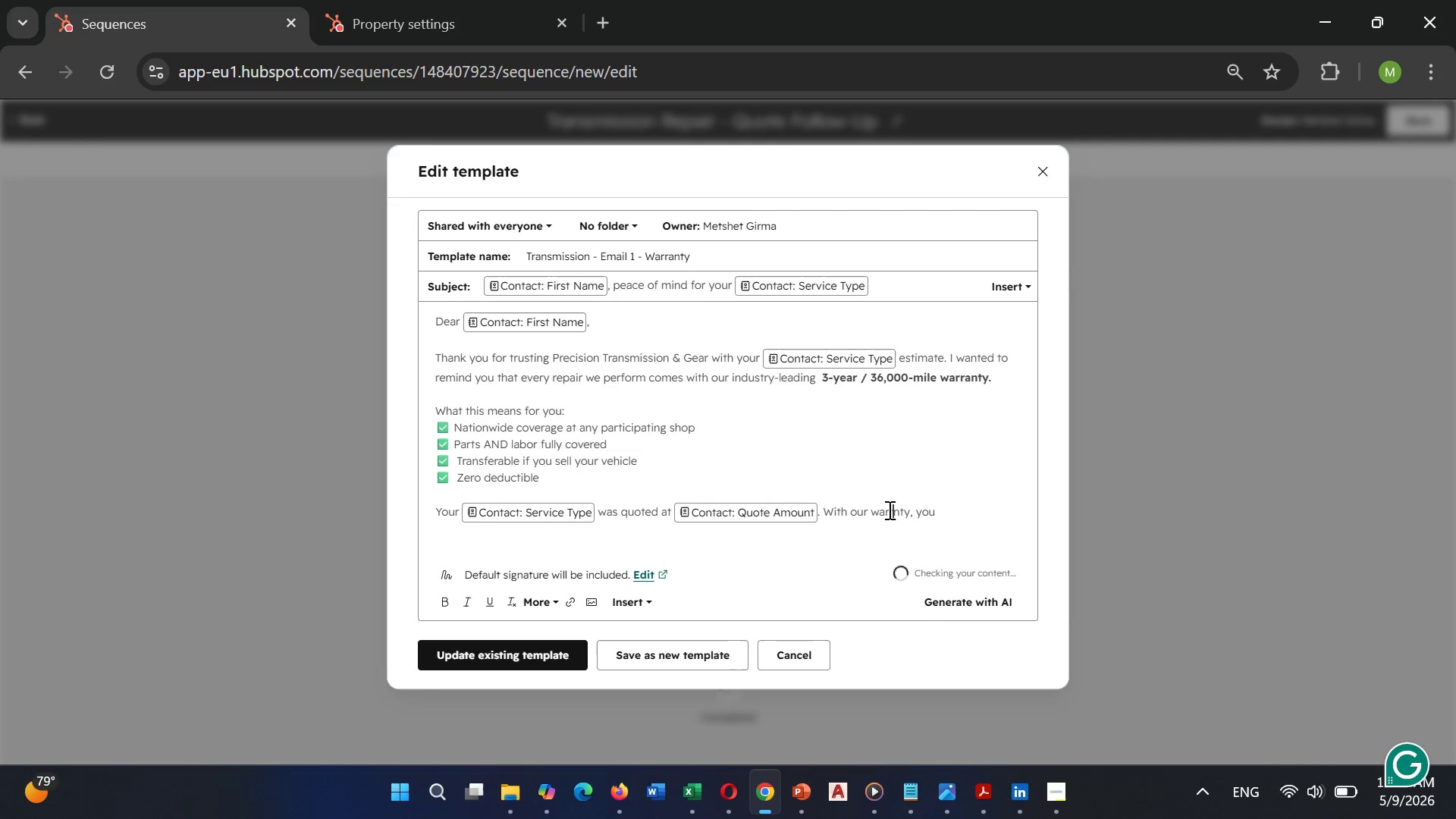 
key(A)
 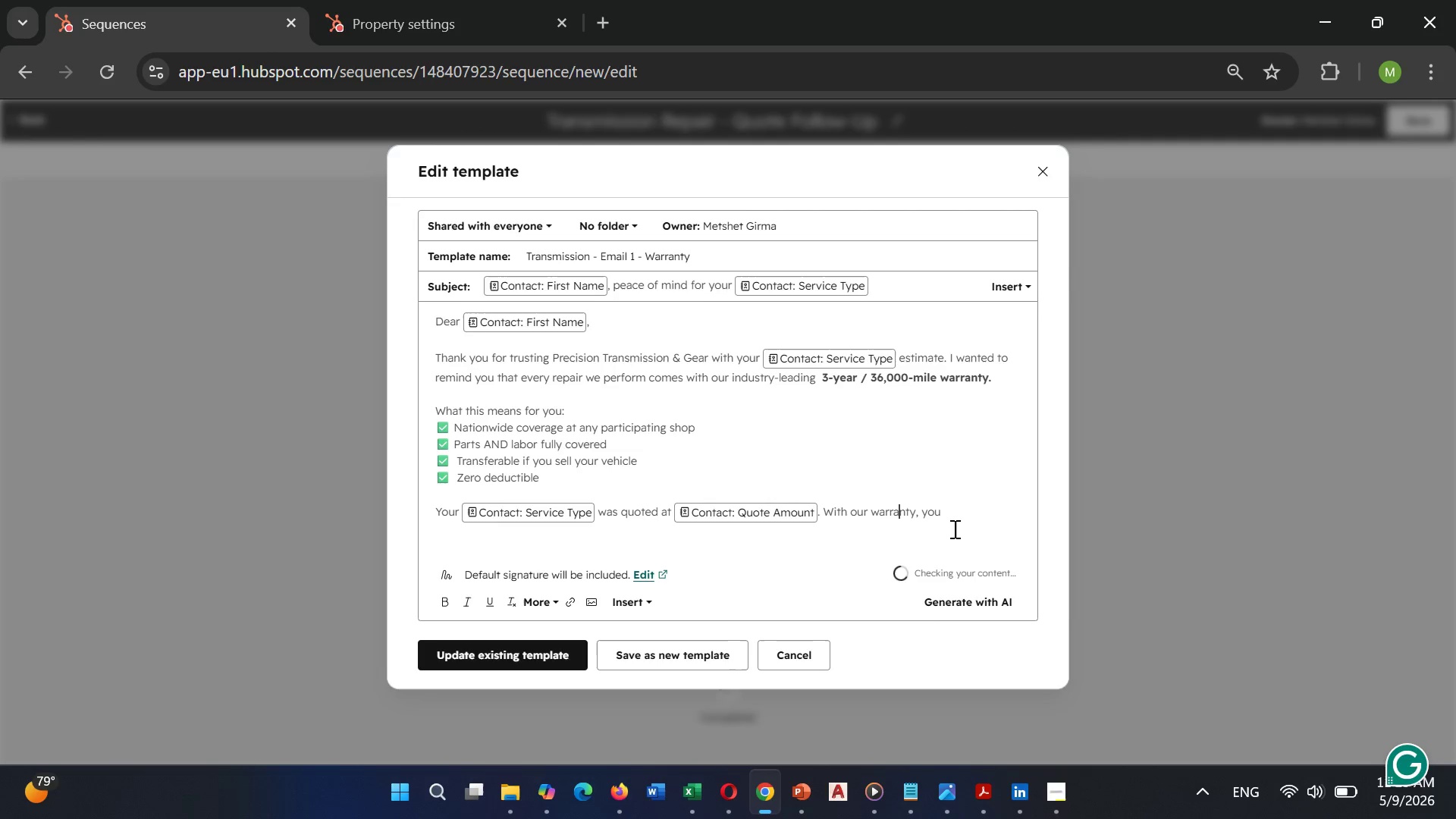 
left_click([946, 519])
 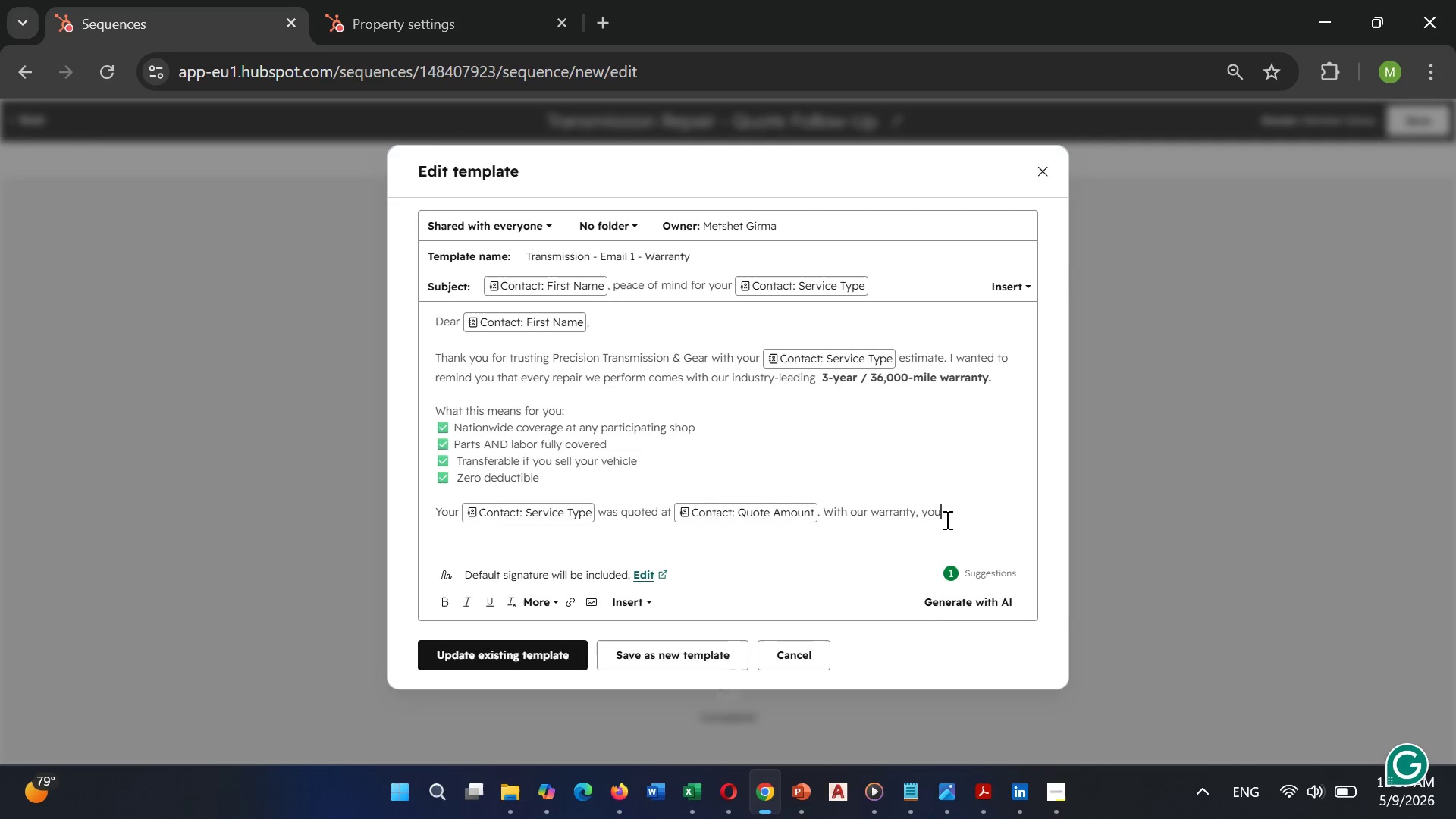 
type('re not just fixing)
 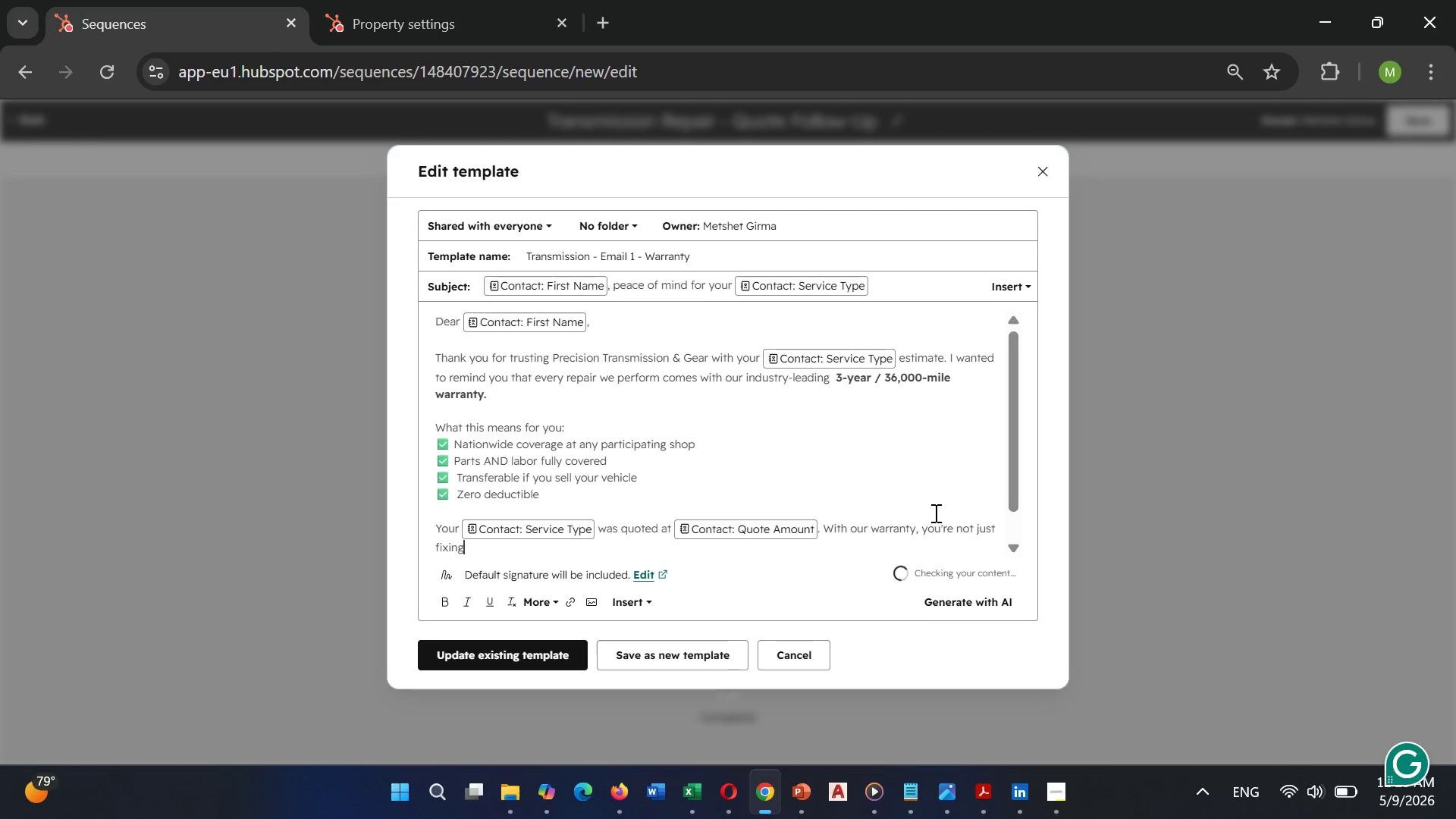 
type( the problem -)
 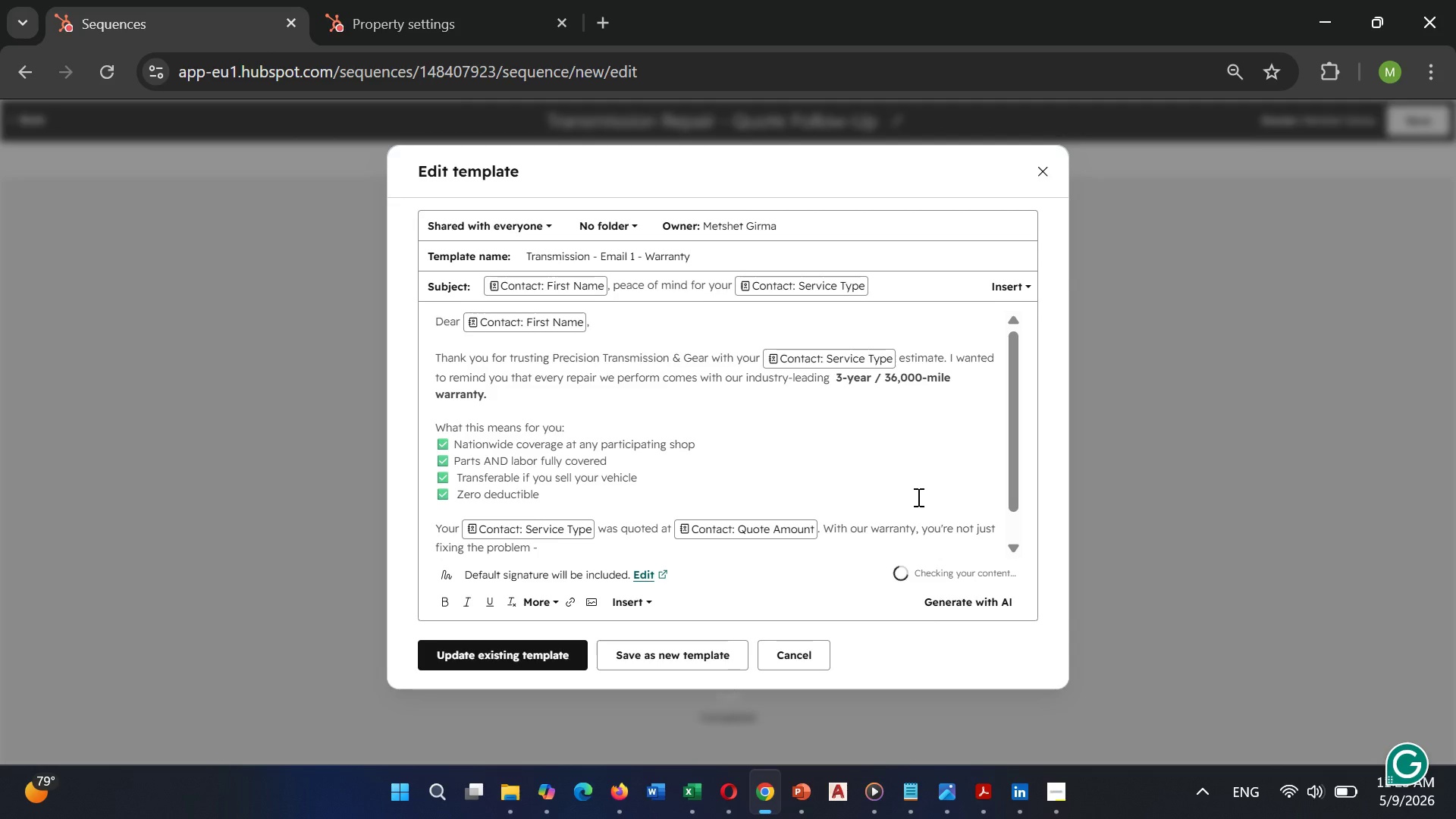 
type( you're protecting)
 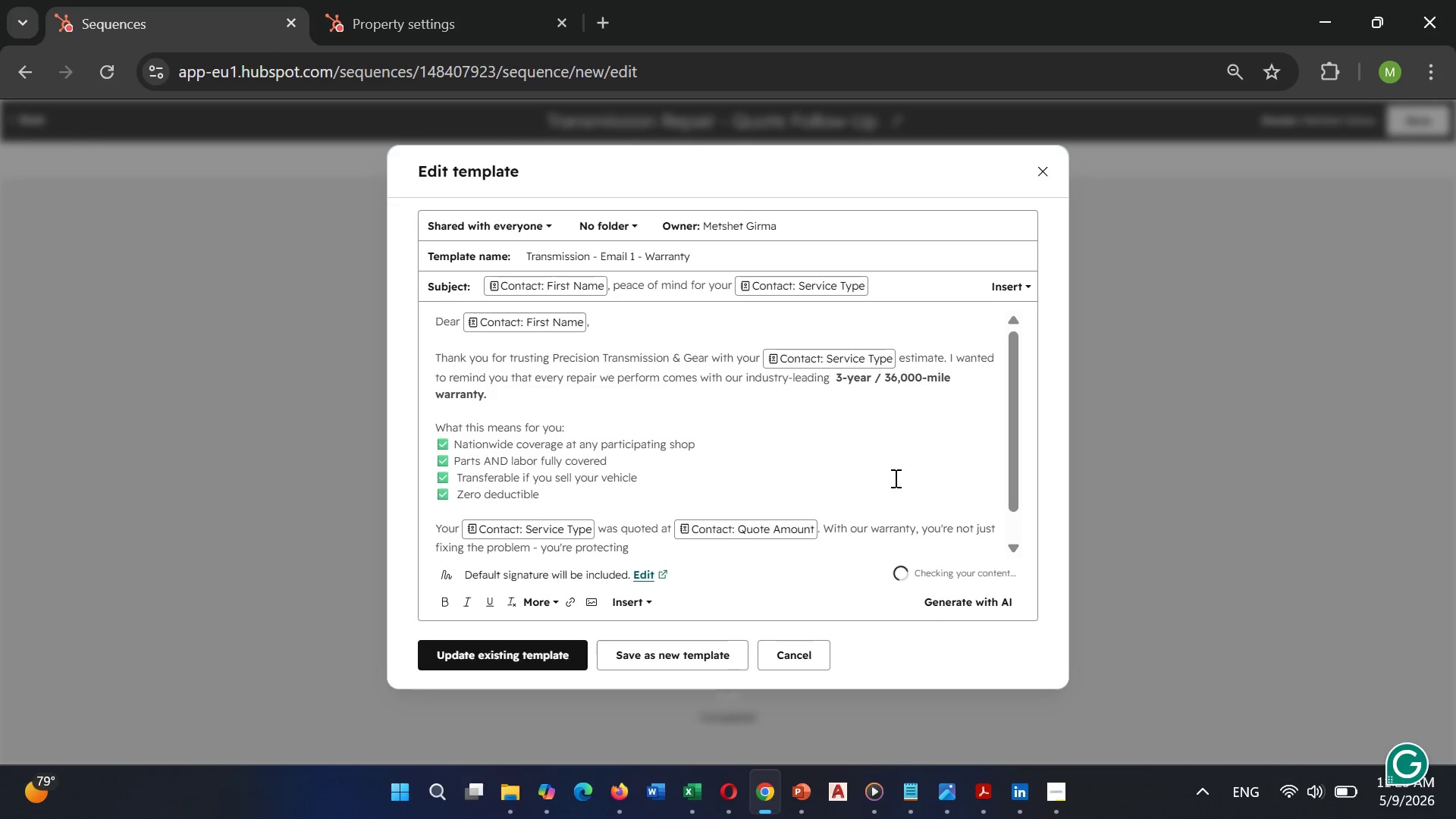 
type( your)
 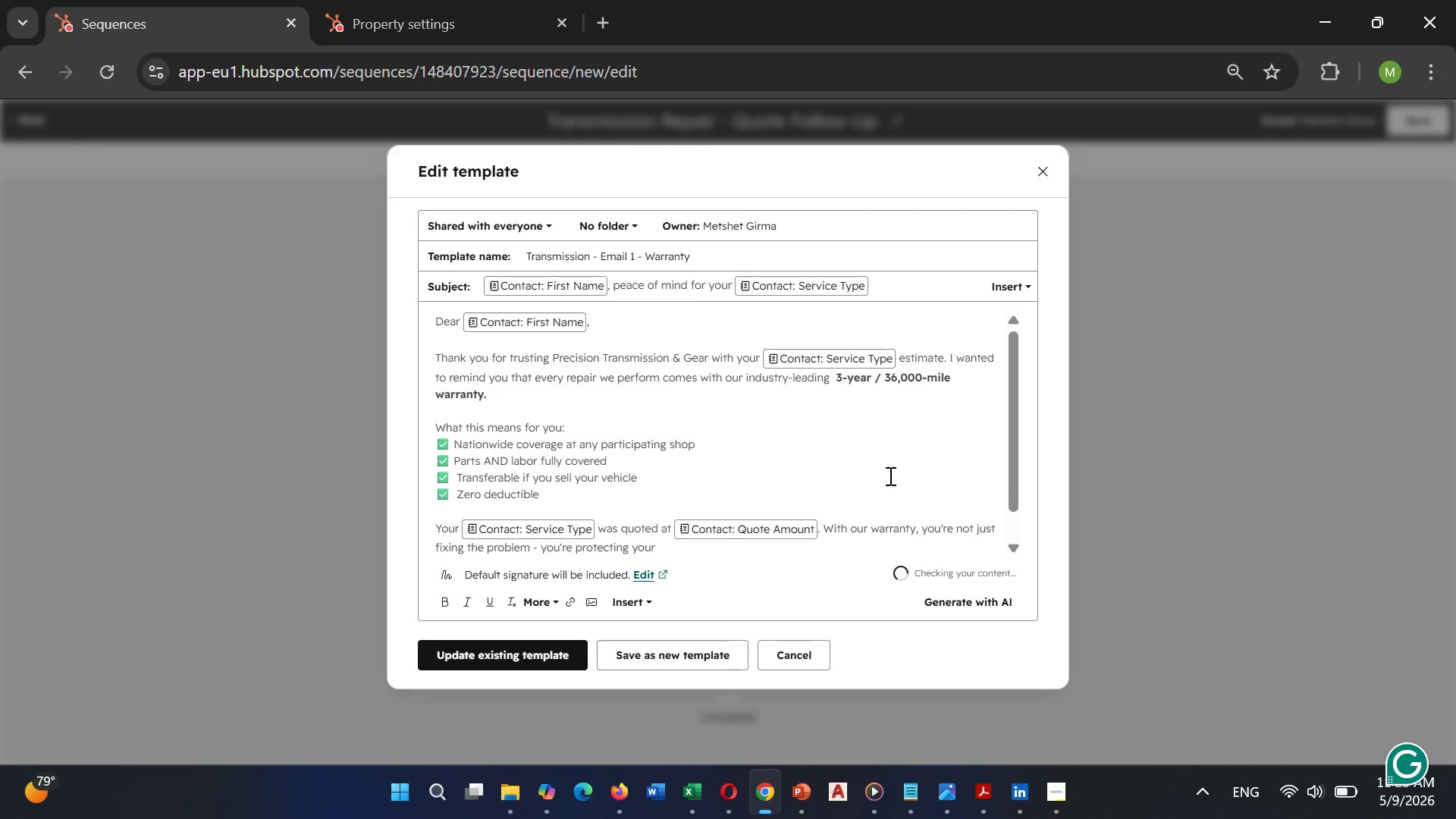 
type( investment for years to come.)
 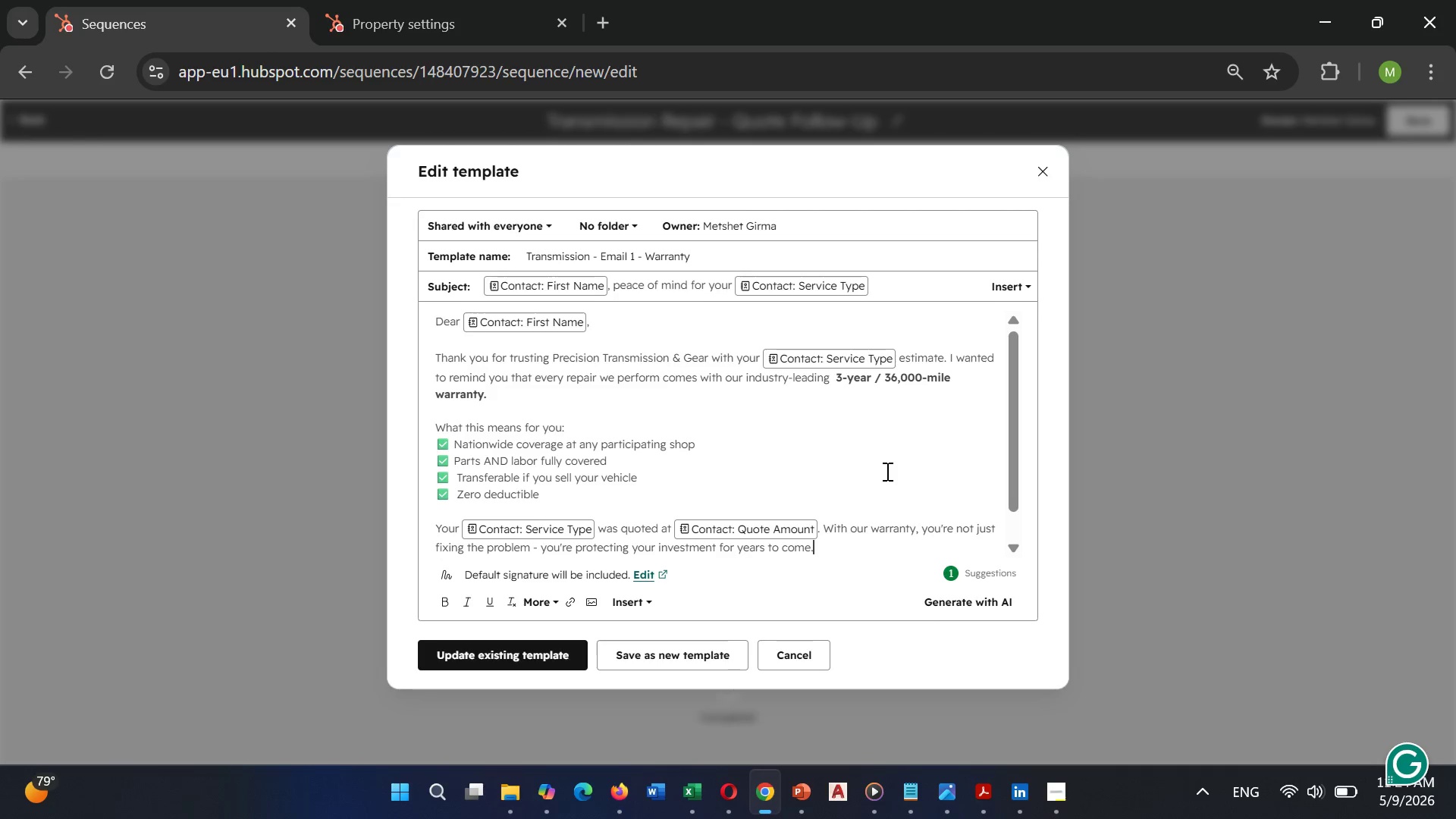 
wait(6.0)
 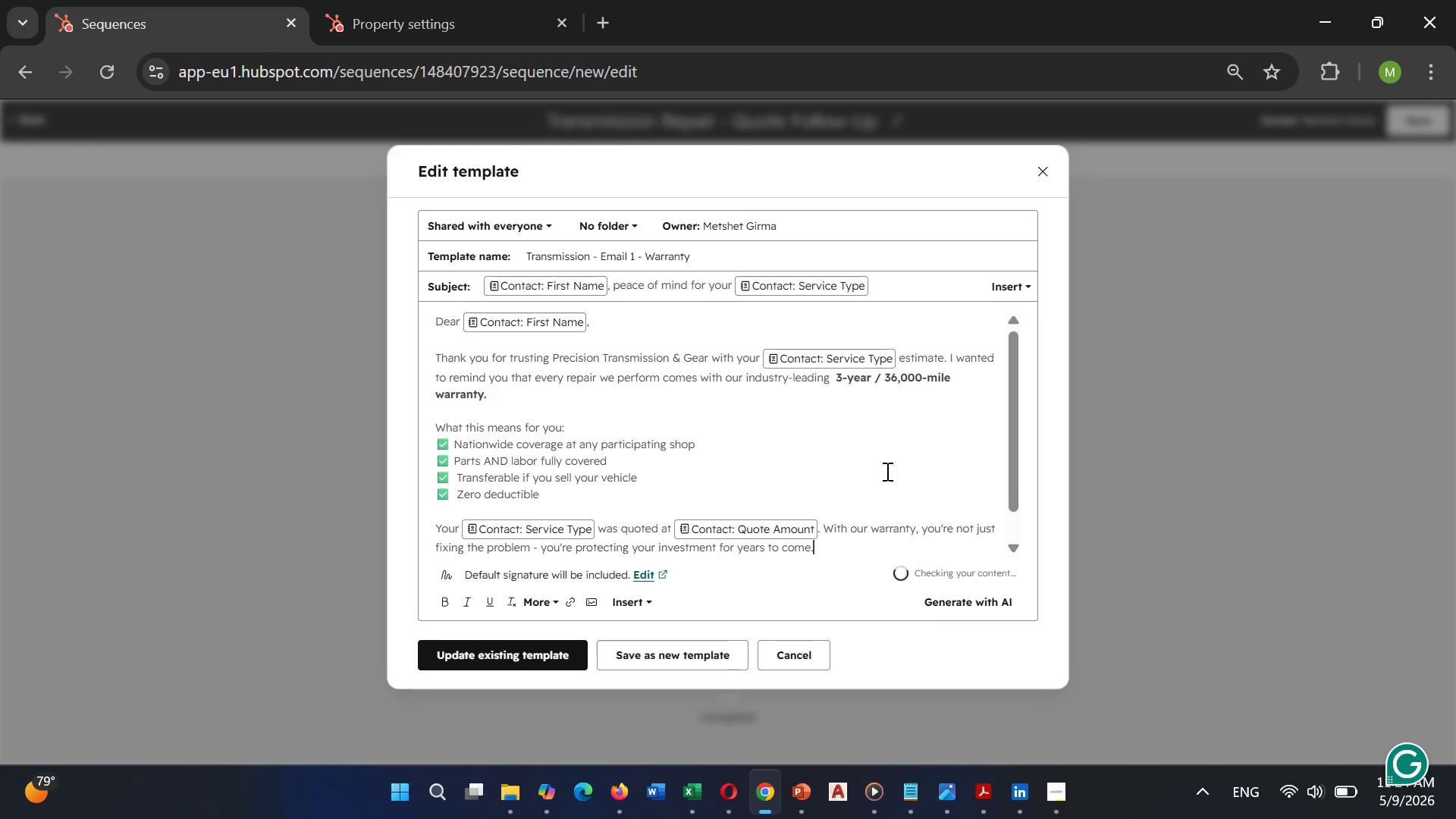 
type( Have any questions ab)
 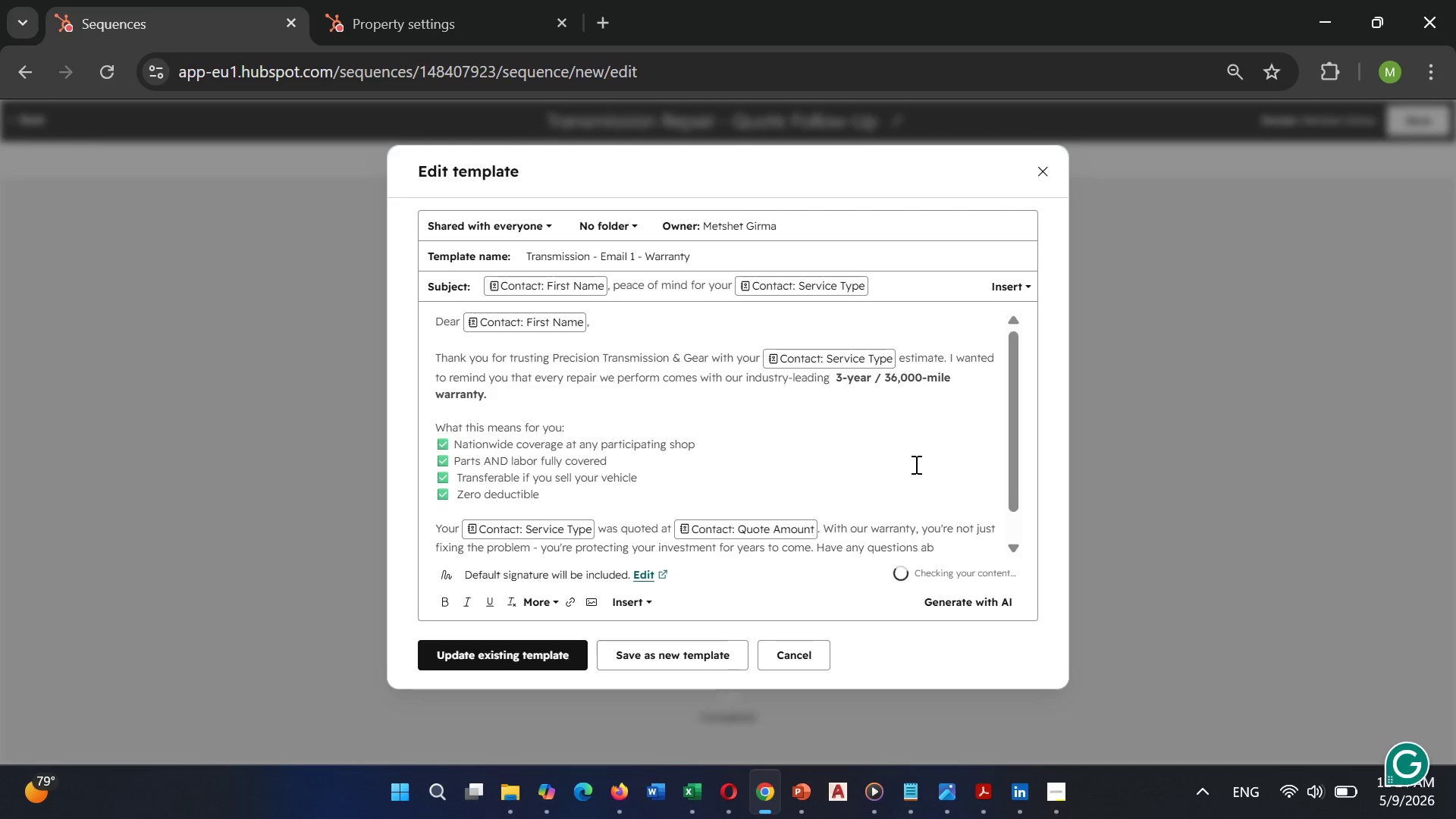 
type(out )
 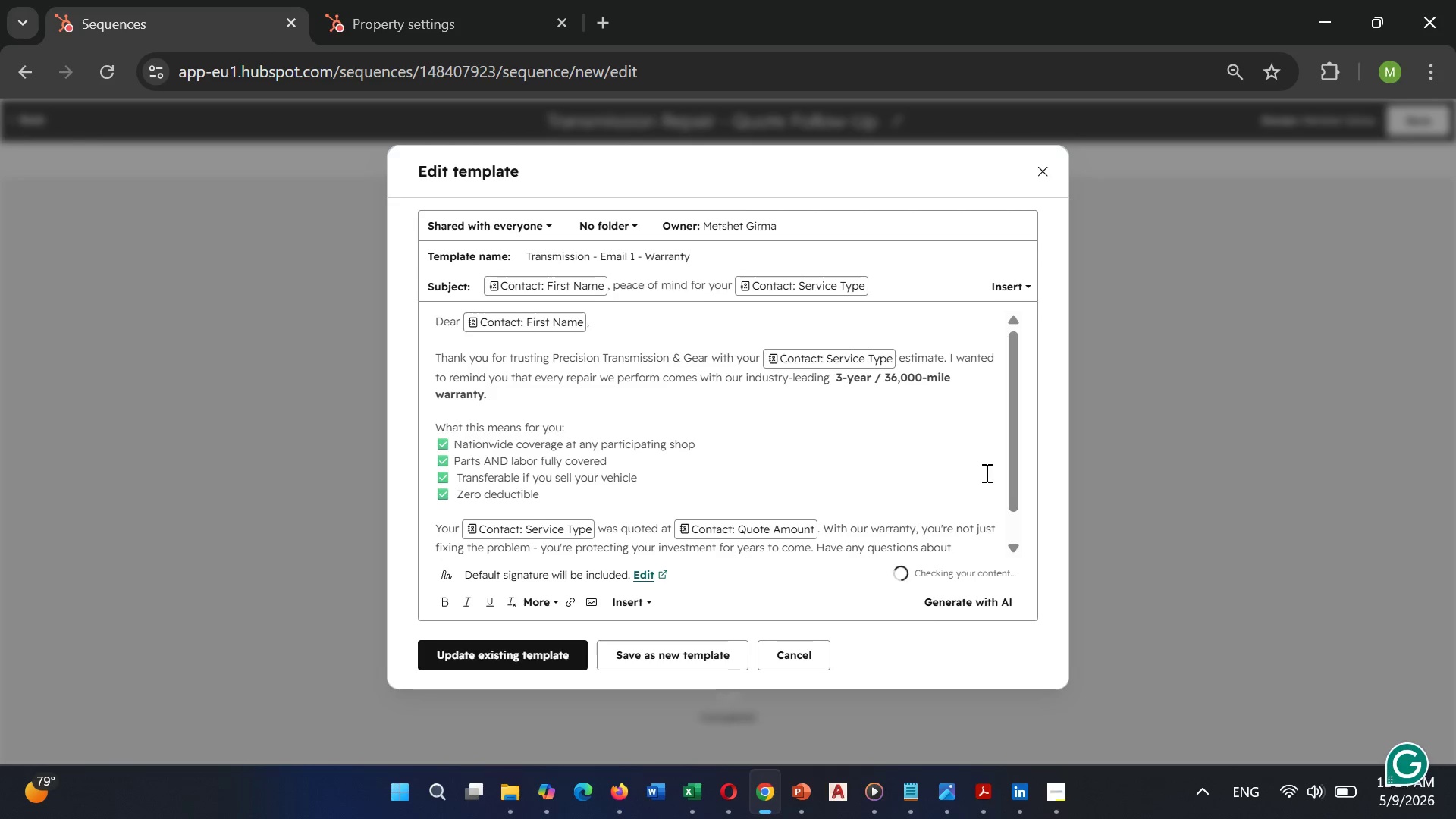 
type(the )
 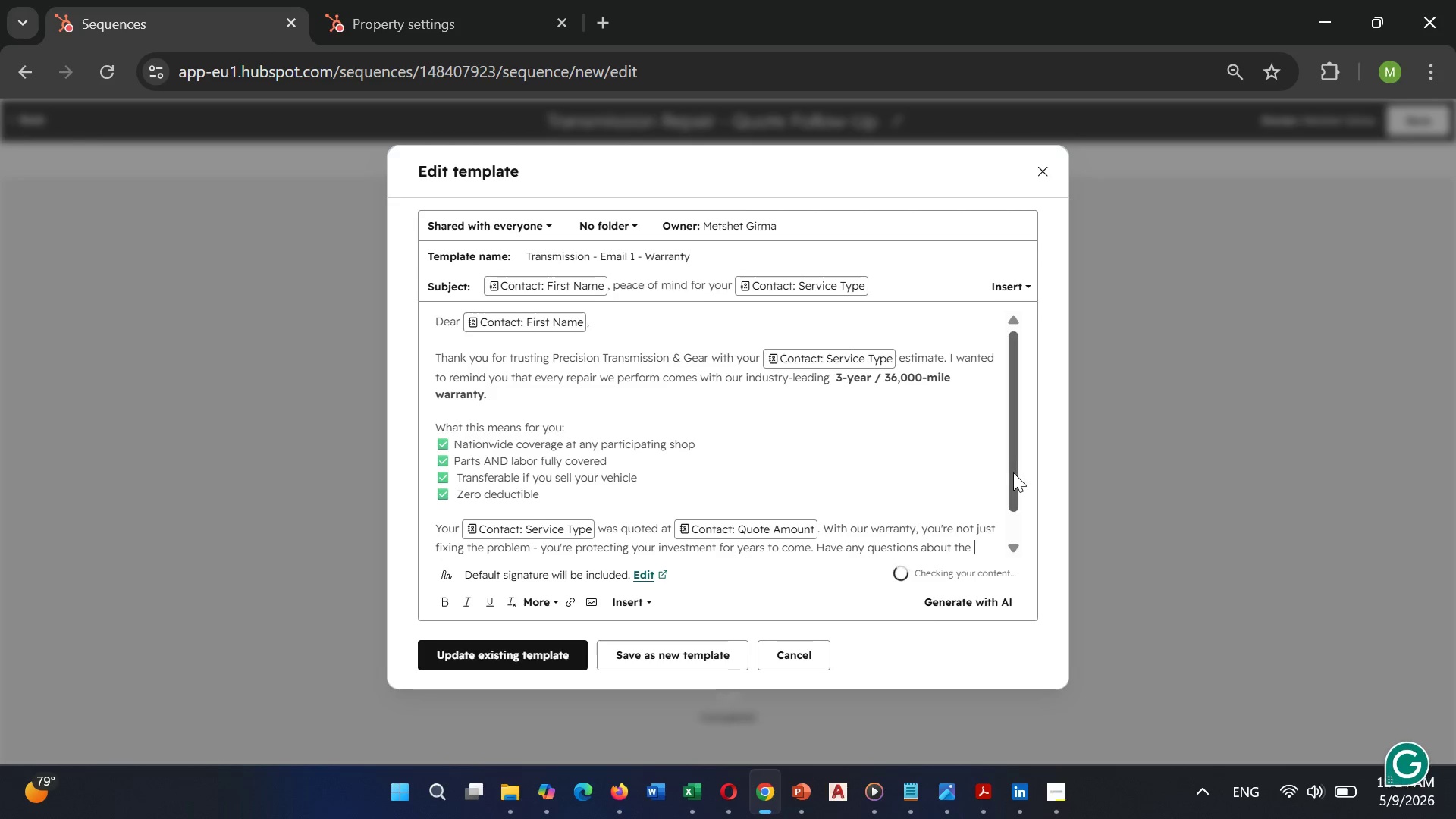 
type(warranty)
 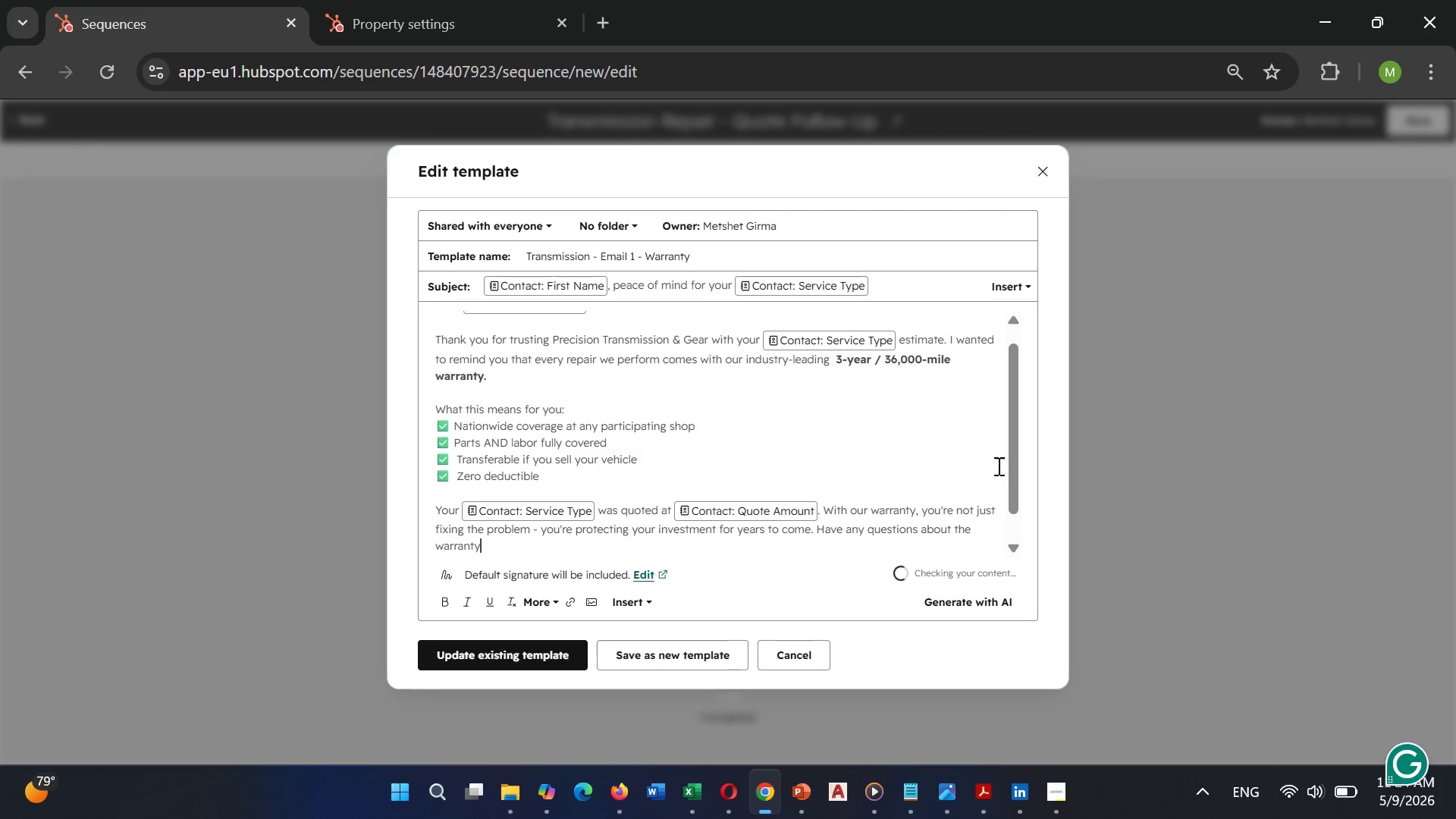 
type( or your estimate)
 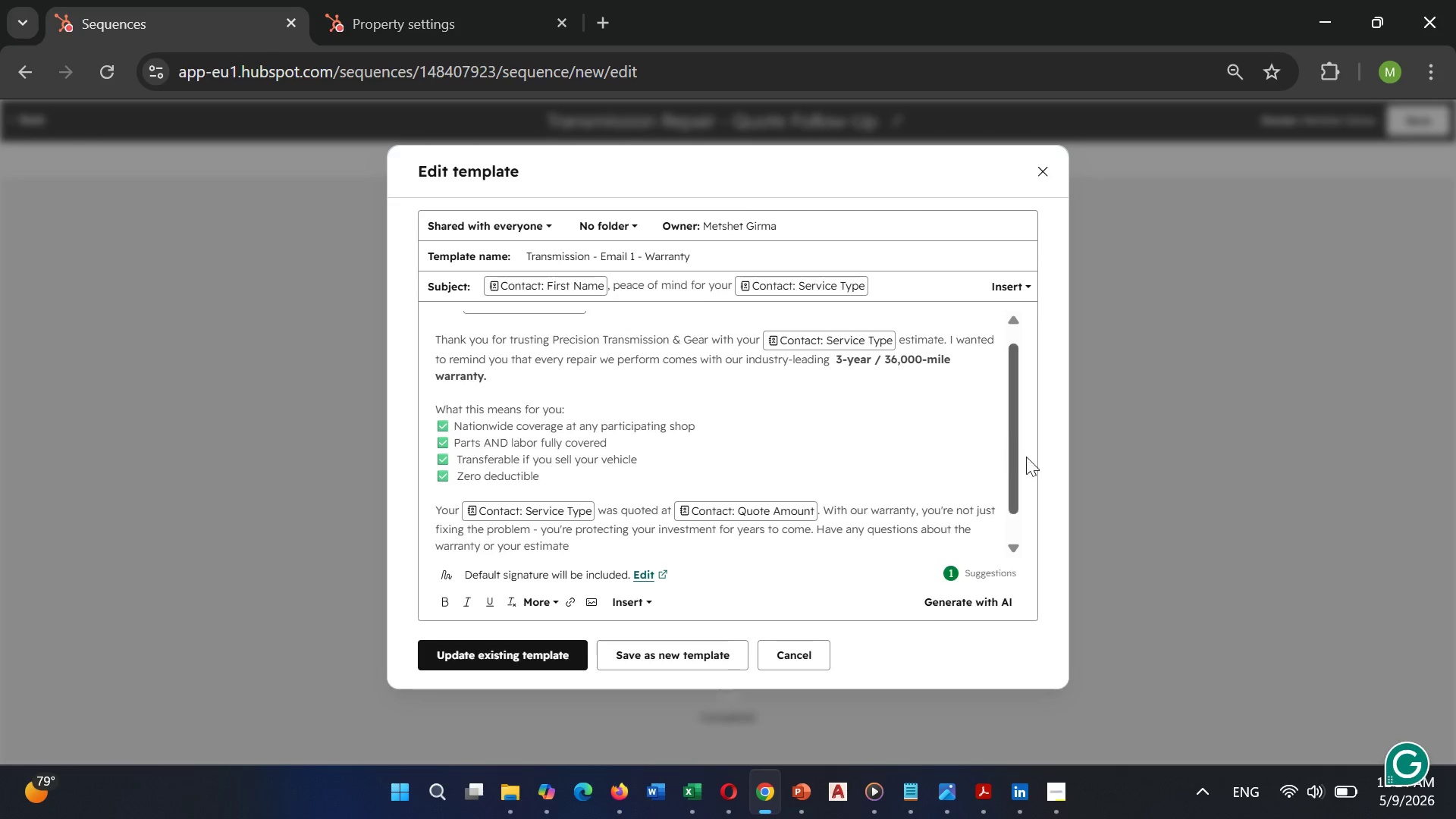 
type(? Simply reply to this email.)
 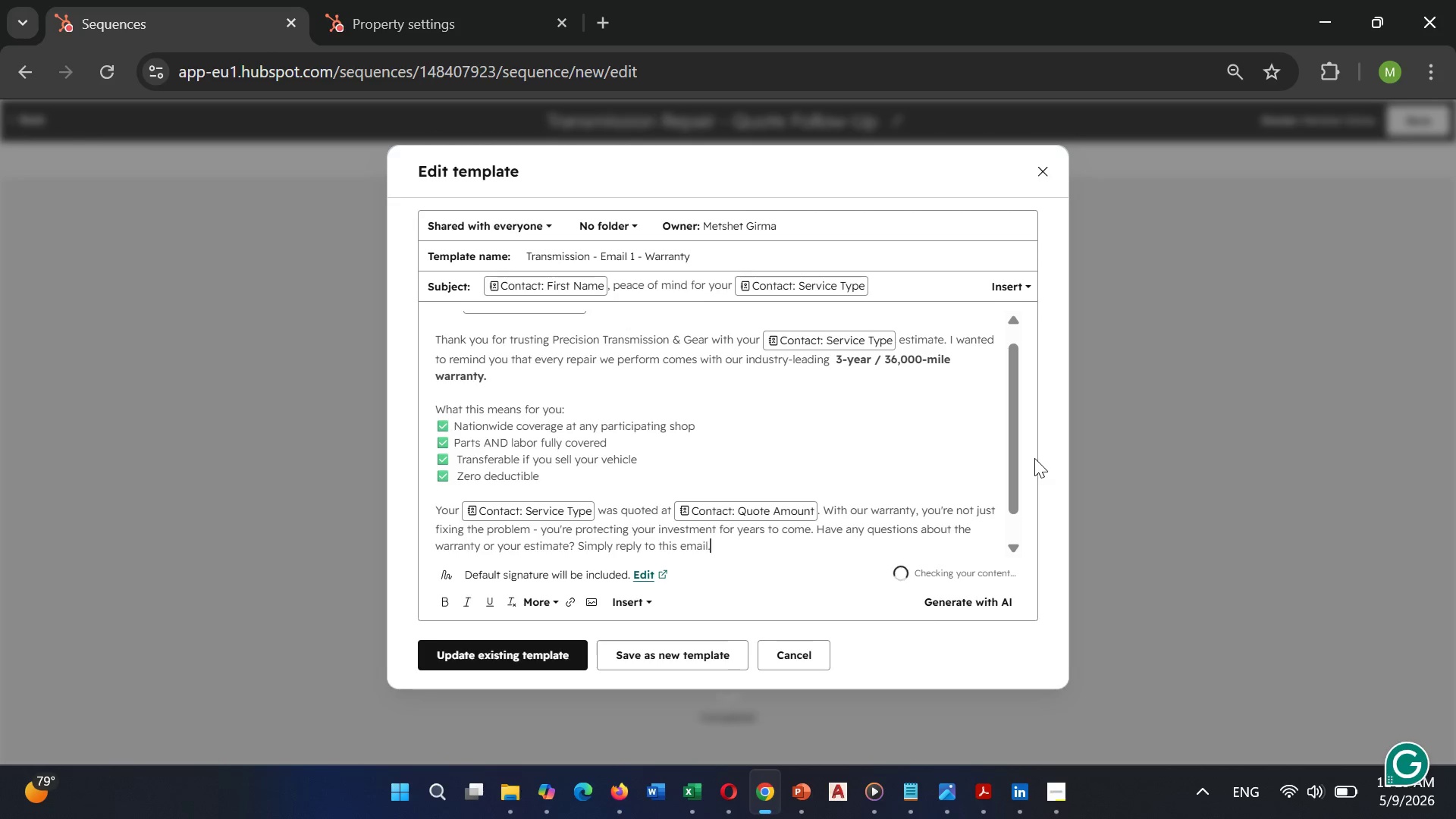 
wait(5.16)
 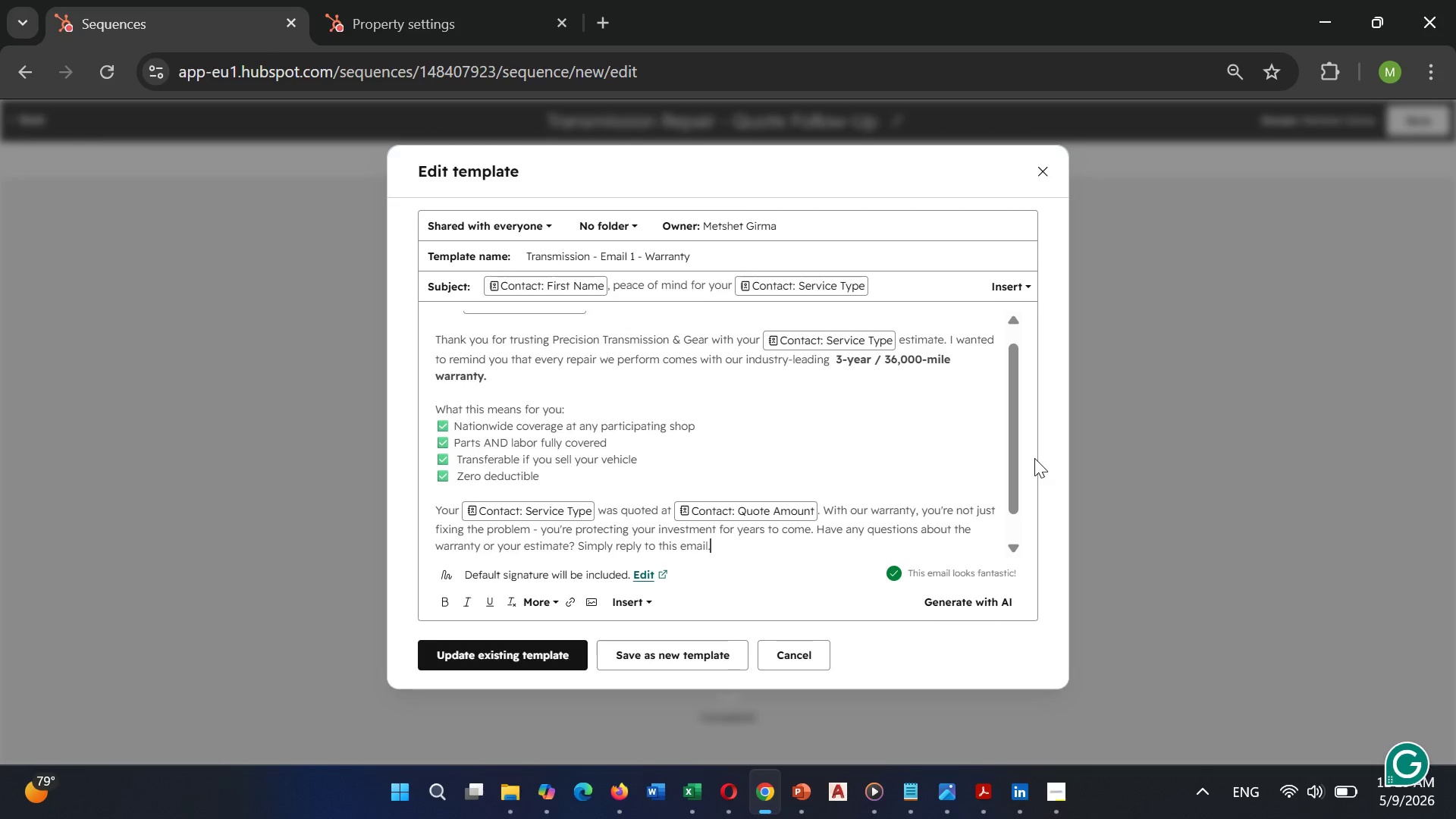 
key(Enter)
 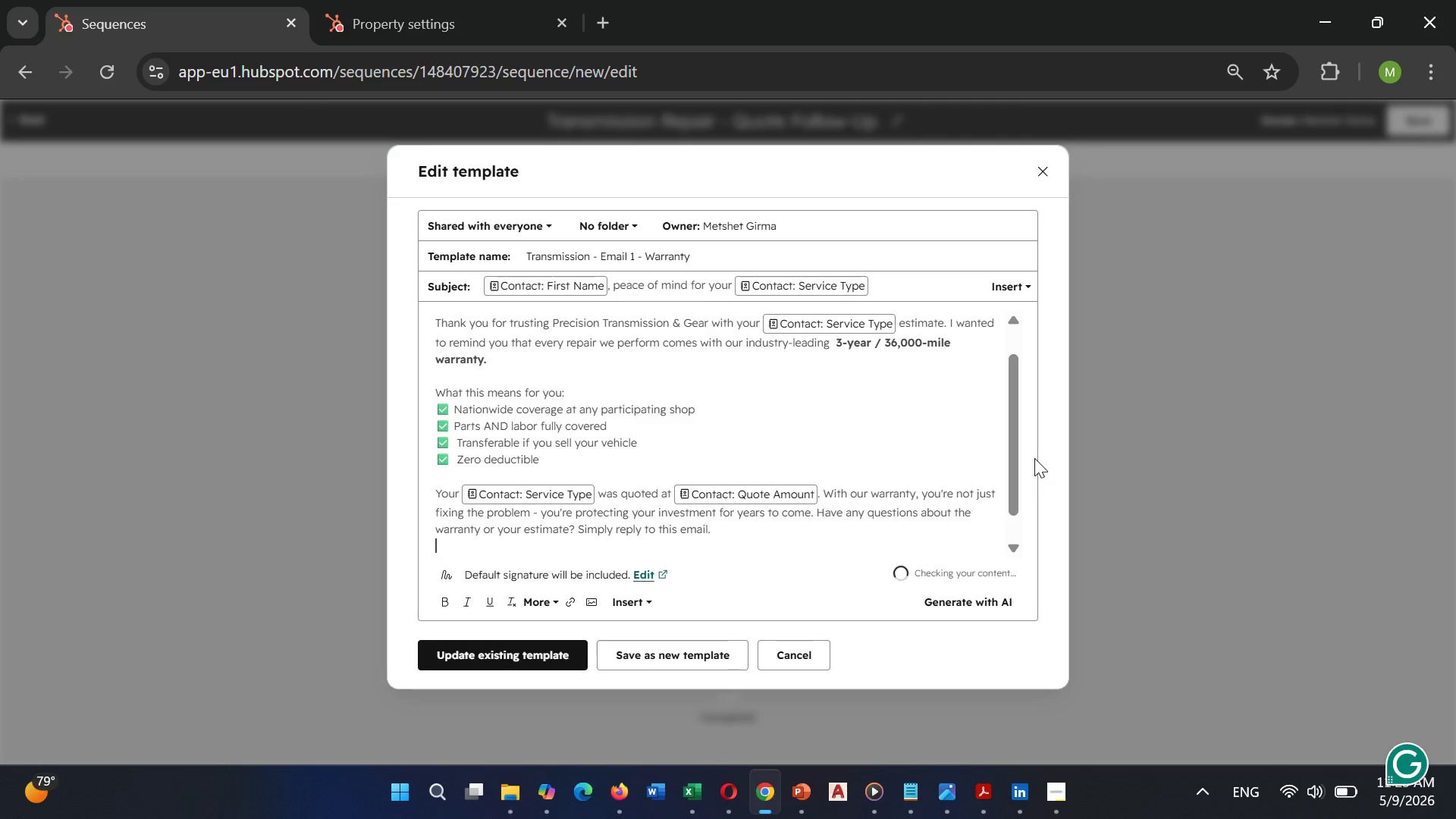 
key(Enter)
 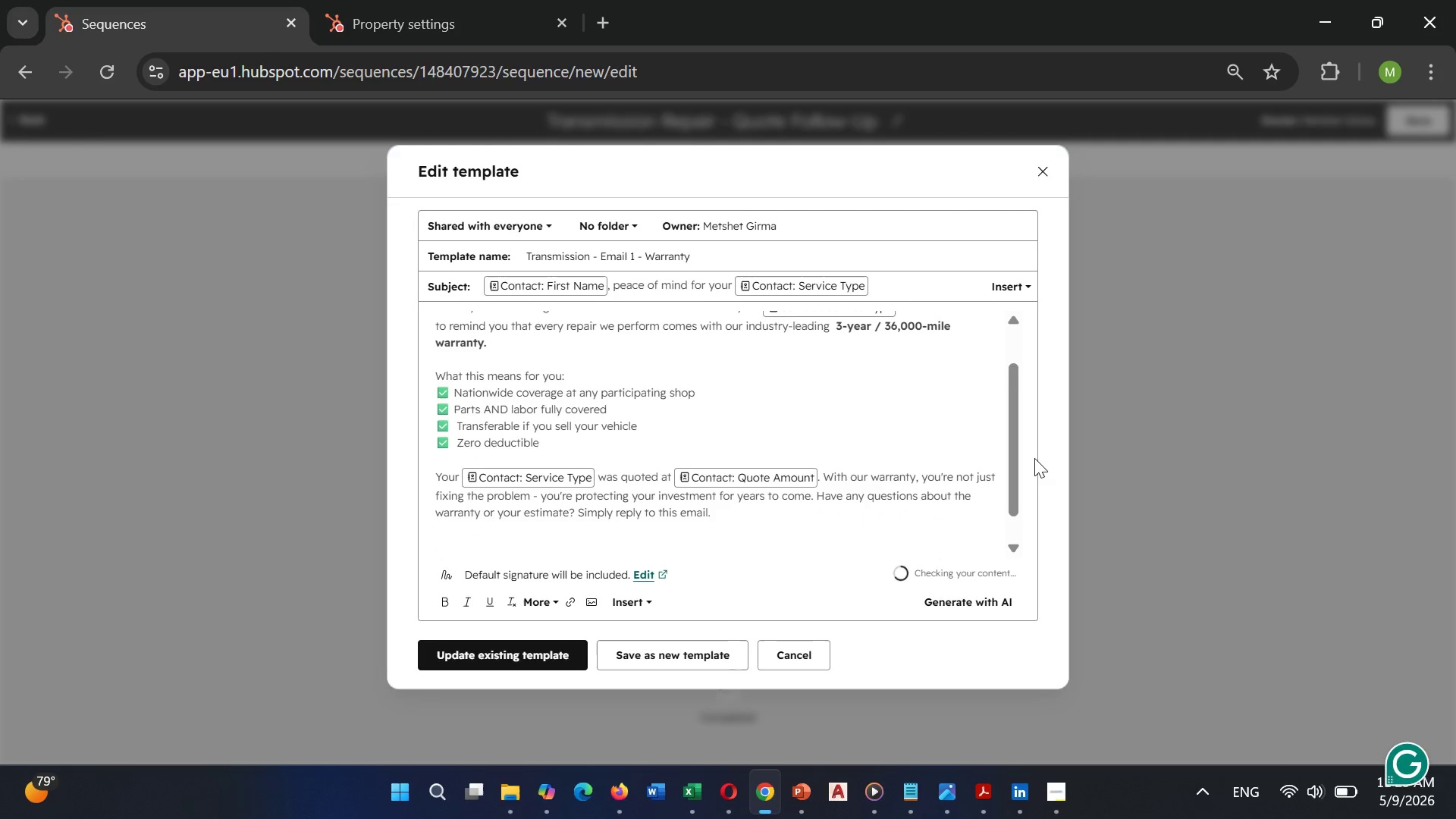 
type(Best )
 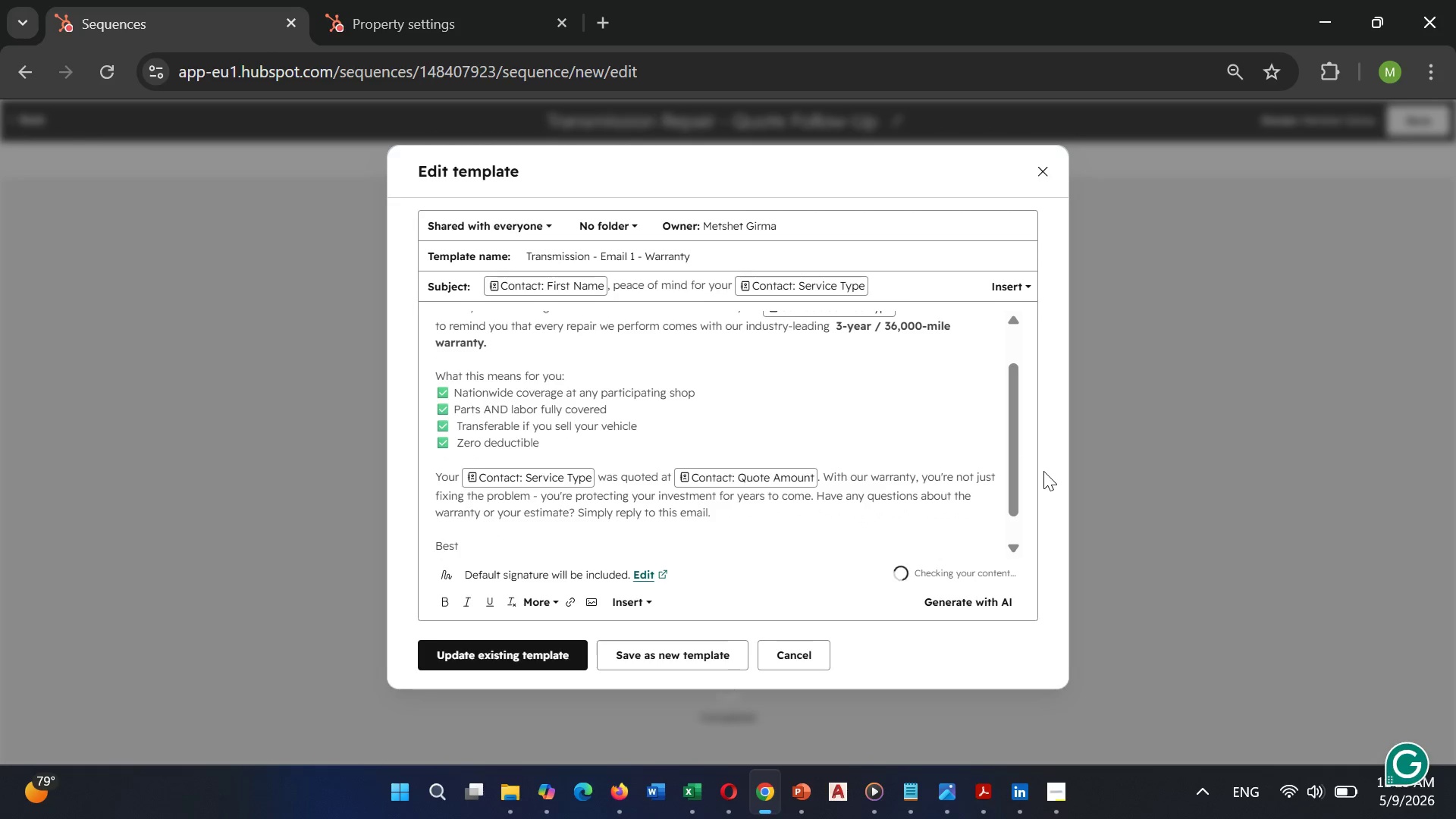 
type(regard,)
 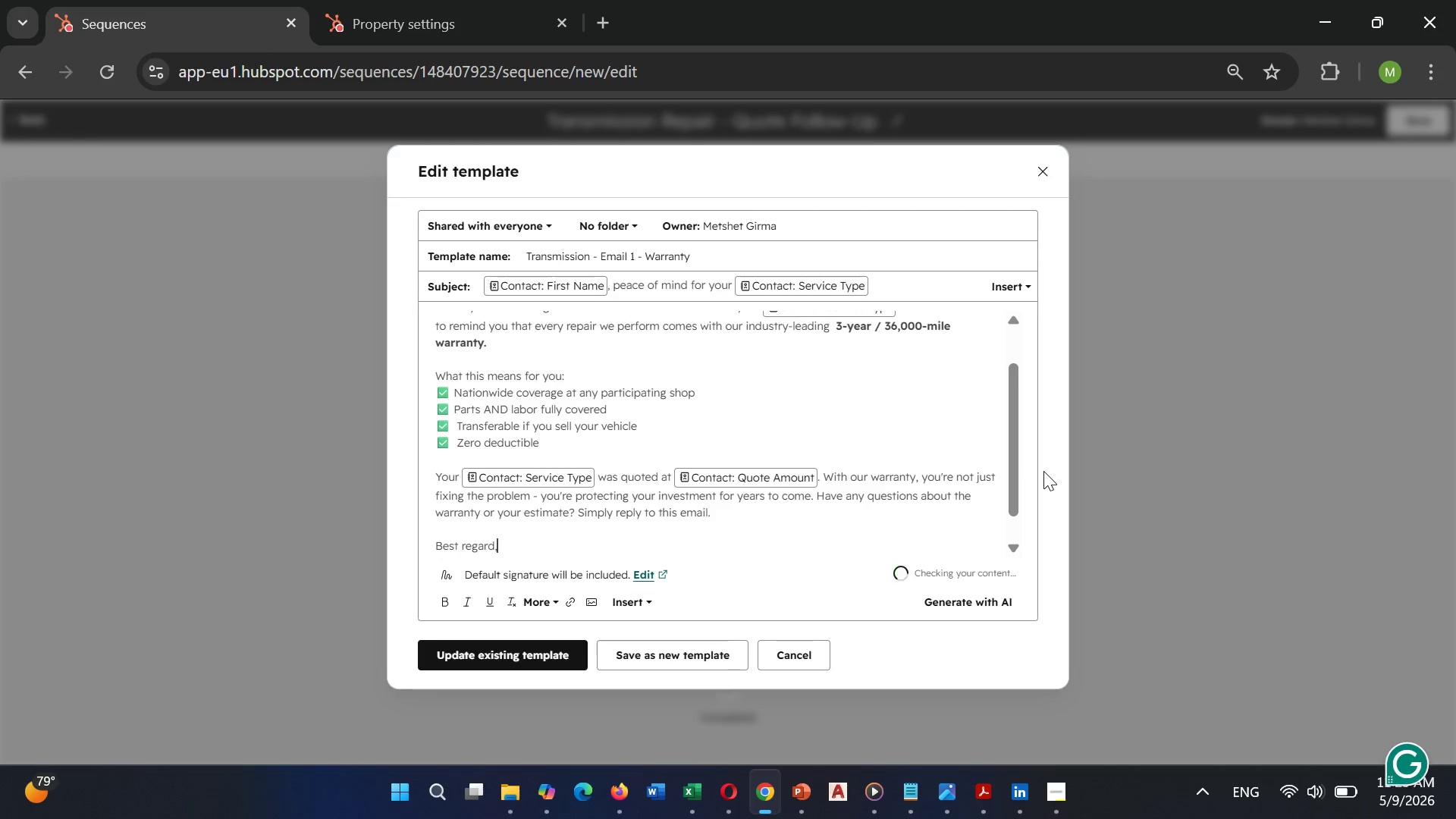 
key(Enter)
 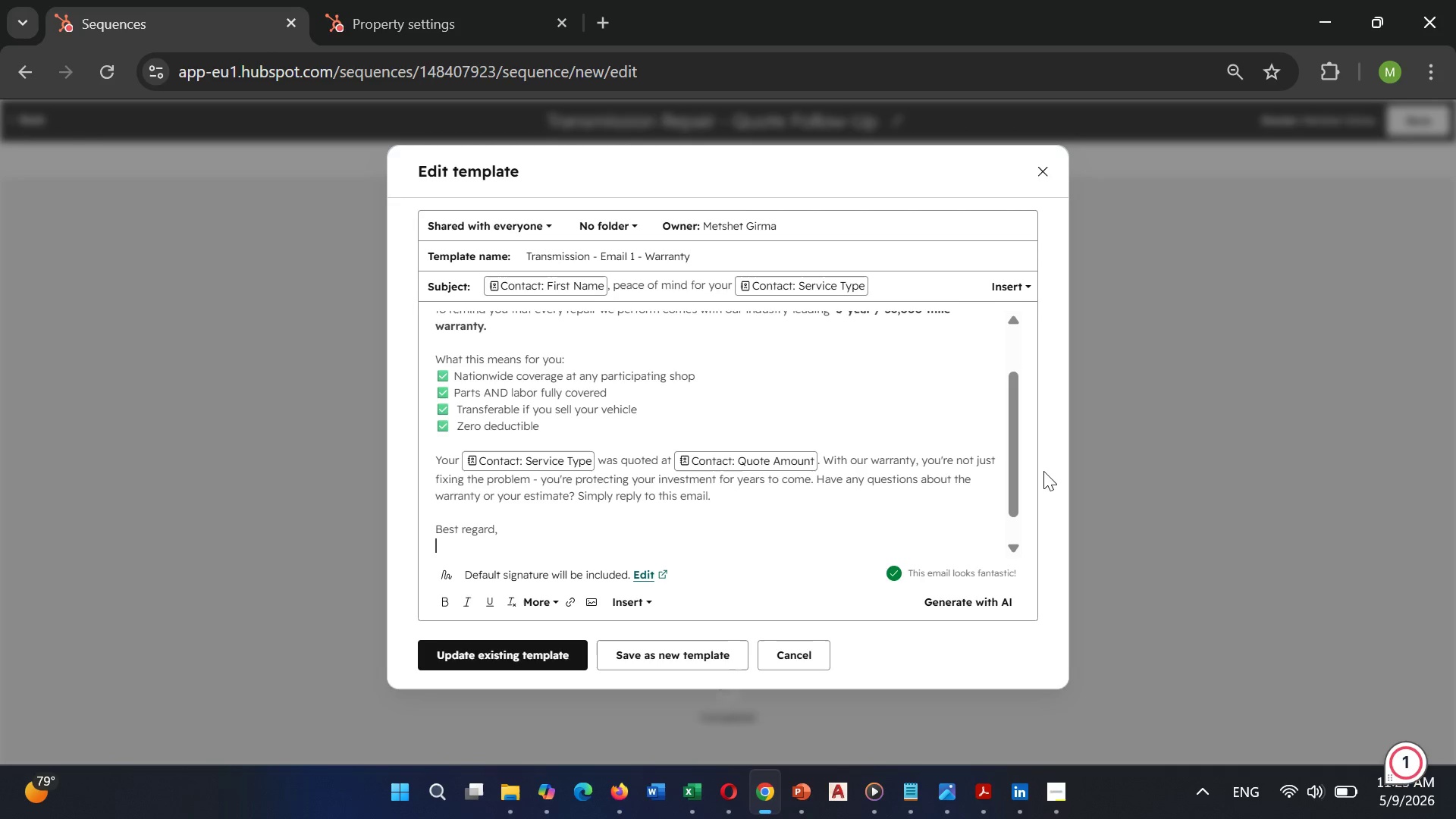 
type(Mike)
 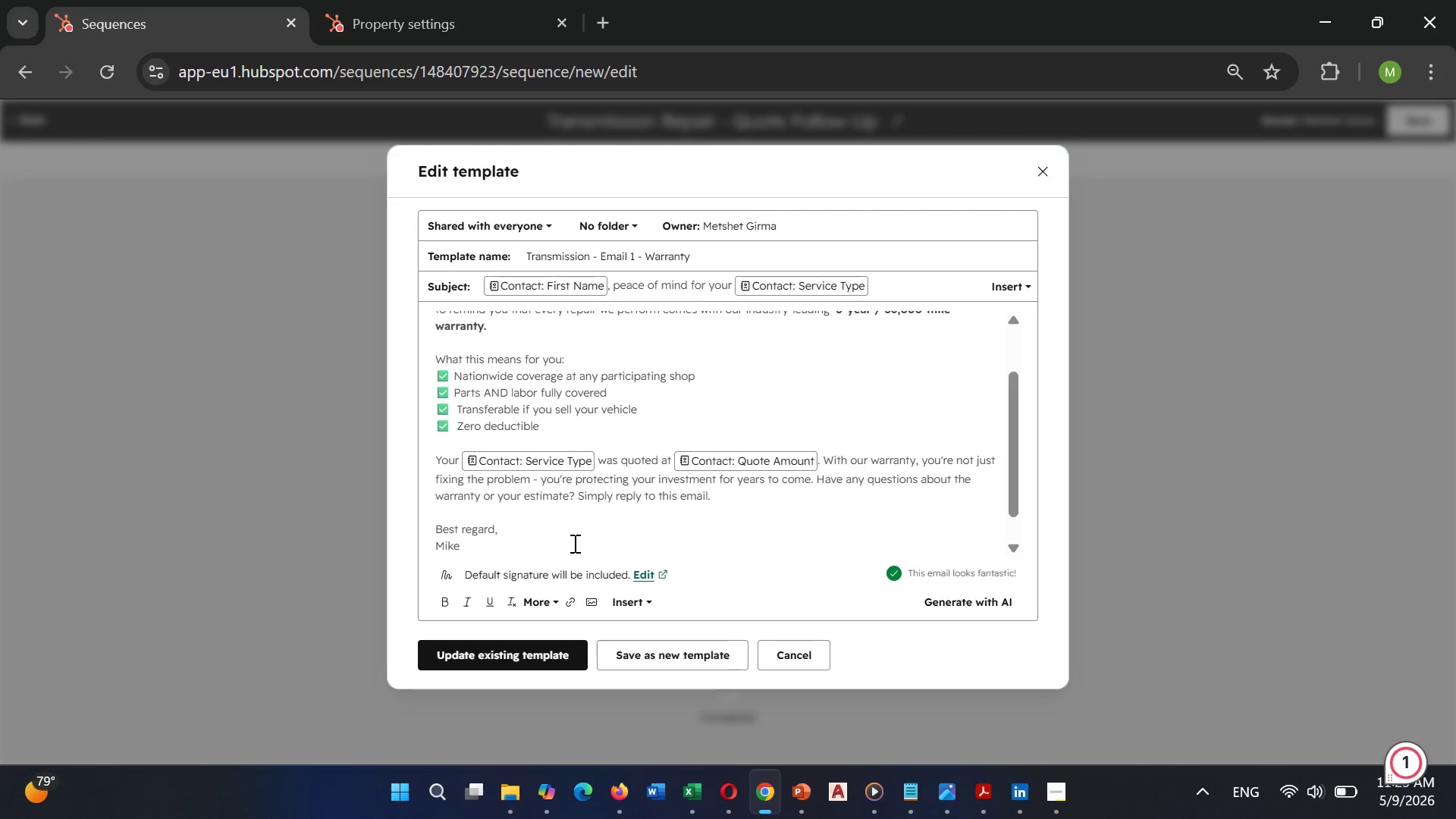 
left_click([525, 535])
 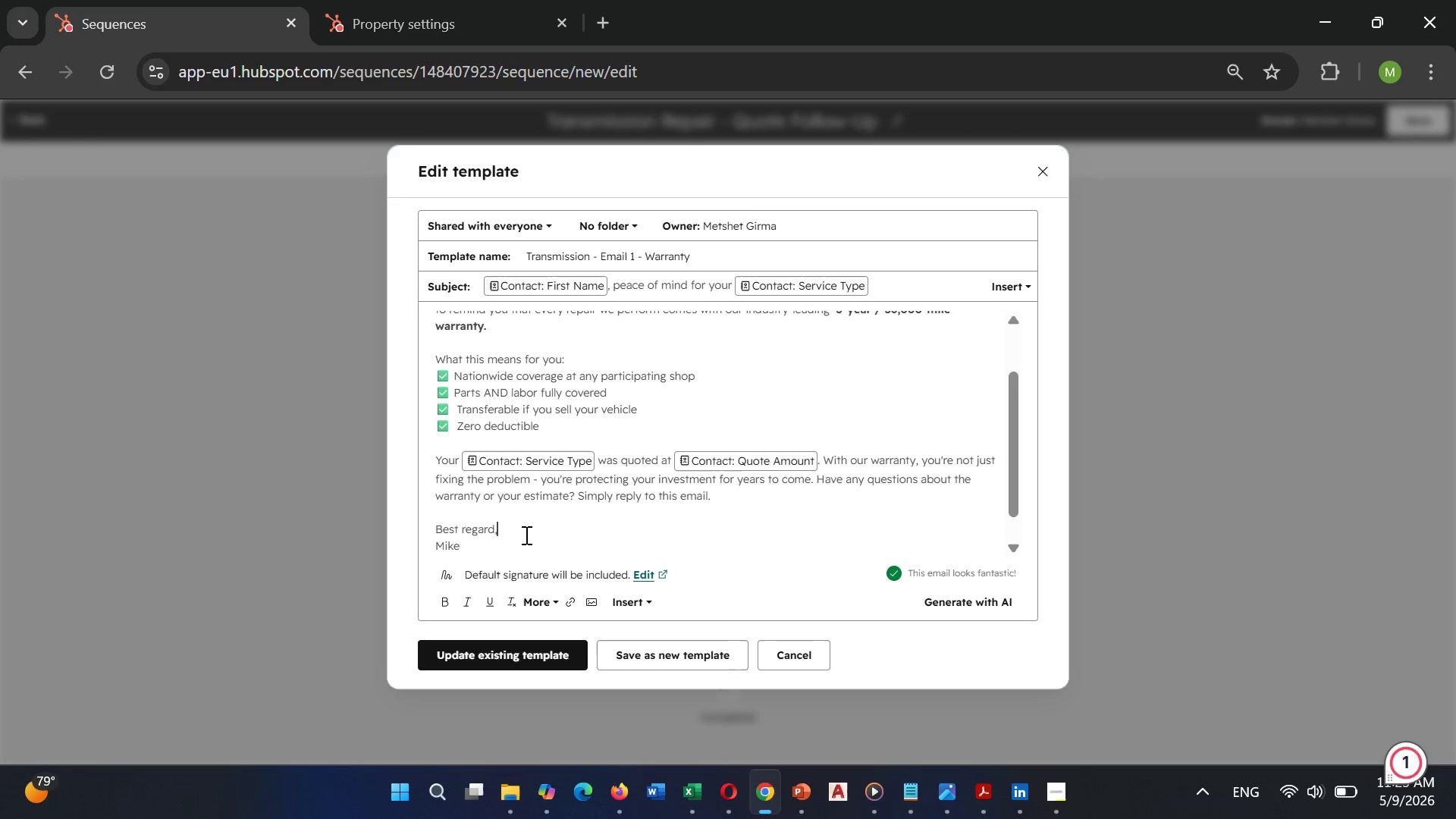 
key(Enter)
 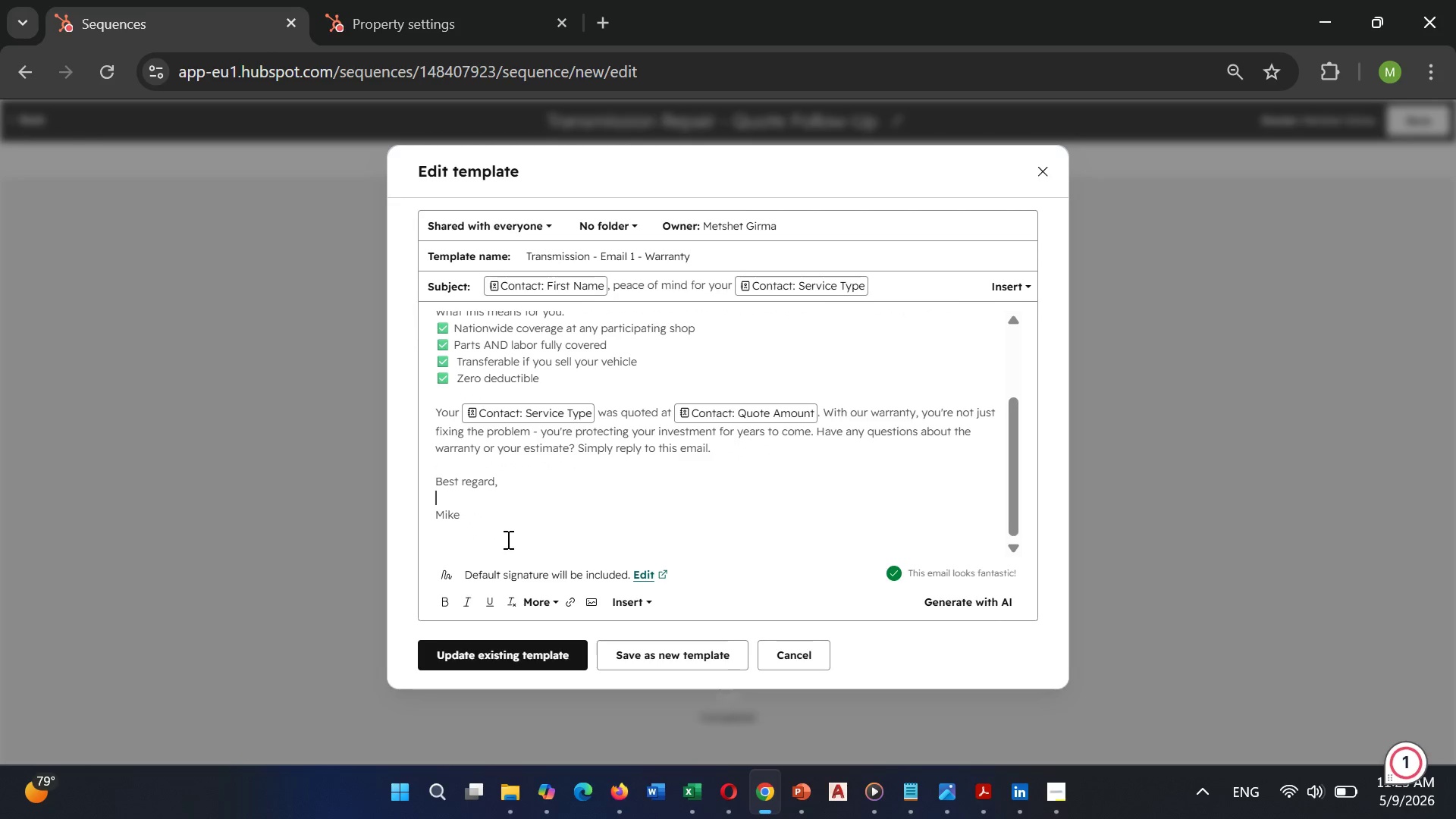 
left_click([476, 516])
 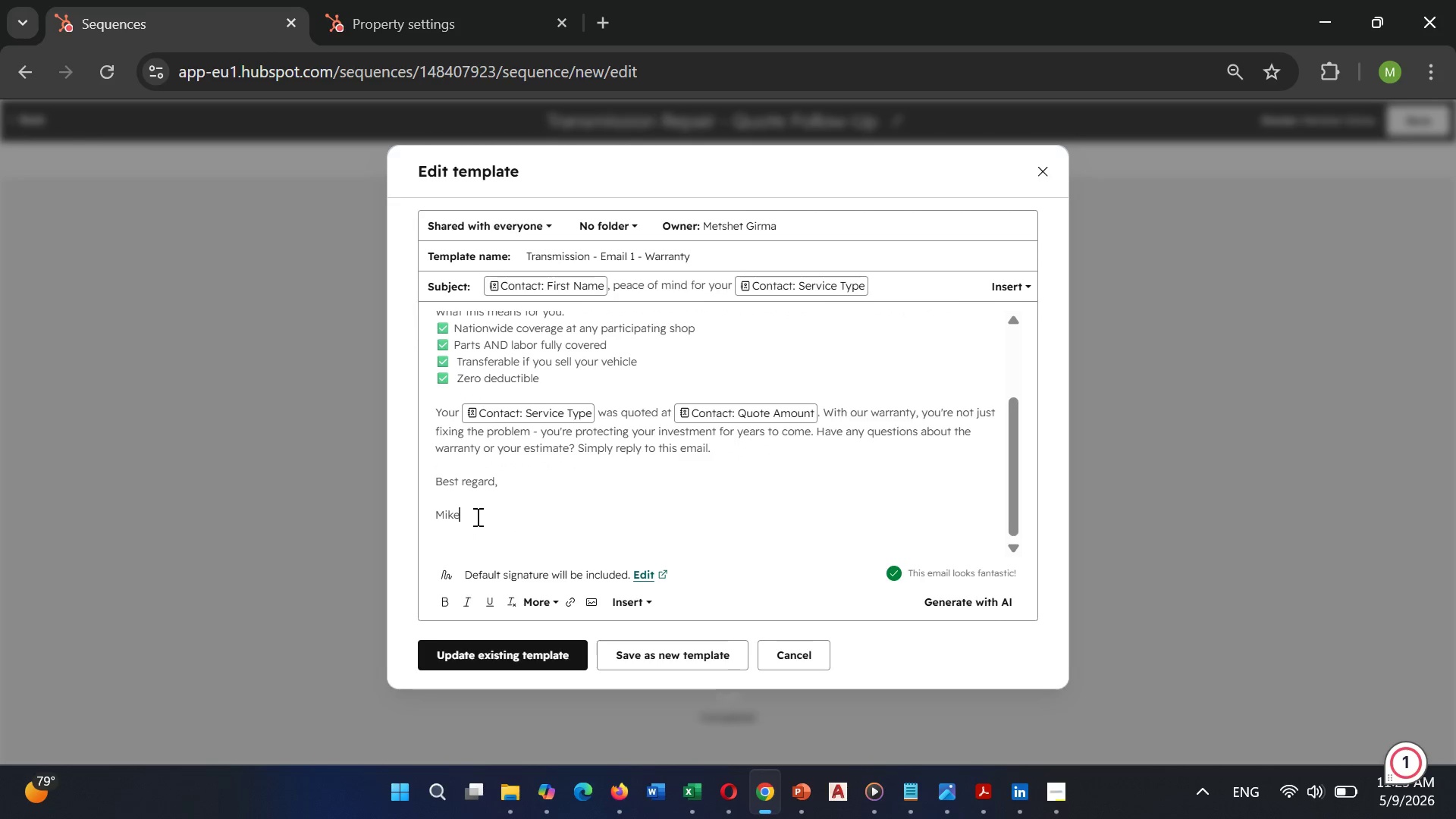 
type( Thompson)
 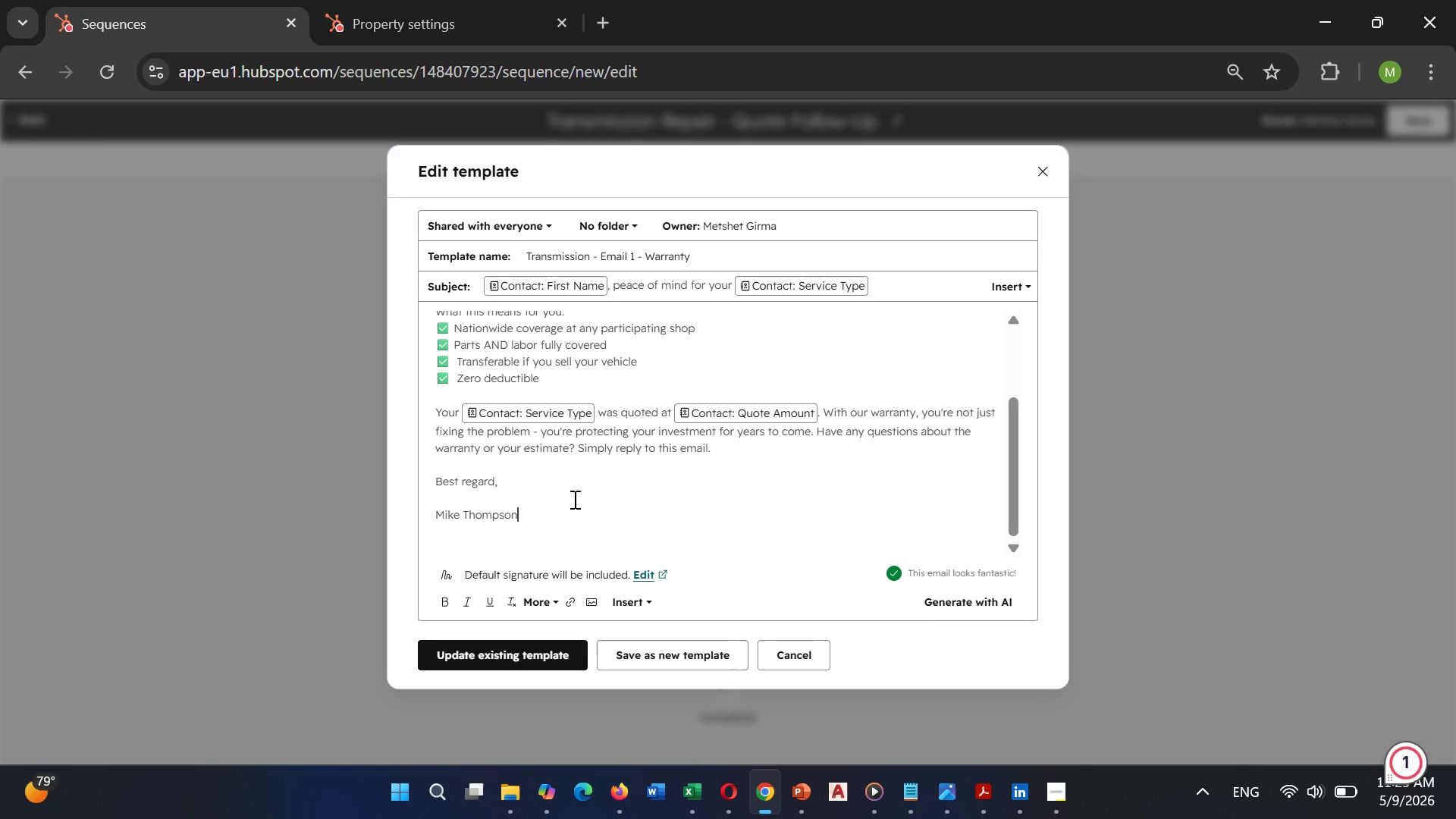 
key(Enter)
 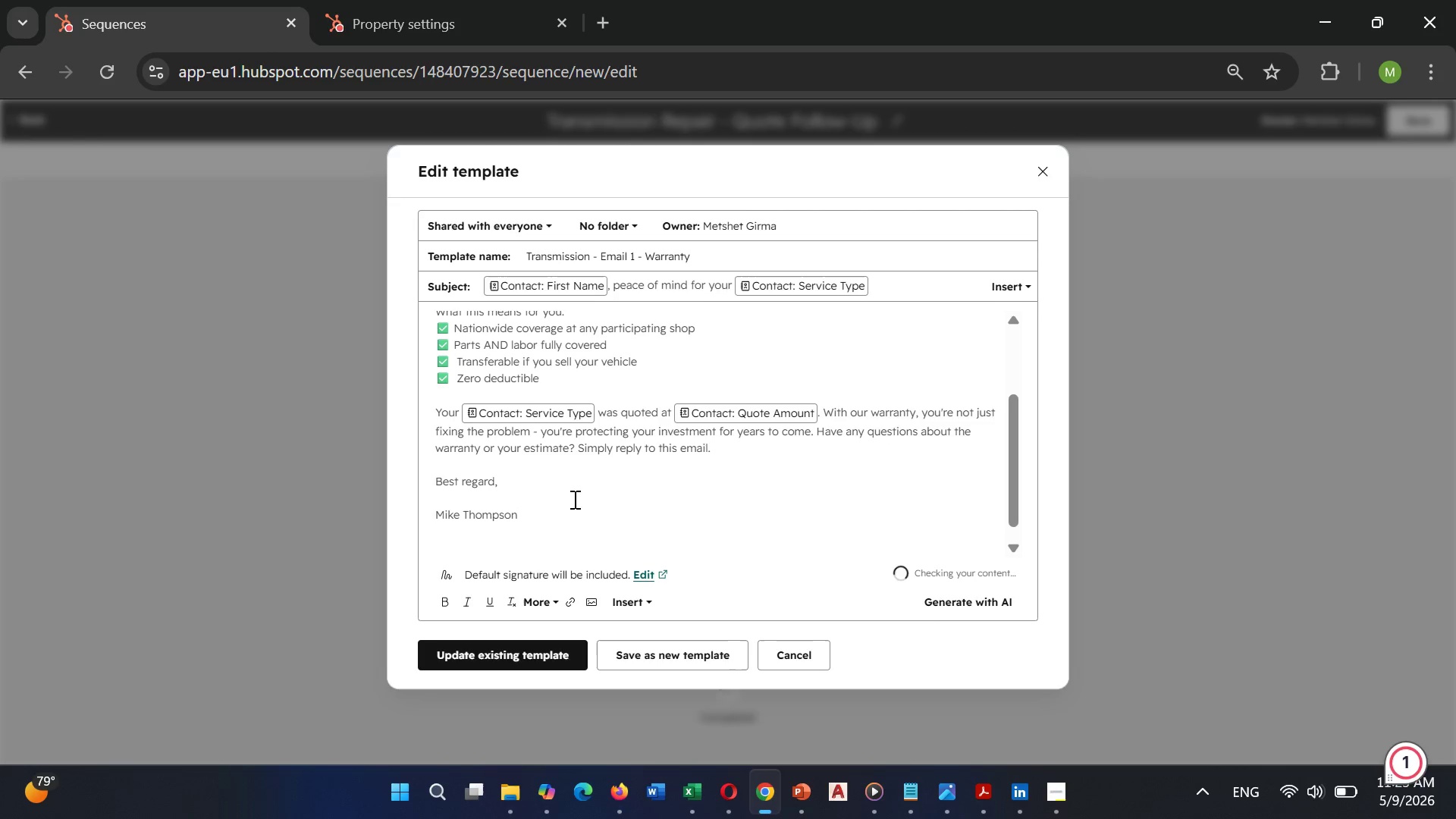 
type(Service Manager)
 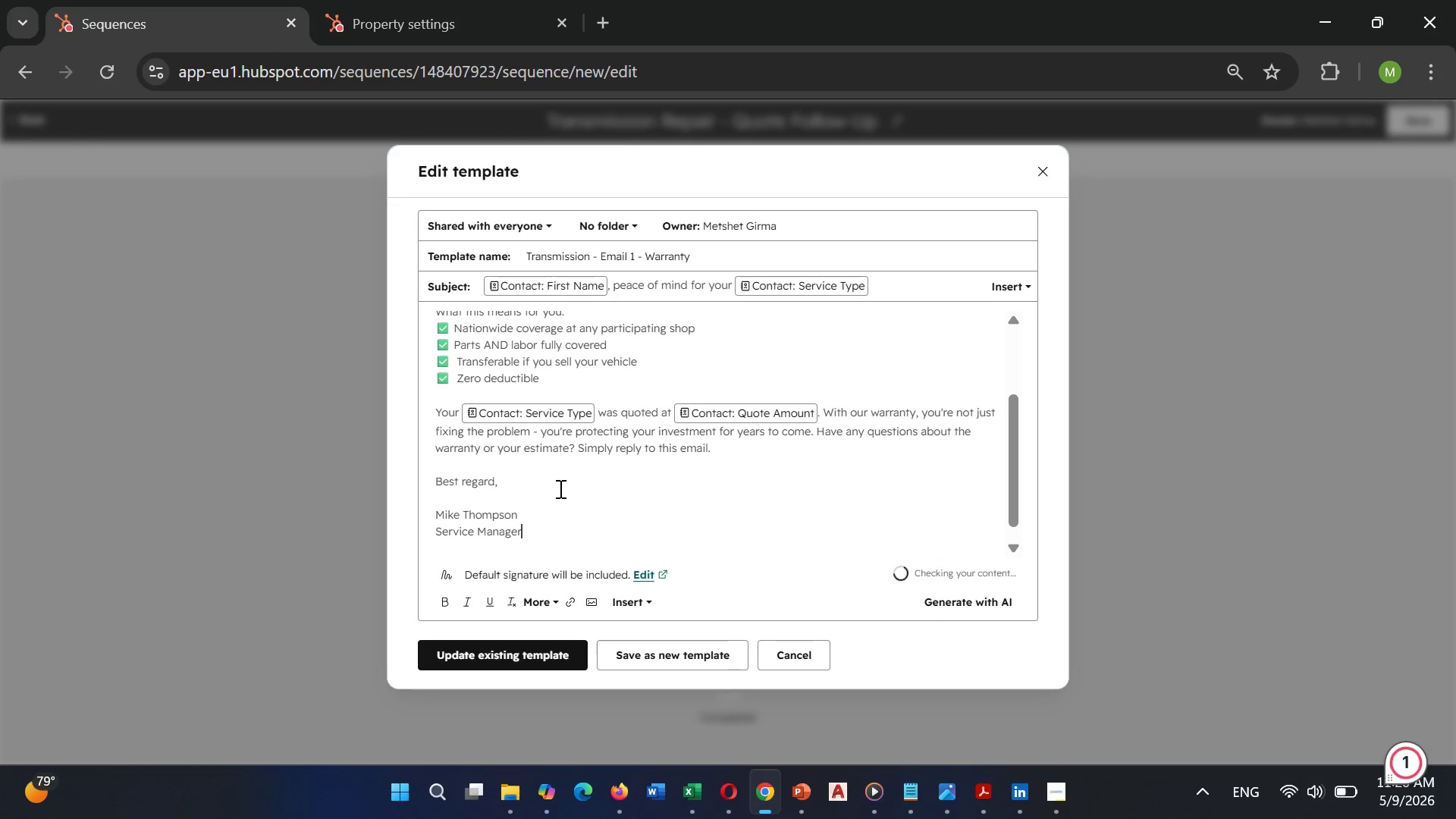 
key(Enter)
 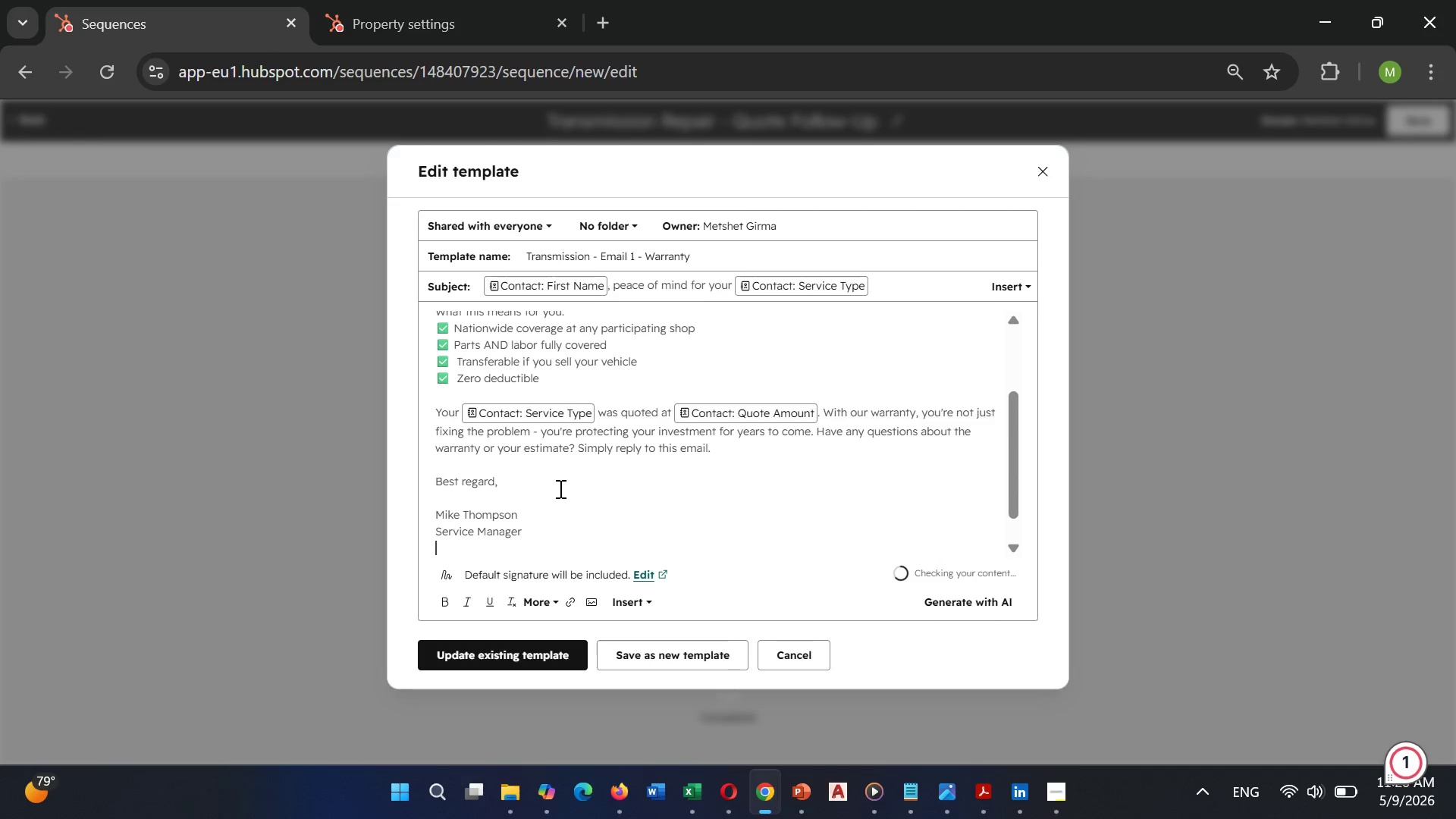 
type(Precision)
 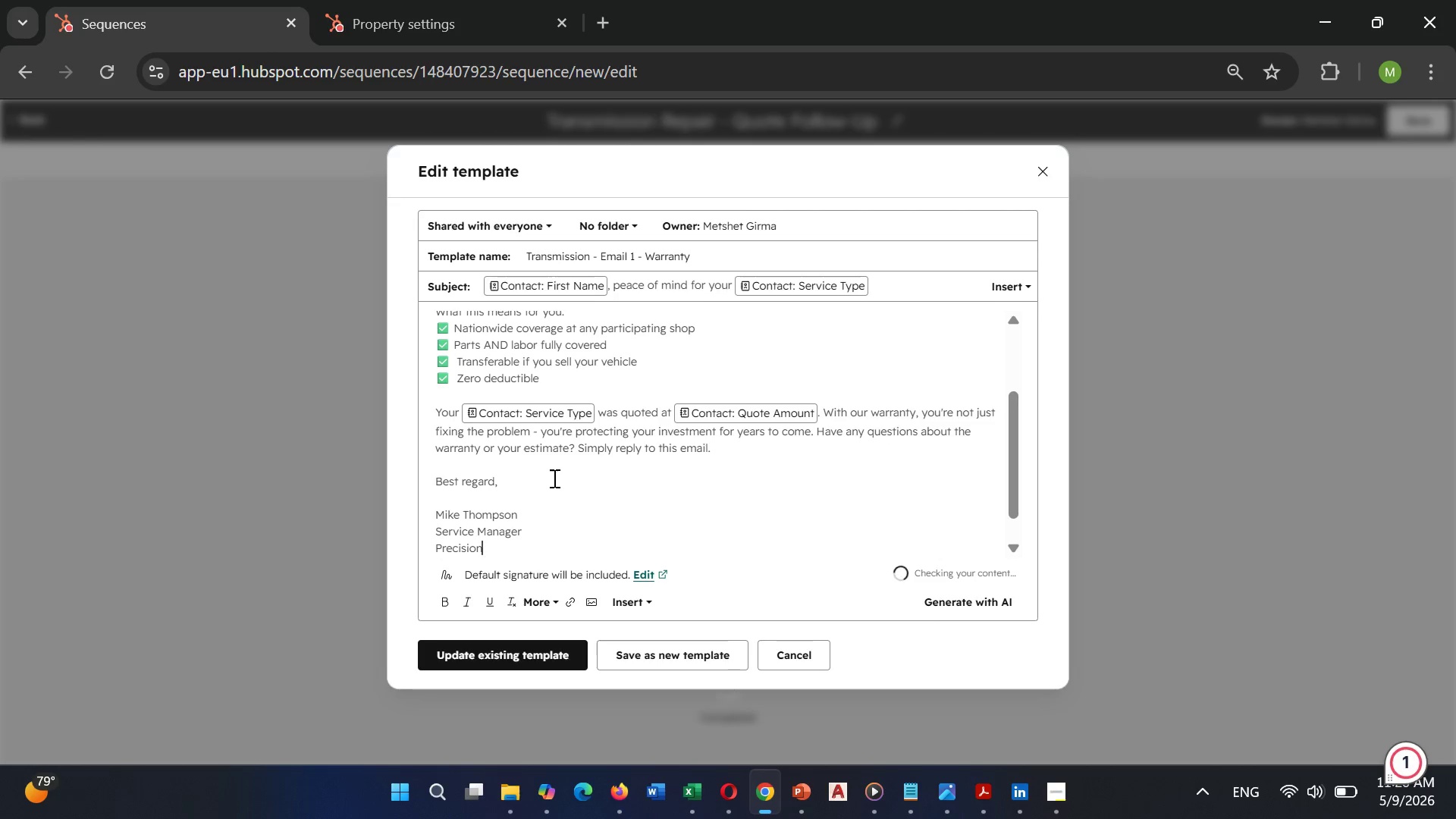 
type( Transmission & Gear)
 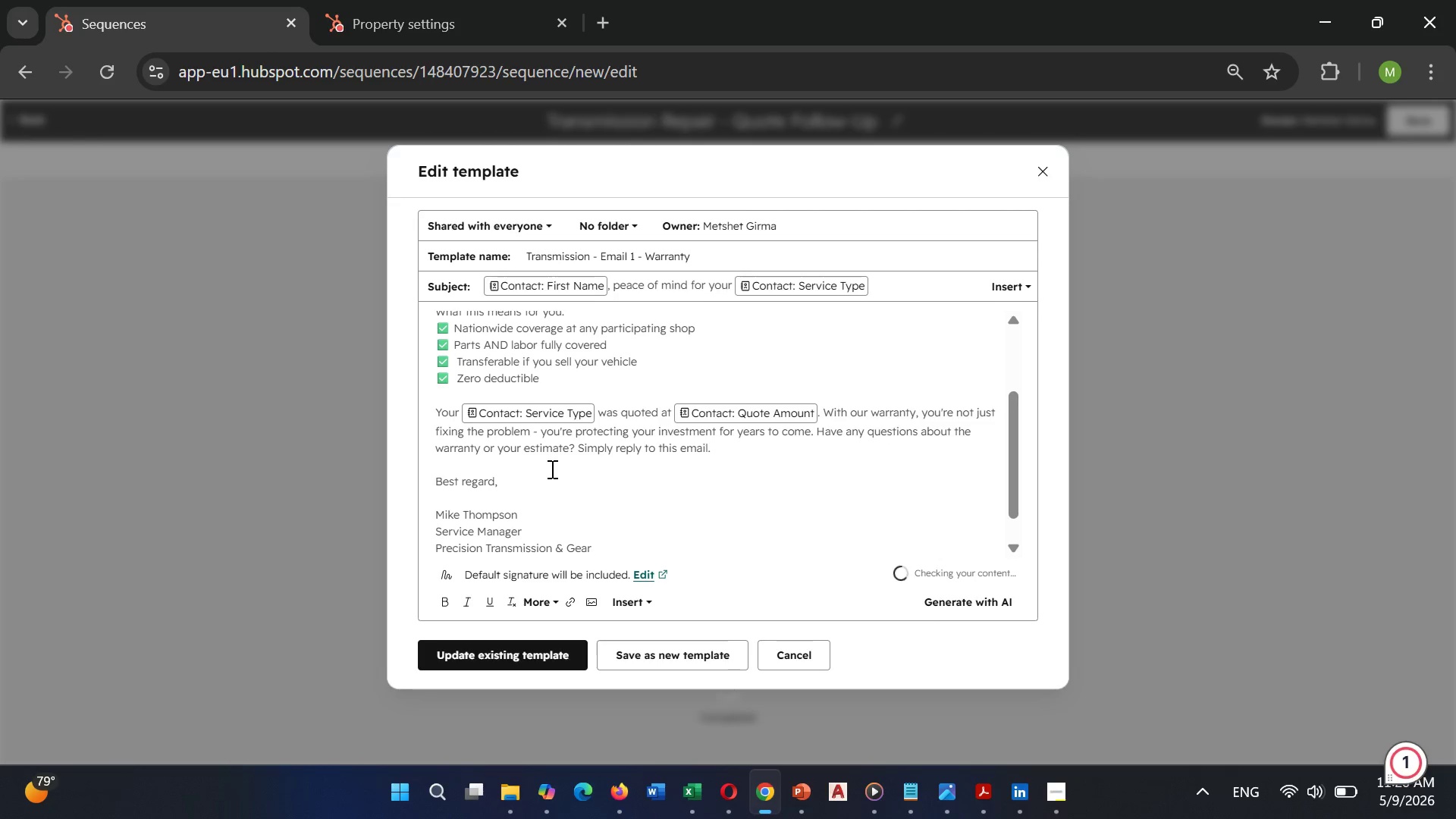 
key(Enter)
 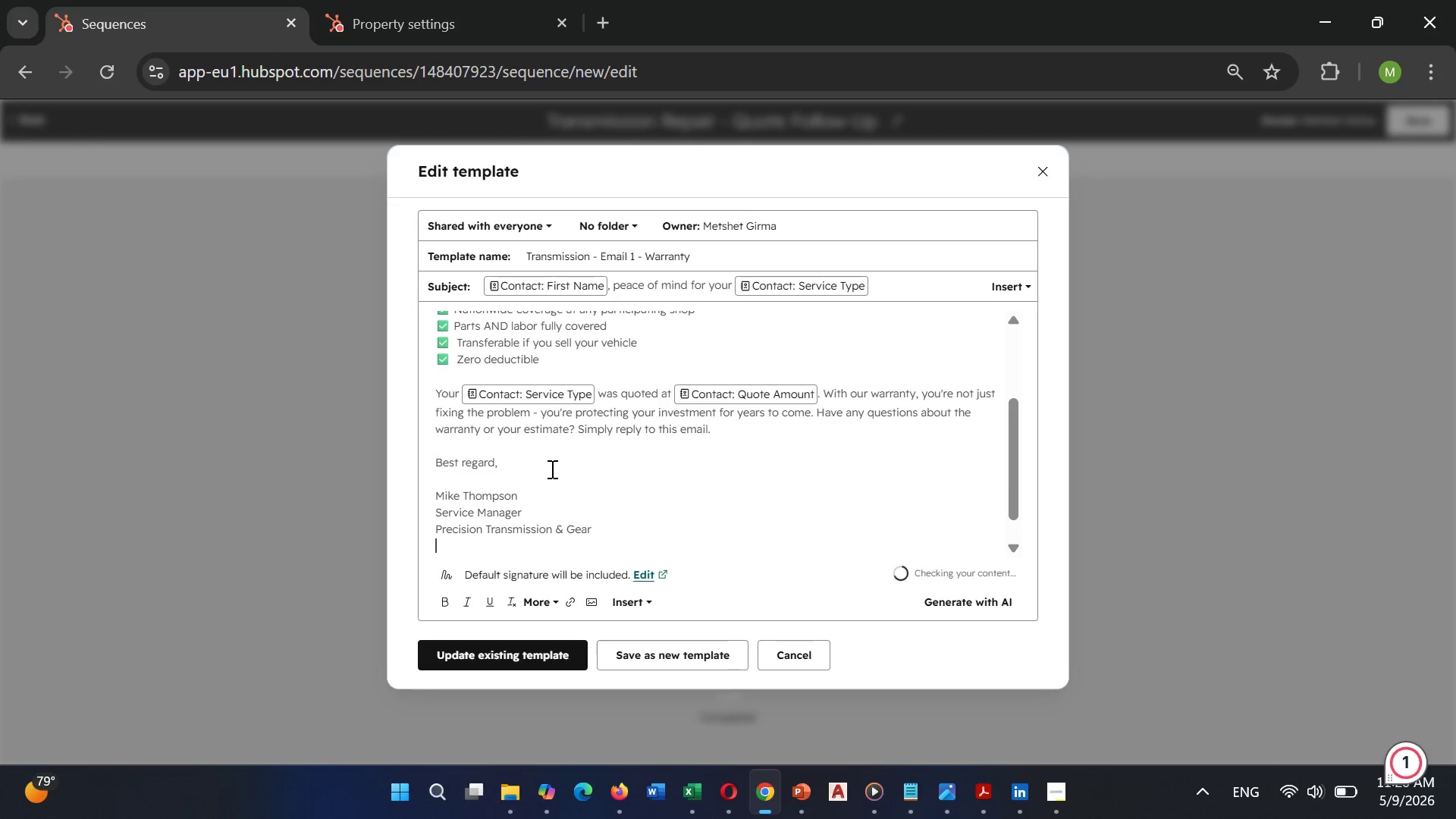 
type((555) 123 -45)
 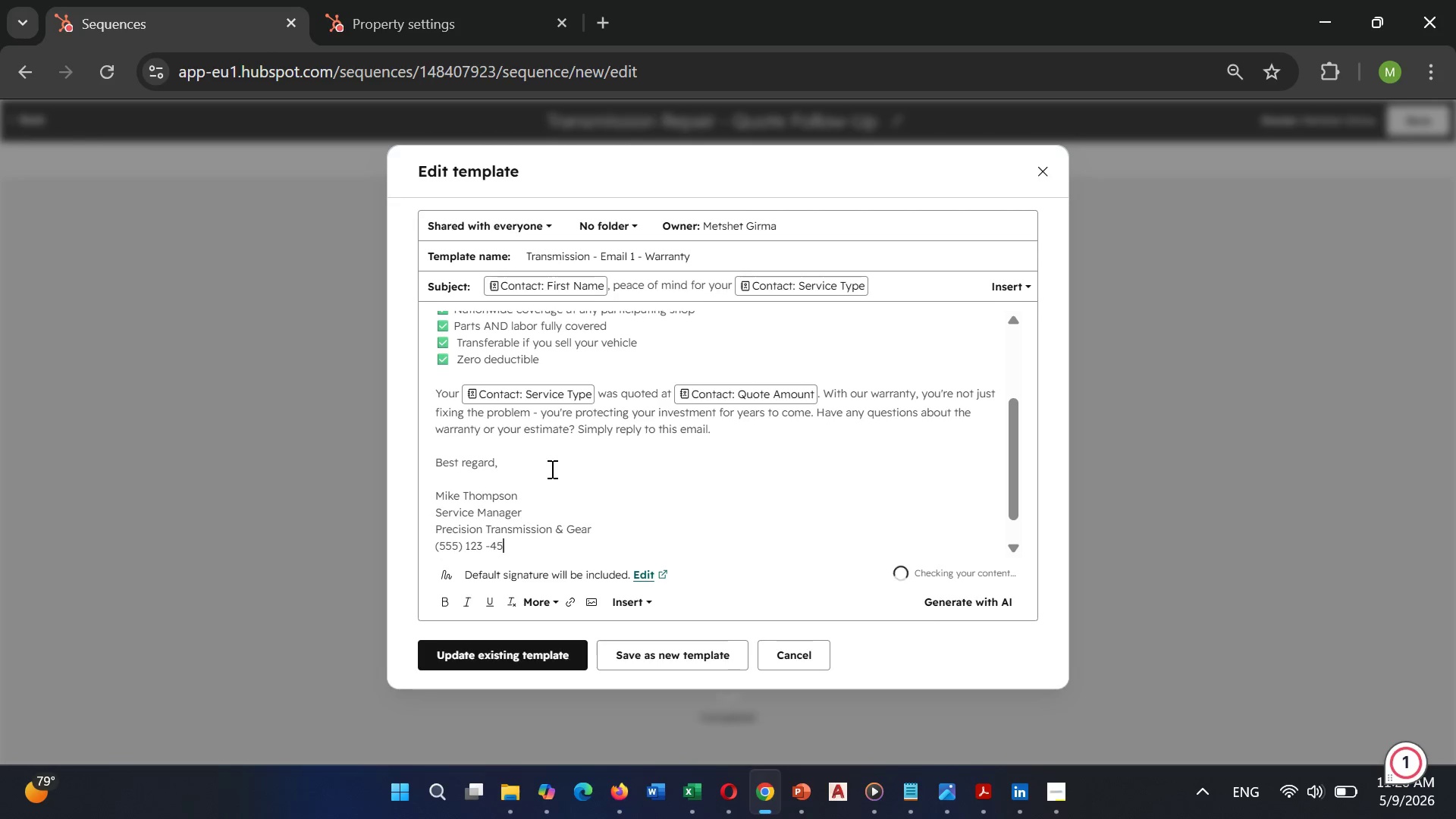 
type(67)
 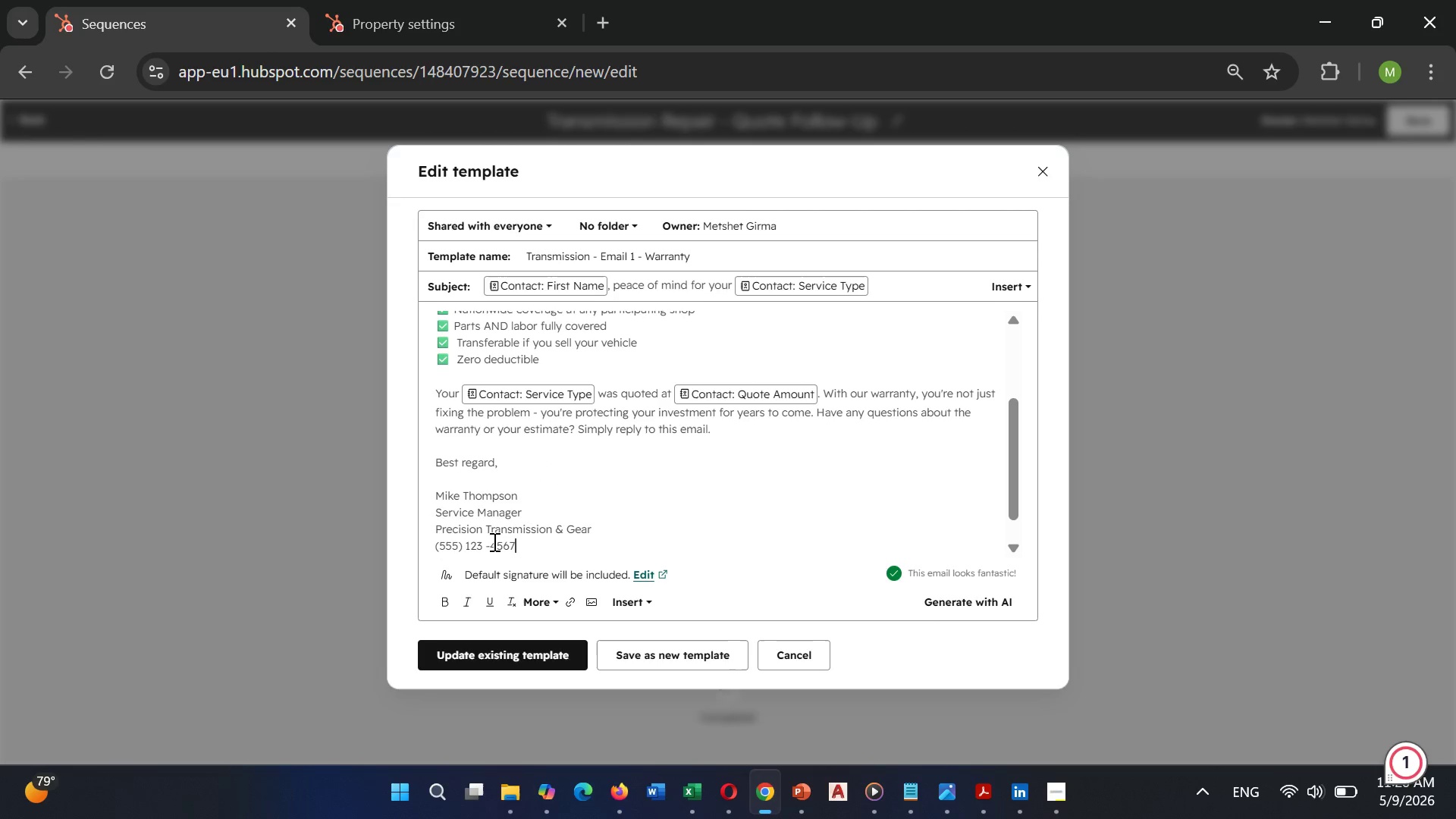 
left_click([488, 541])
 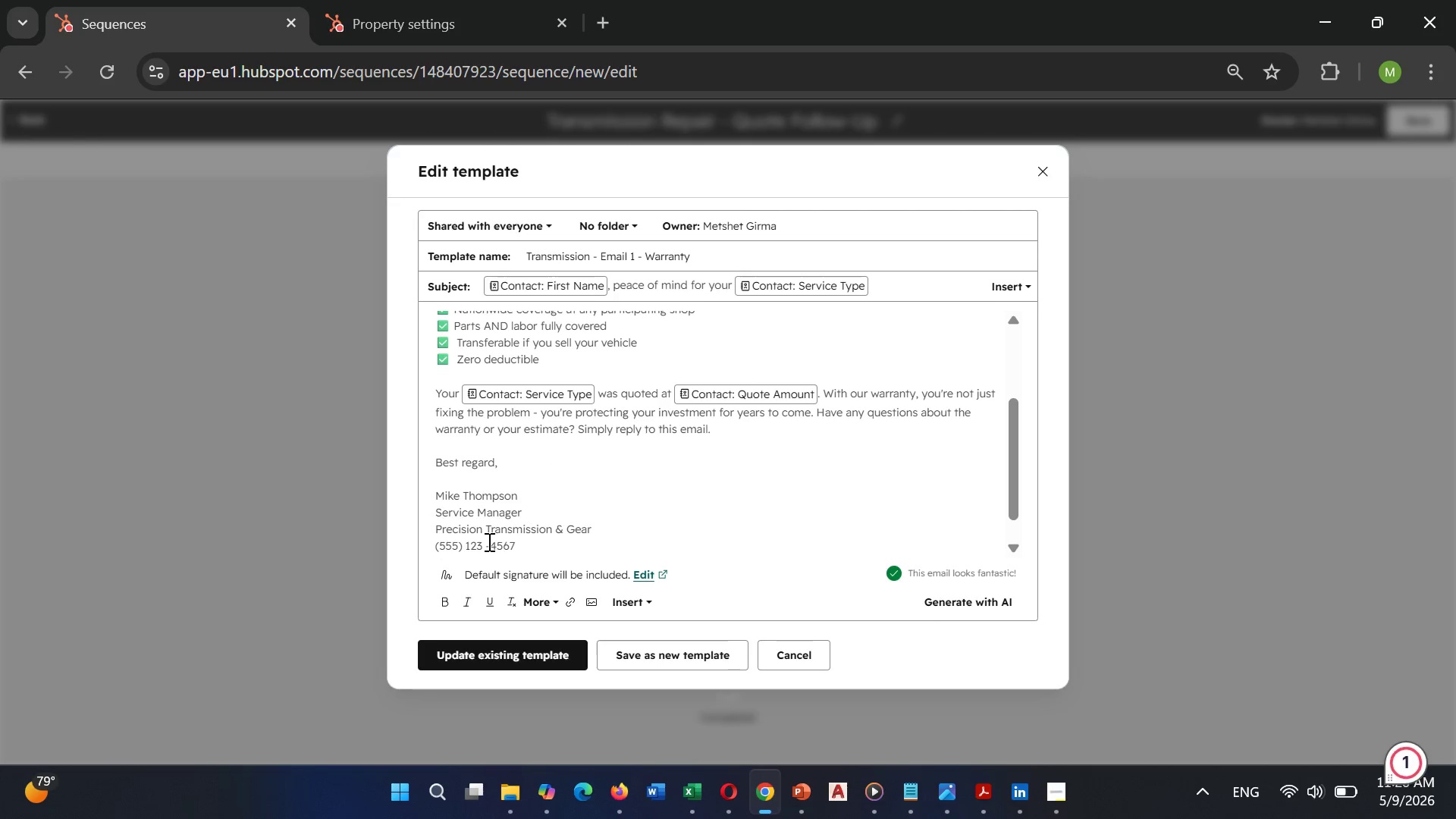 
key(Backspace)
 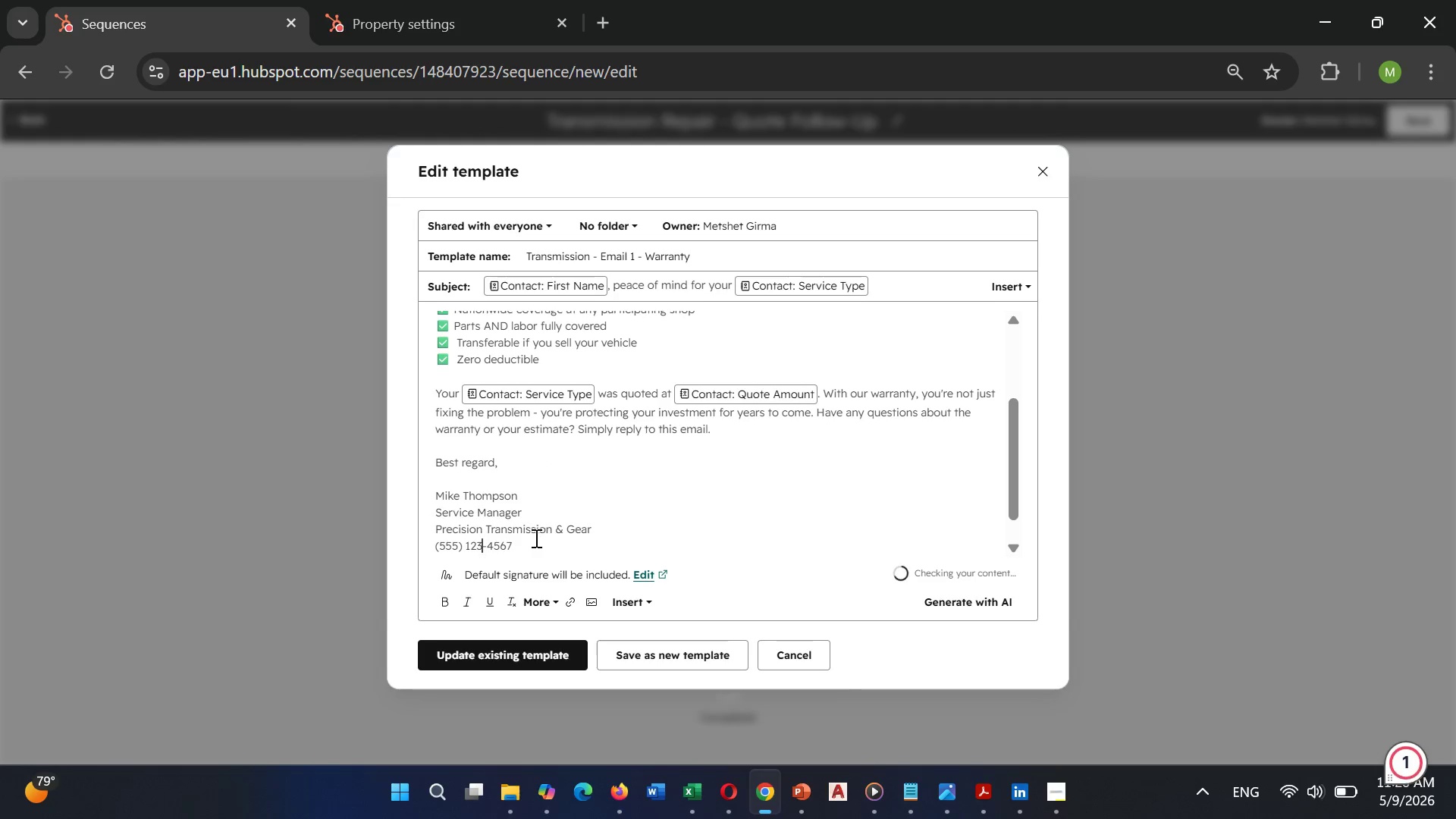 
left_click([530, 538])
 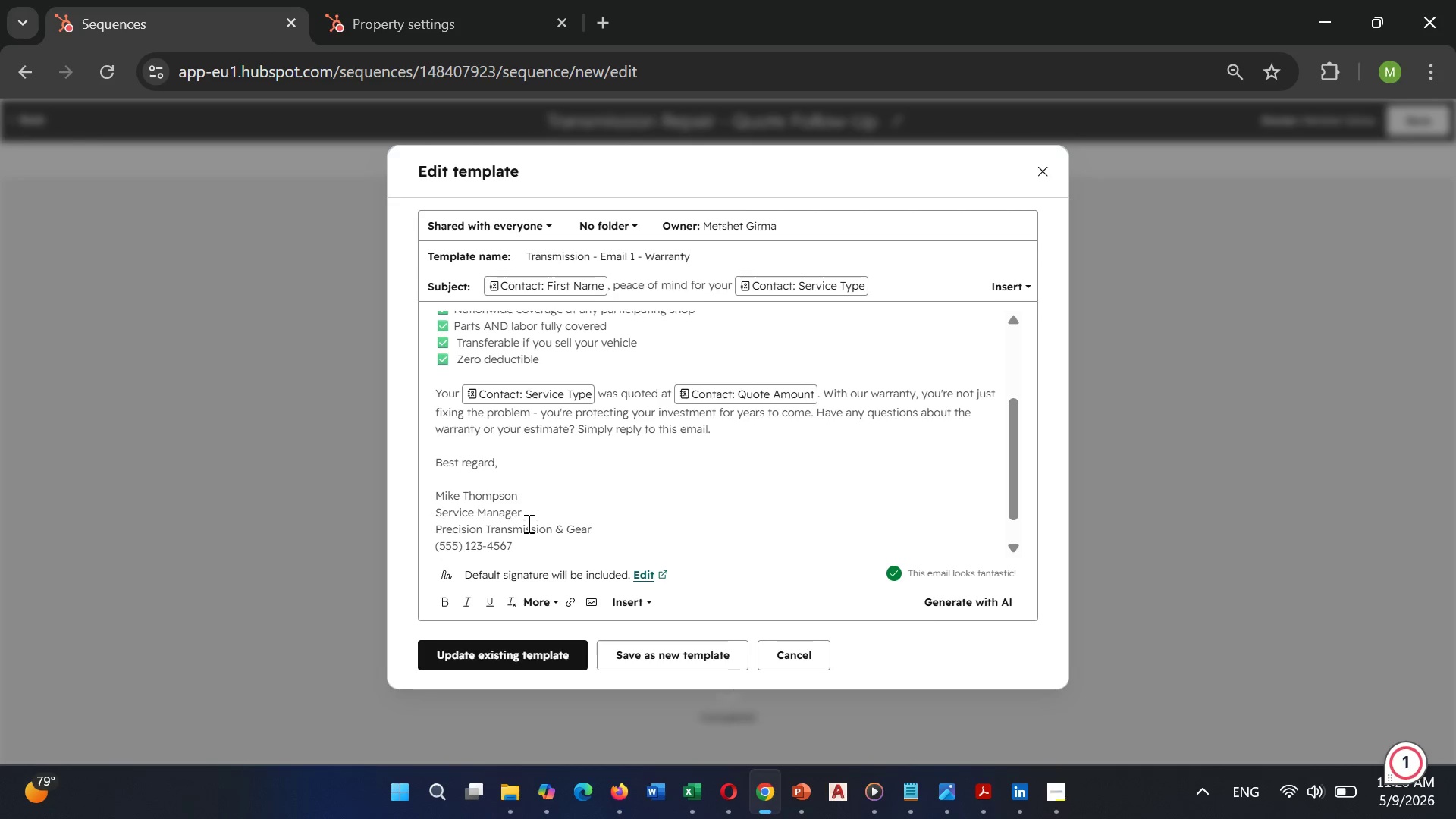 
scroll: coordinate [527, 523], scroll_direction: up, amount: 4.0
 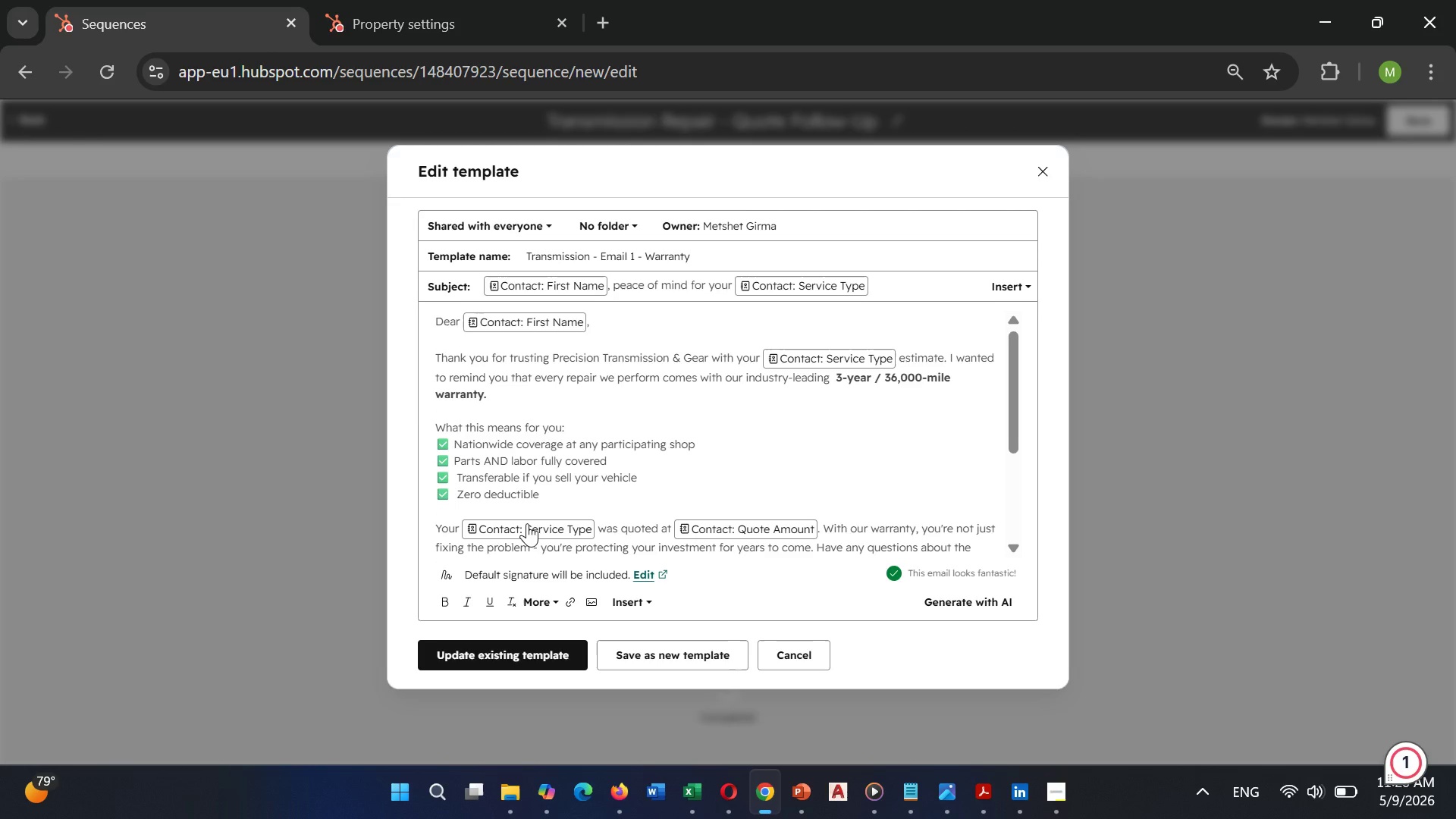 
scroll: coordinate [527, 523], scroll_direction: down, amount: 4.0
 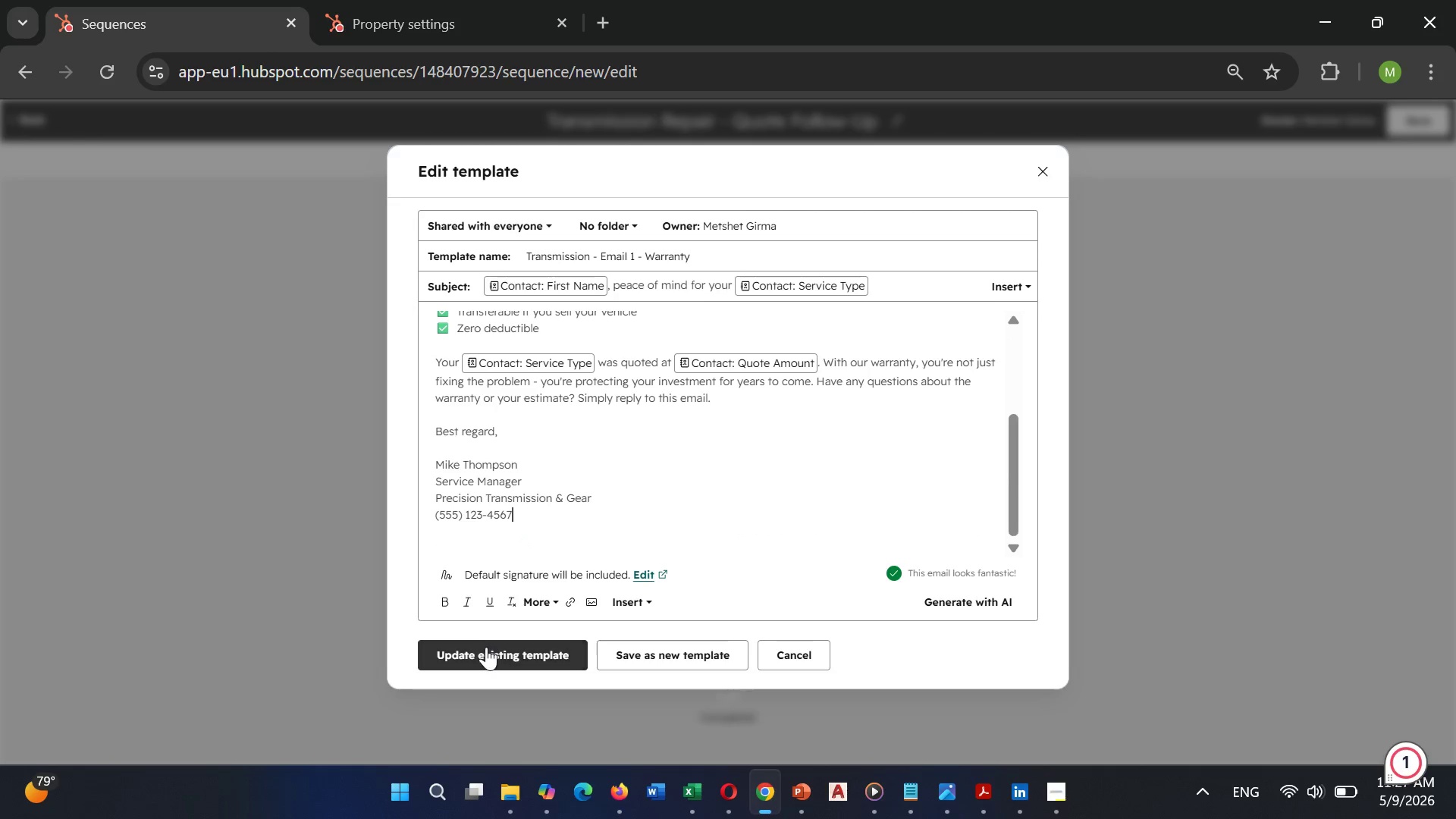 
left_click([486, 647])
 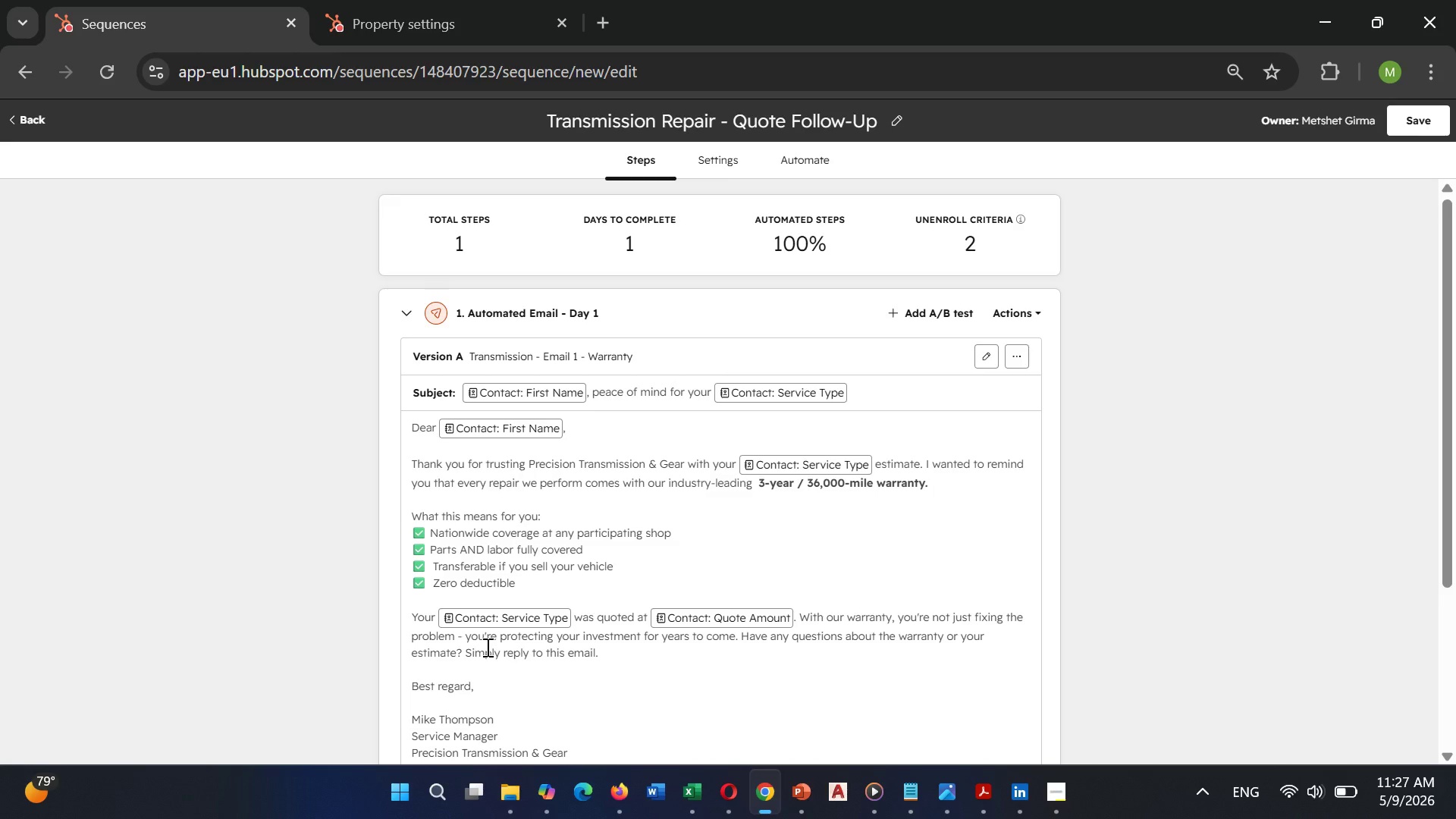 
wait(15.28)
 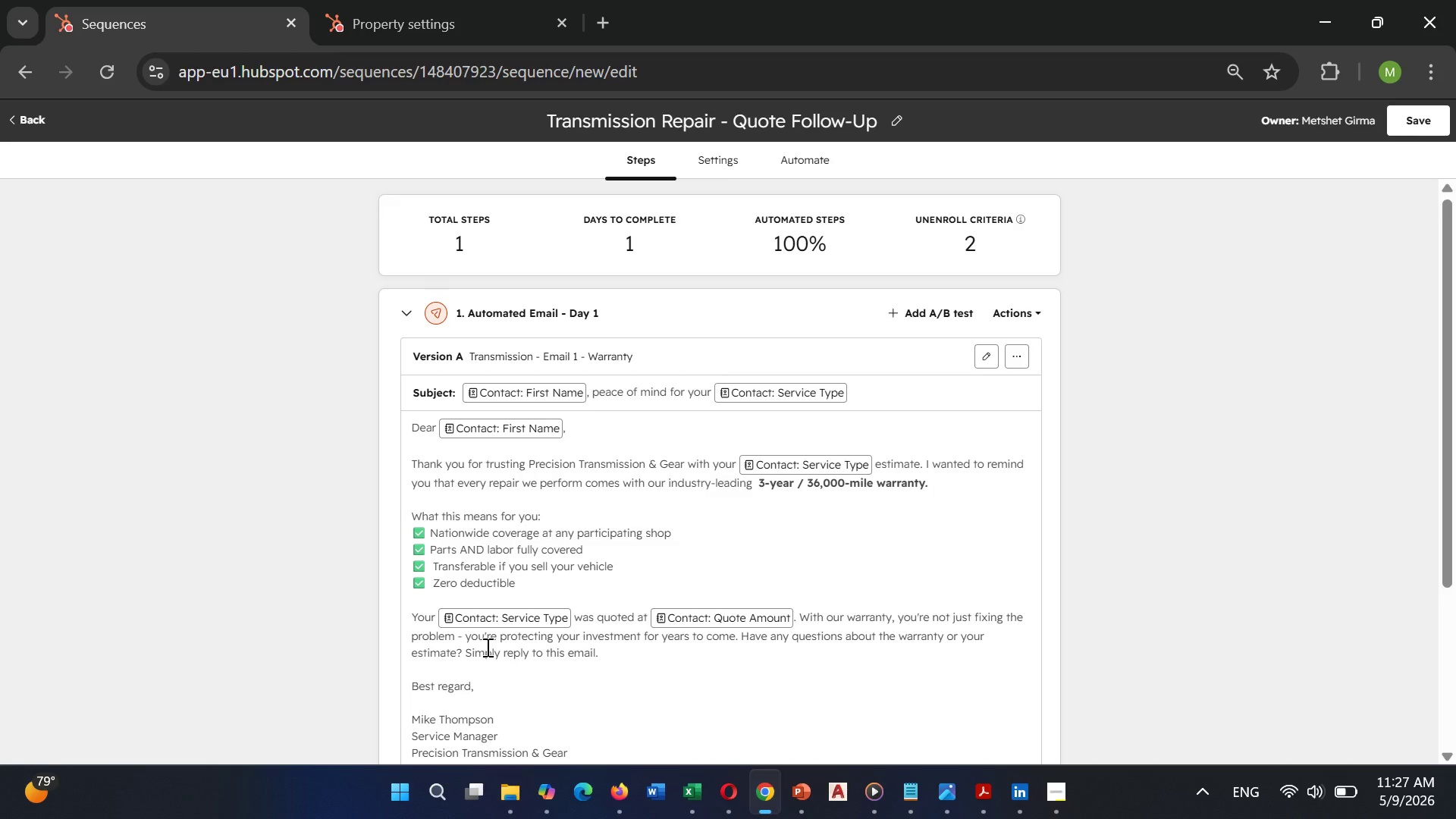 
left_click([896, 300])
 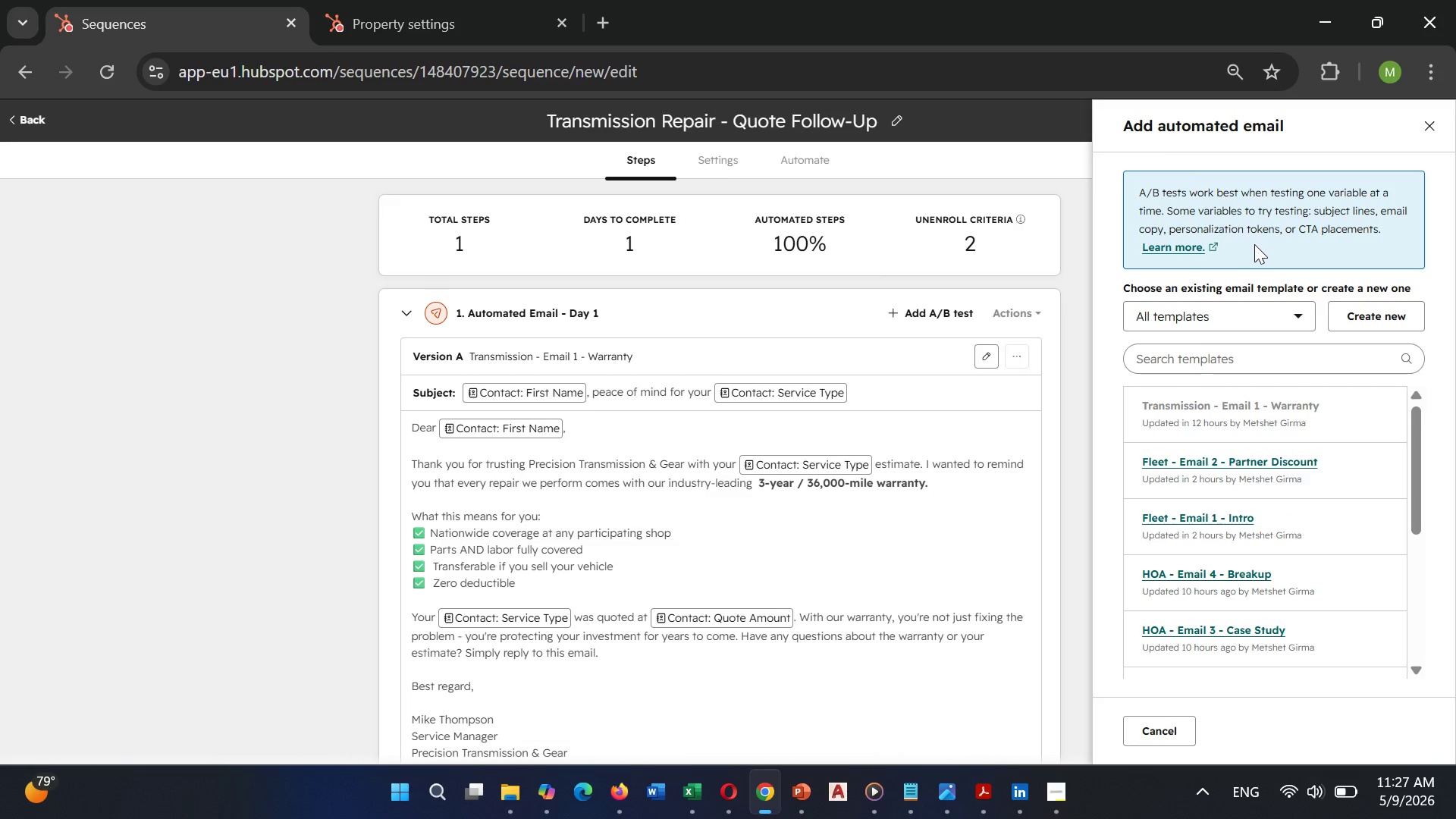 
wait(6.17)
 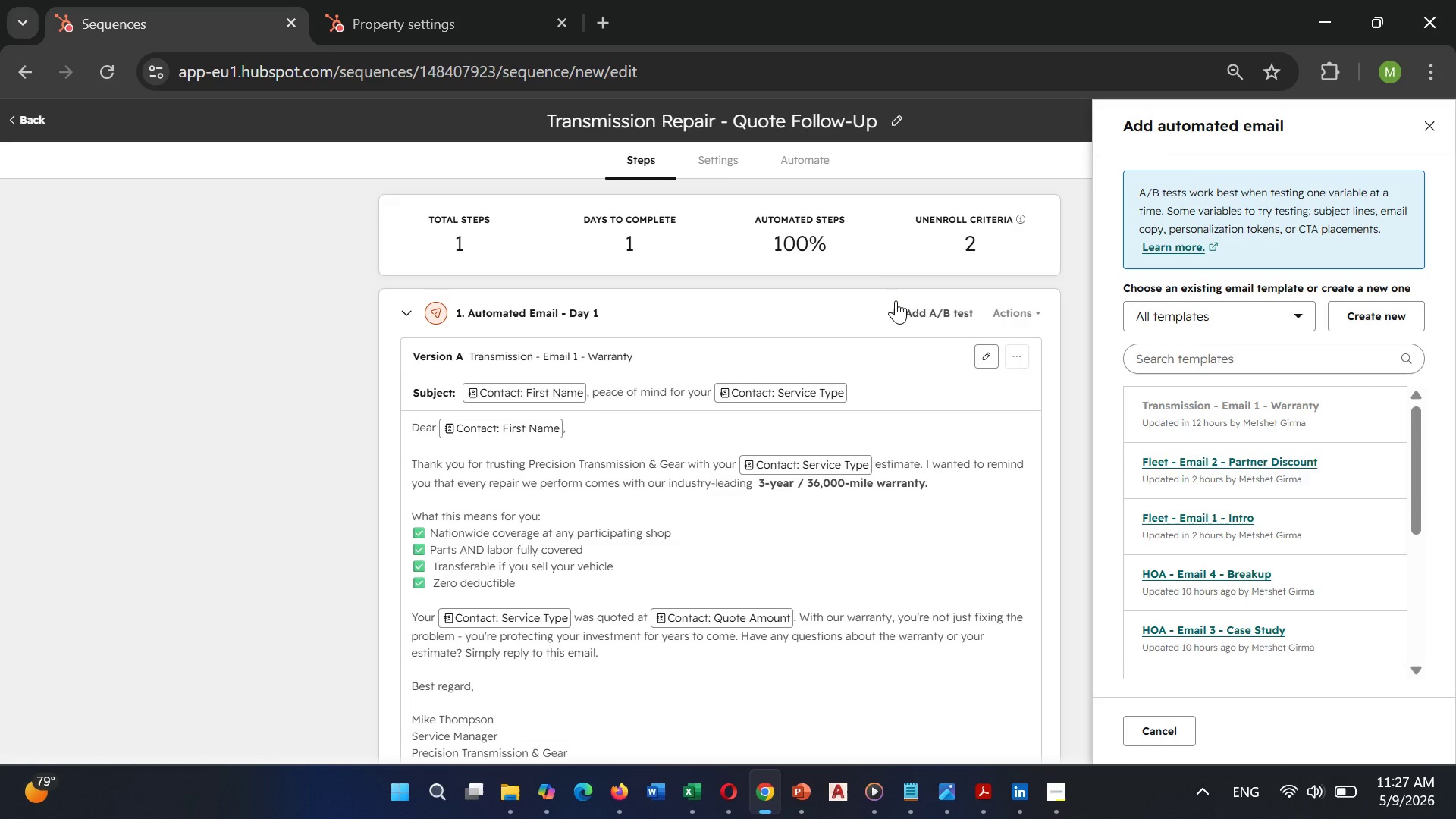 
left_click([1439, 115])
 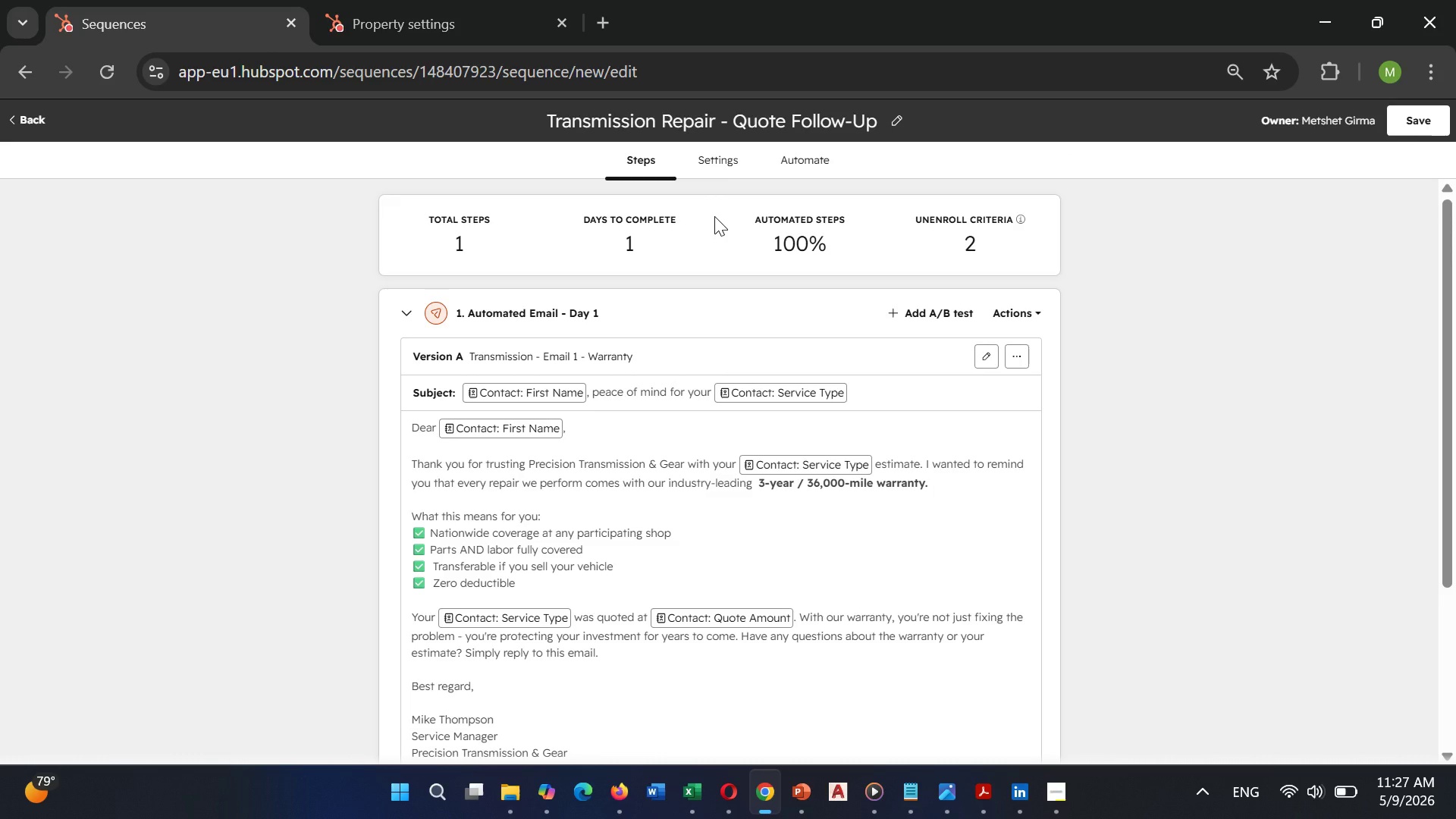 
wait(7.66)
 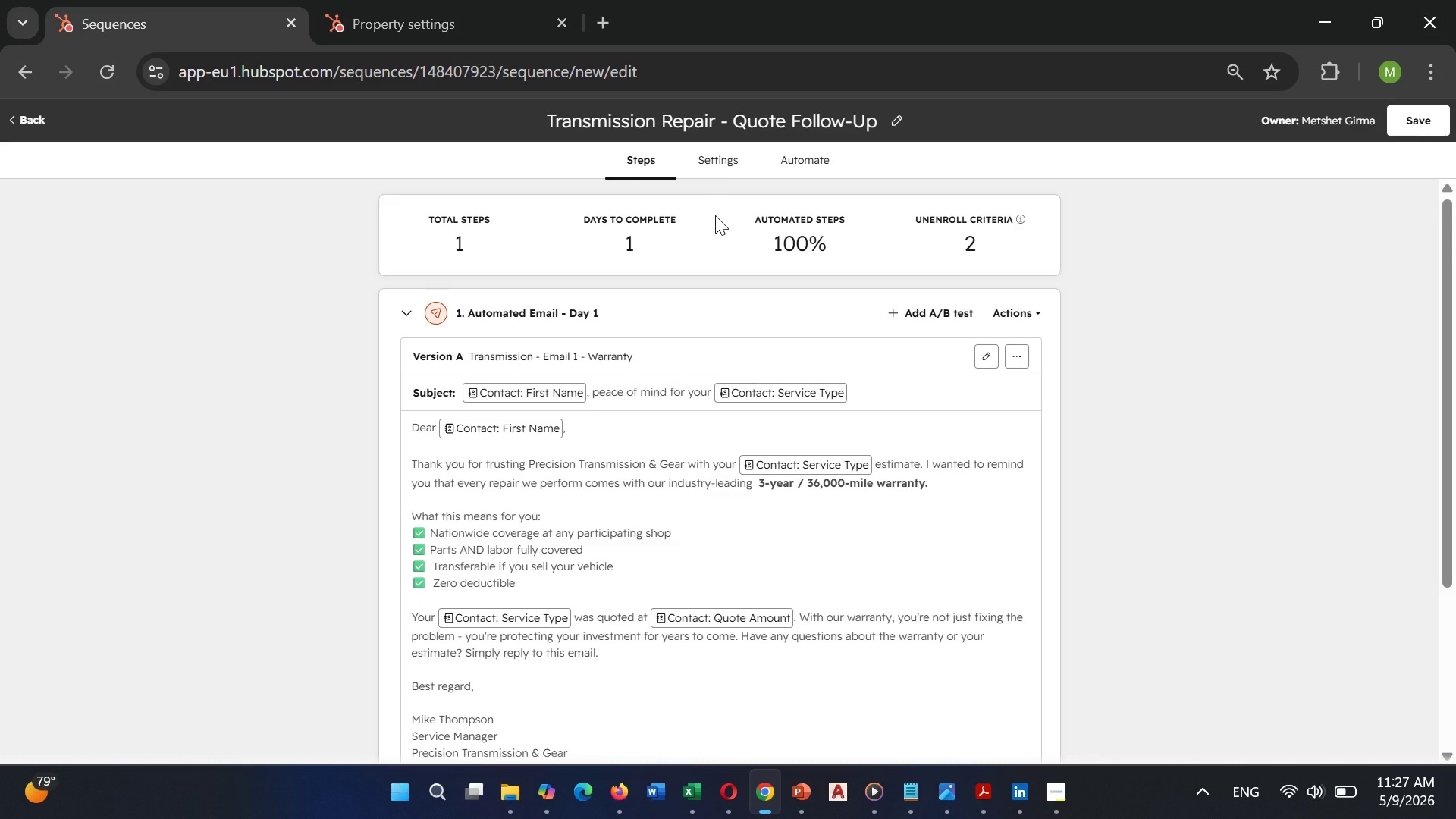 
scroll: coordinate [723, 661], scroll_direction: down, amount: 10.0
 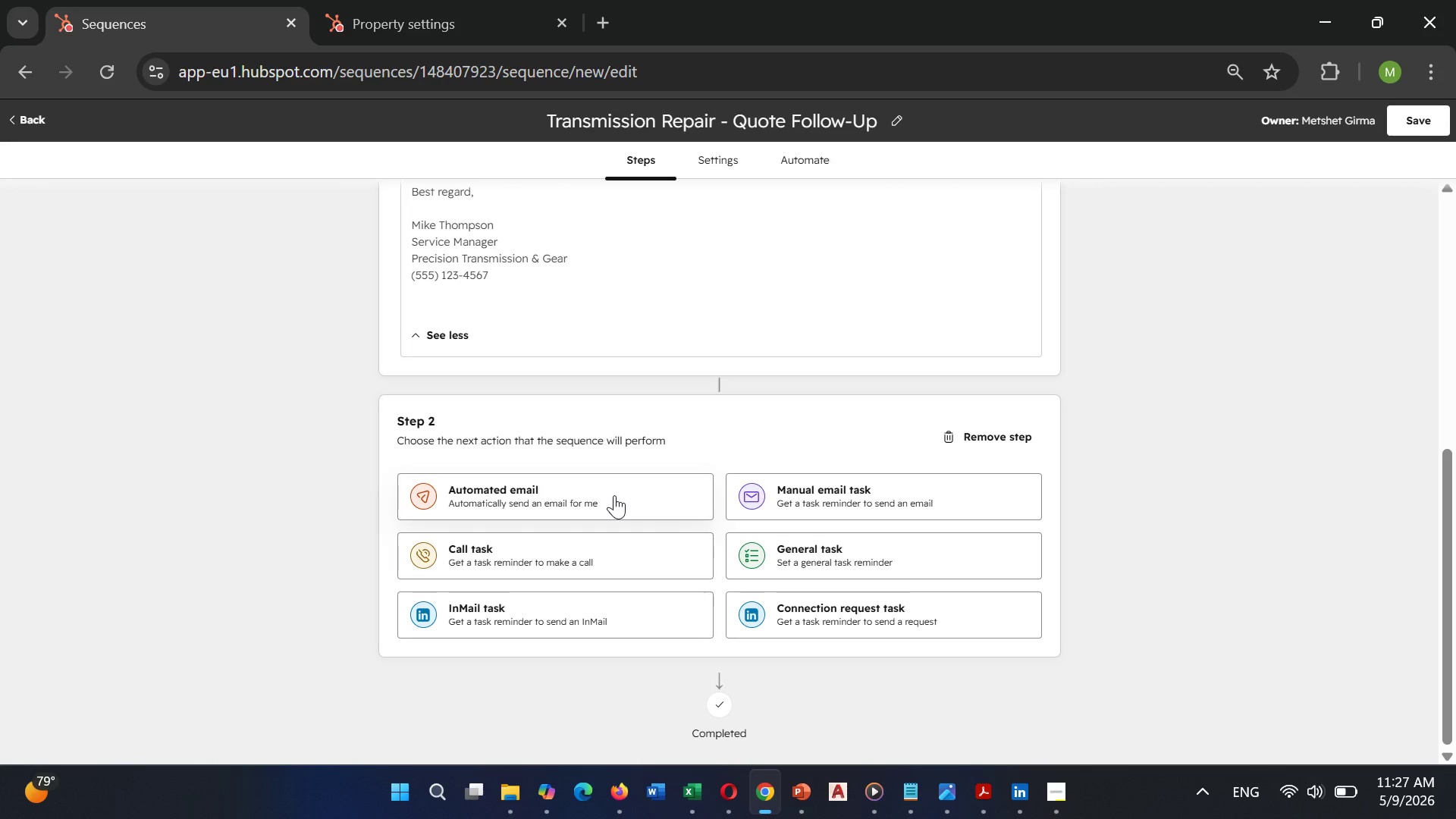 
left_click([614, 495])
 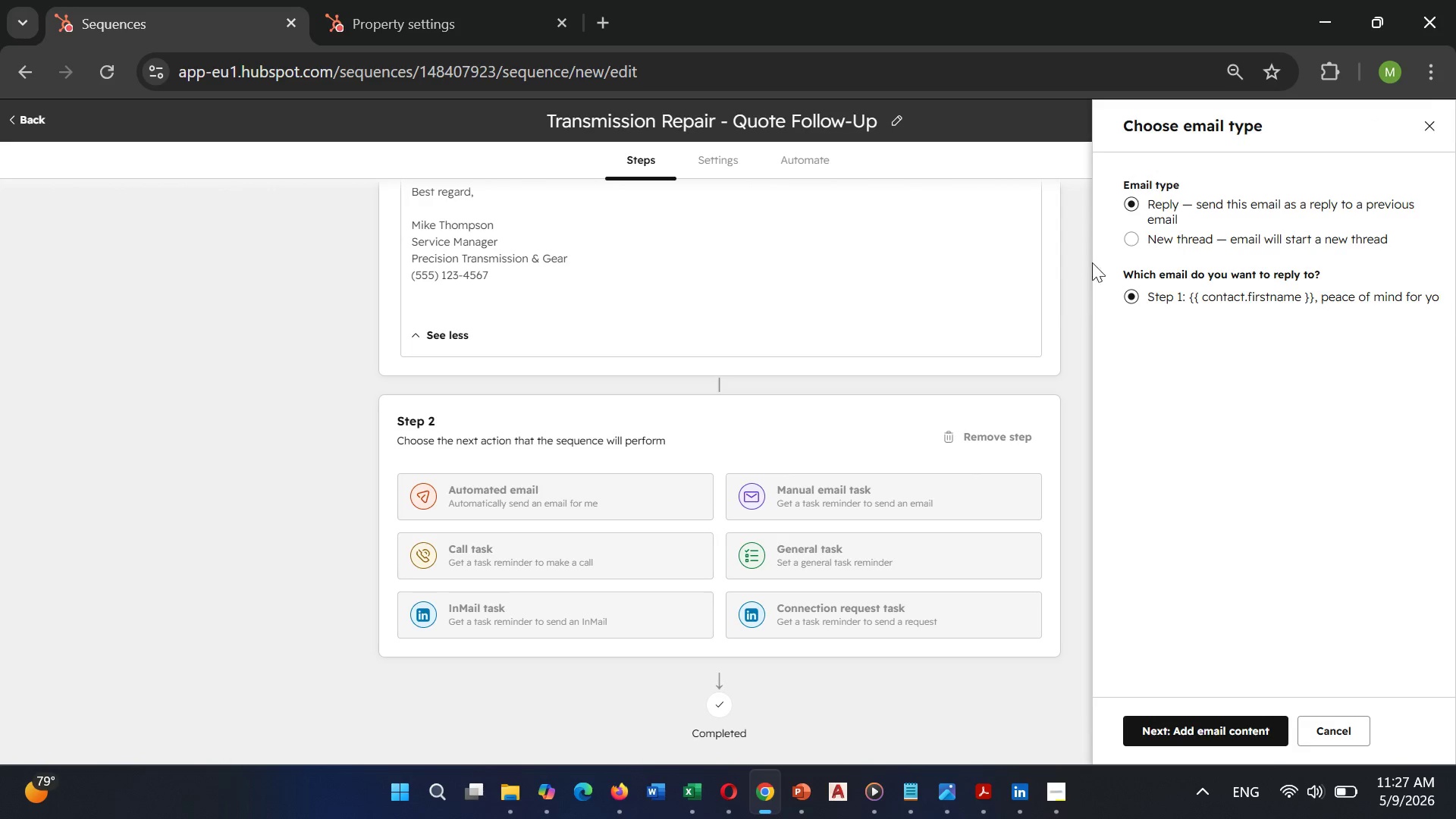 
left_click([1127, 243])
 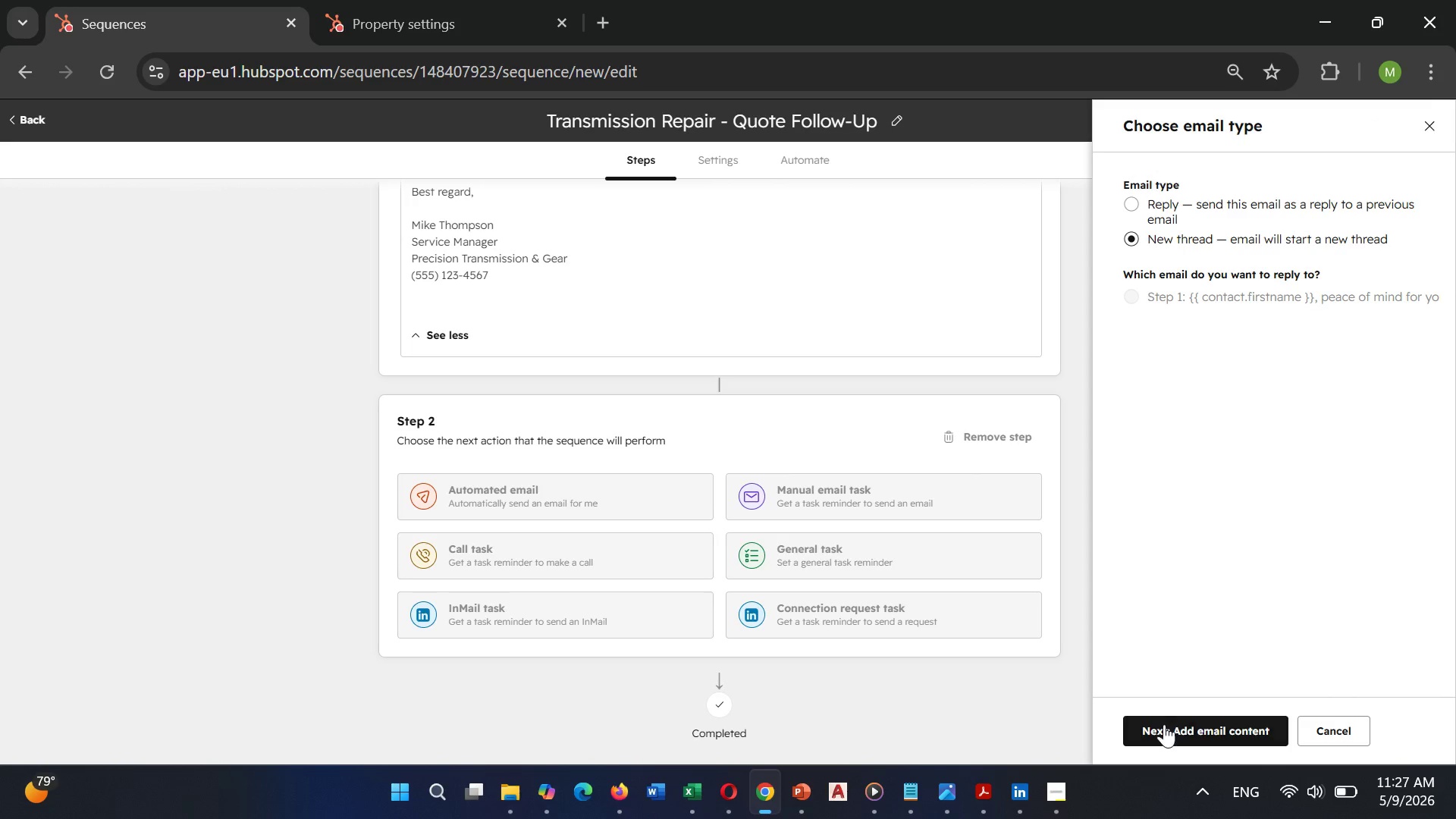 
left_click([1165, 728])
 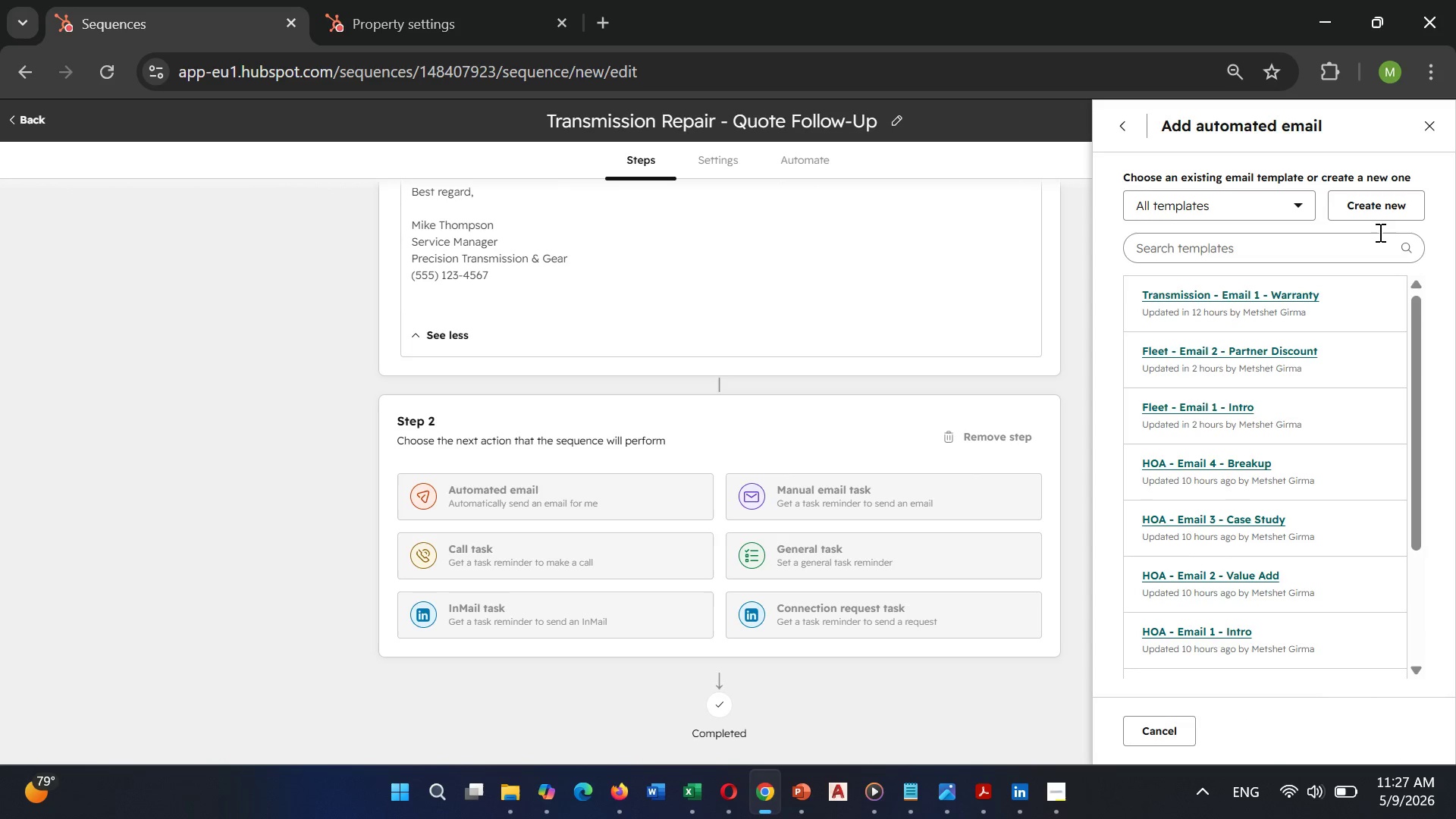 
left_click([1378, 219])
 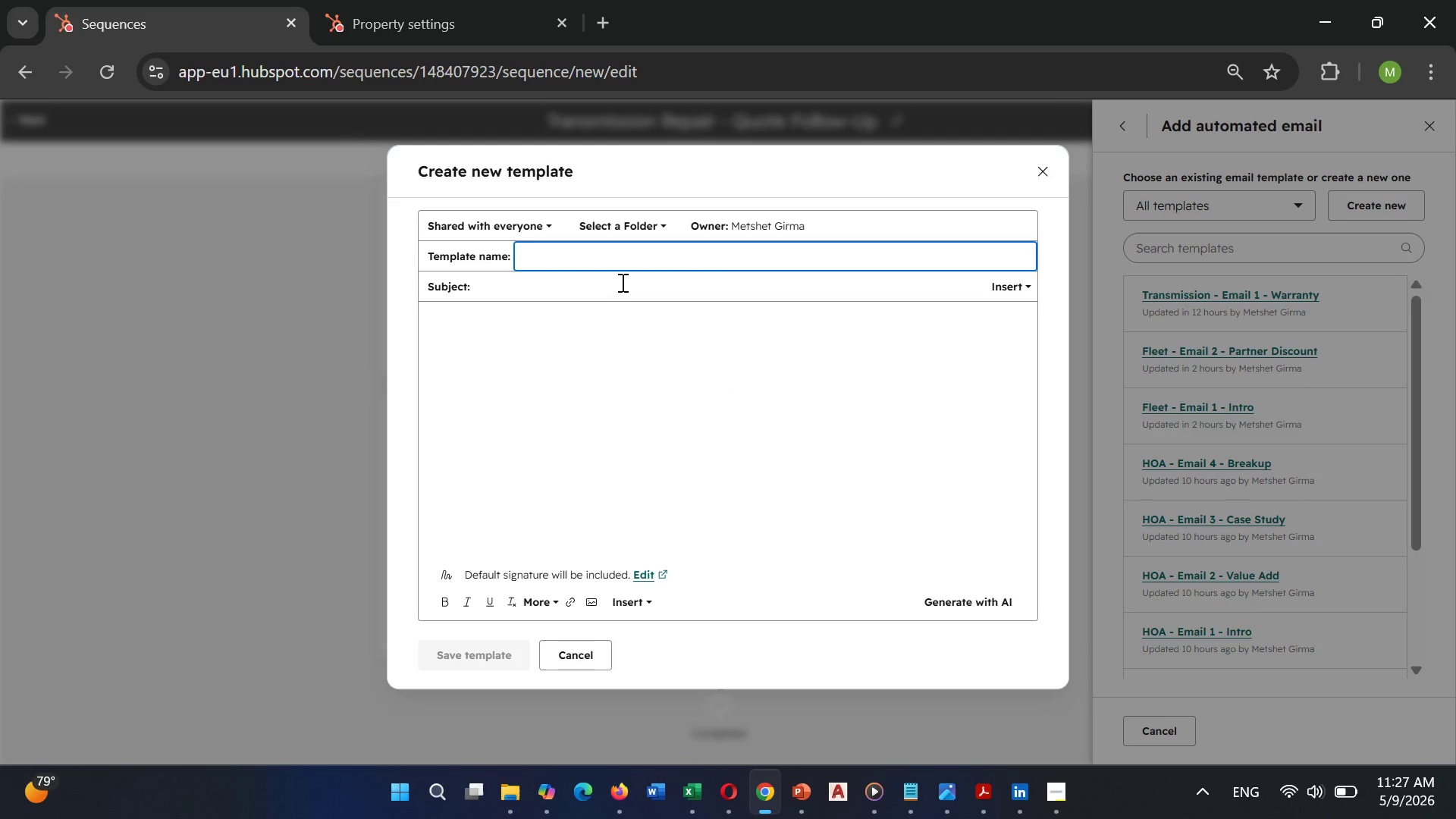 
wait(5.22)
 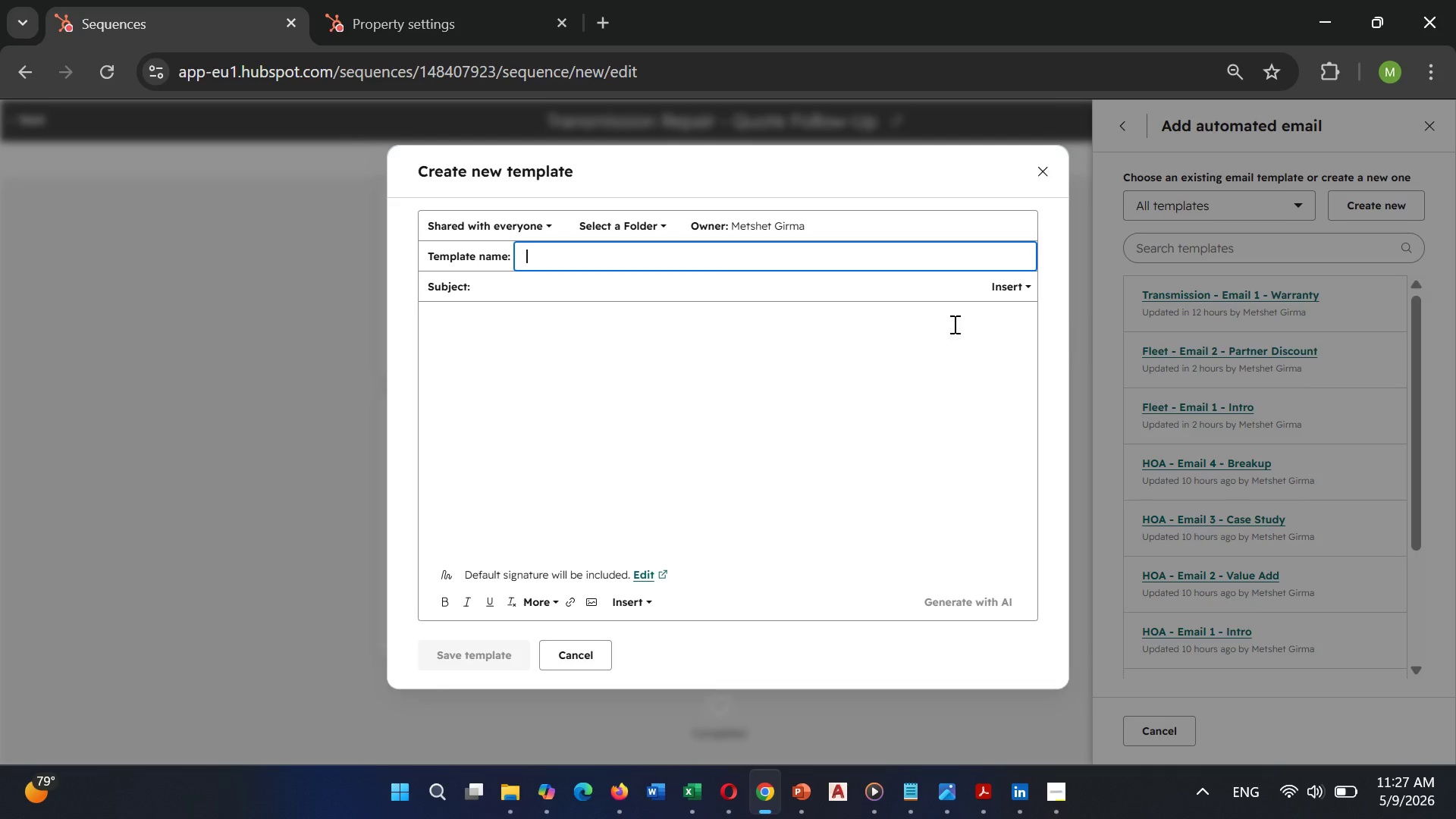 
type(Transmission - Email 2 - Rental)
 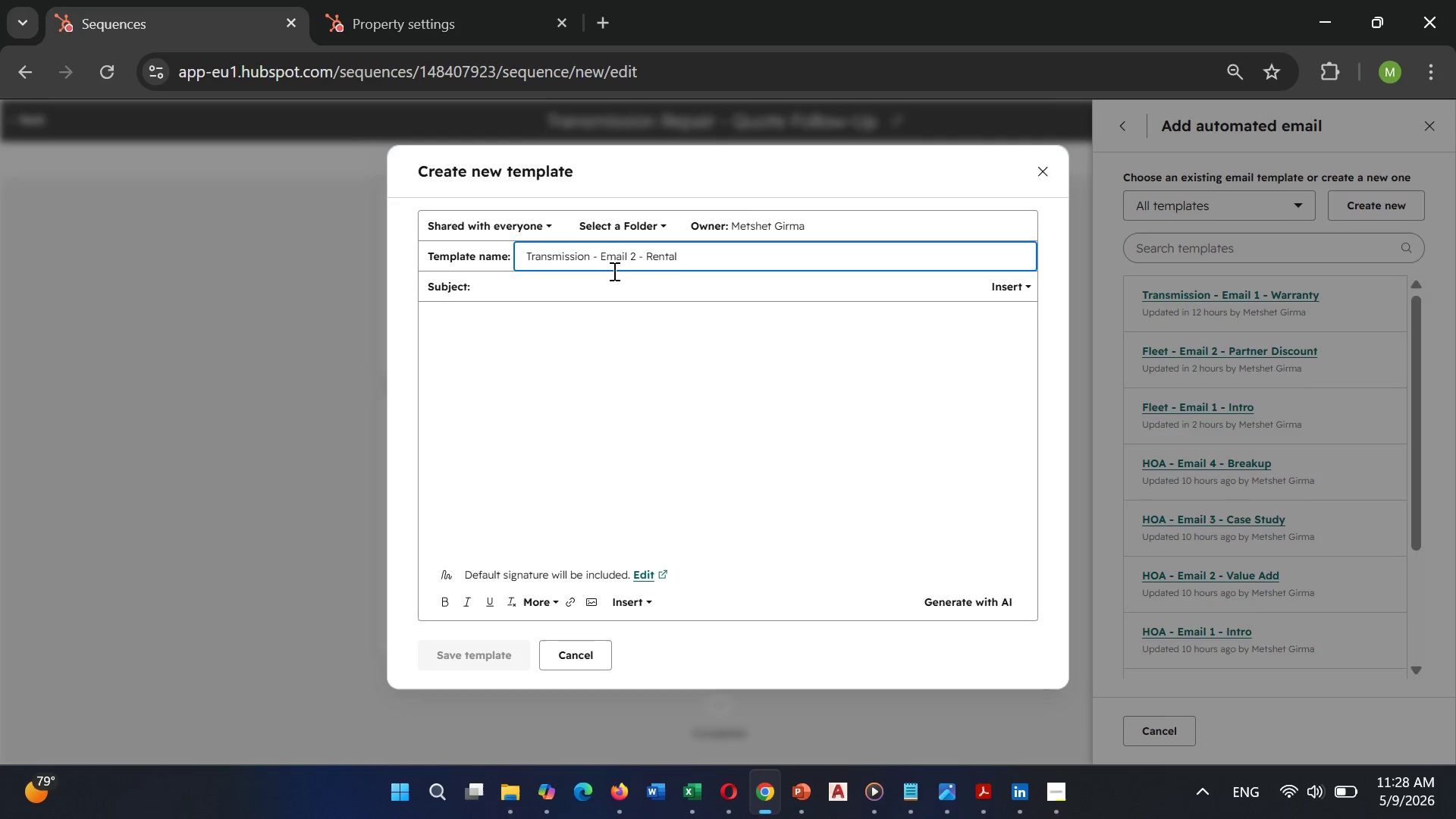 
type( car)
 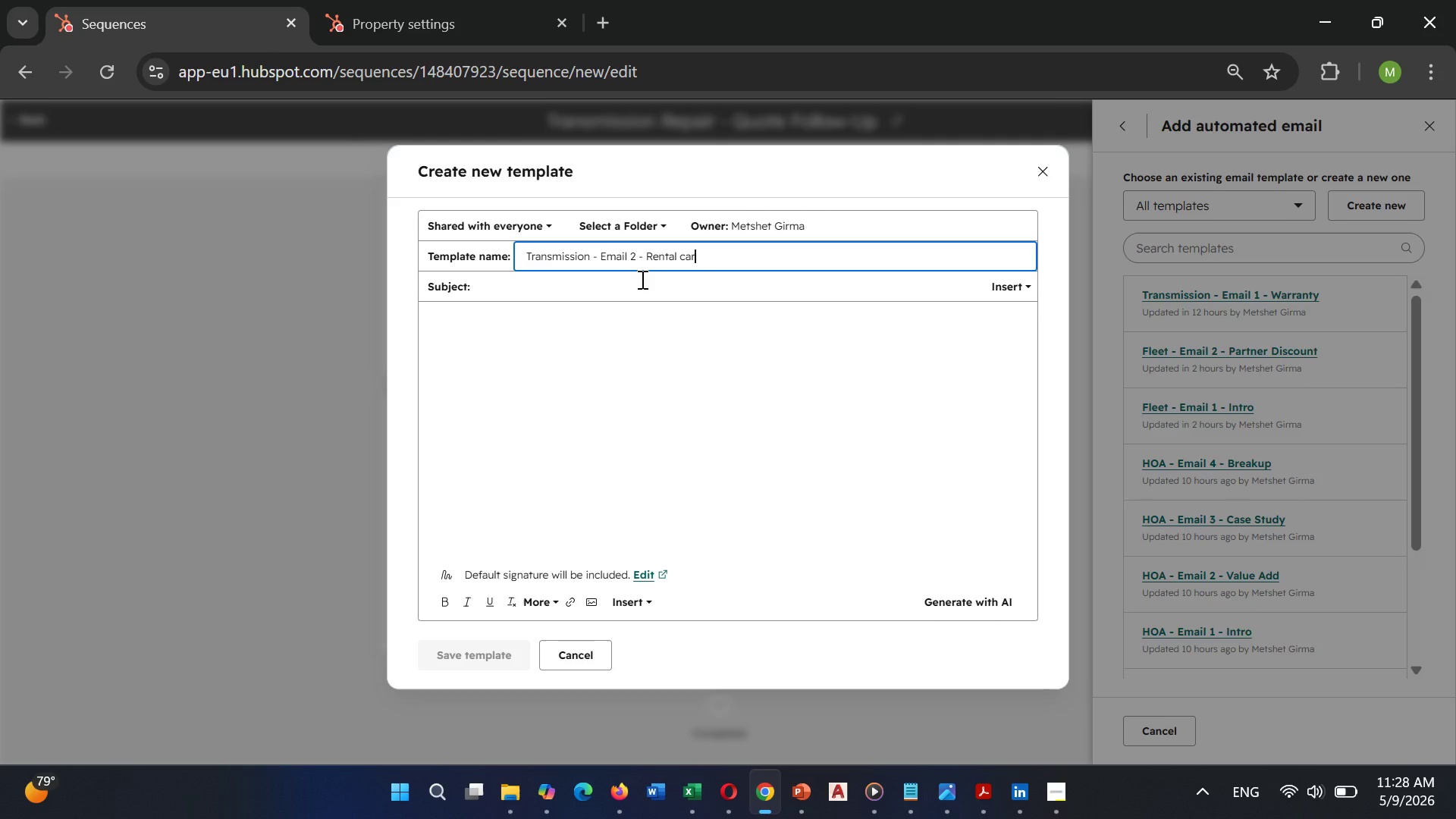 
key(ArrowLeft)
 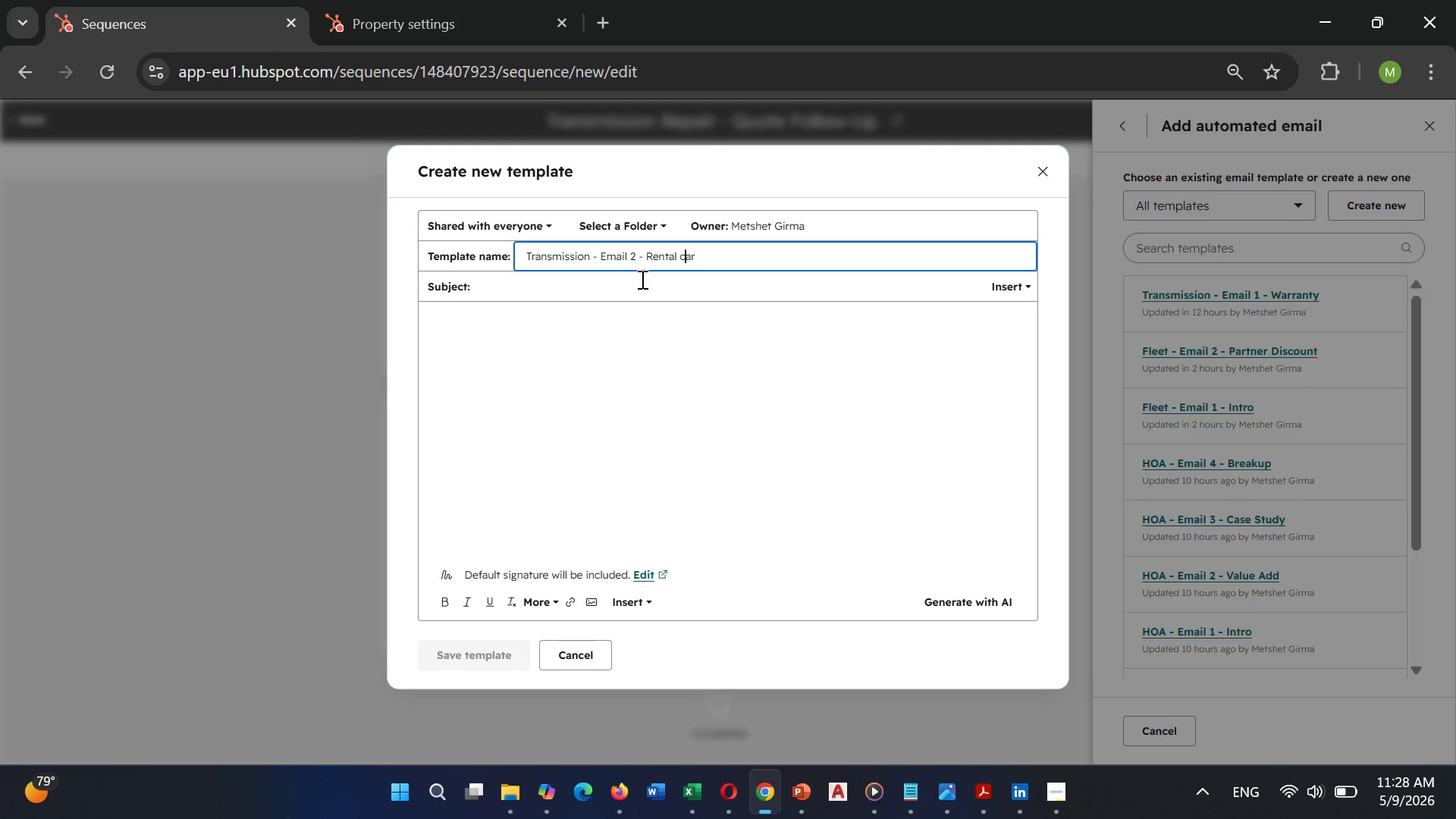 
key(ArrowLeft)
 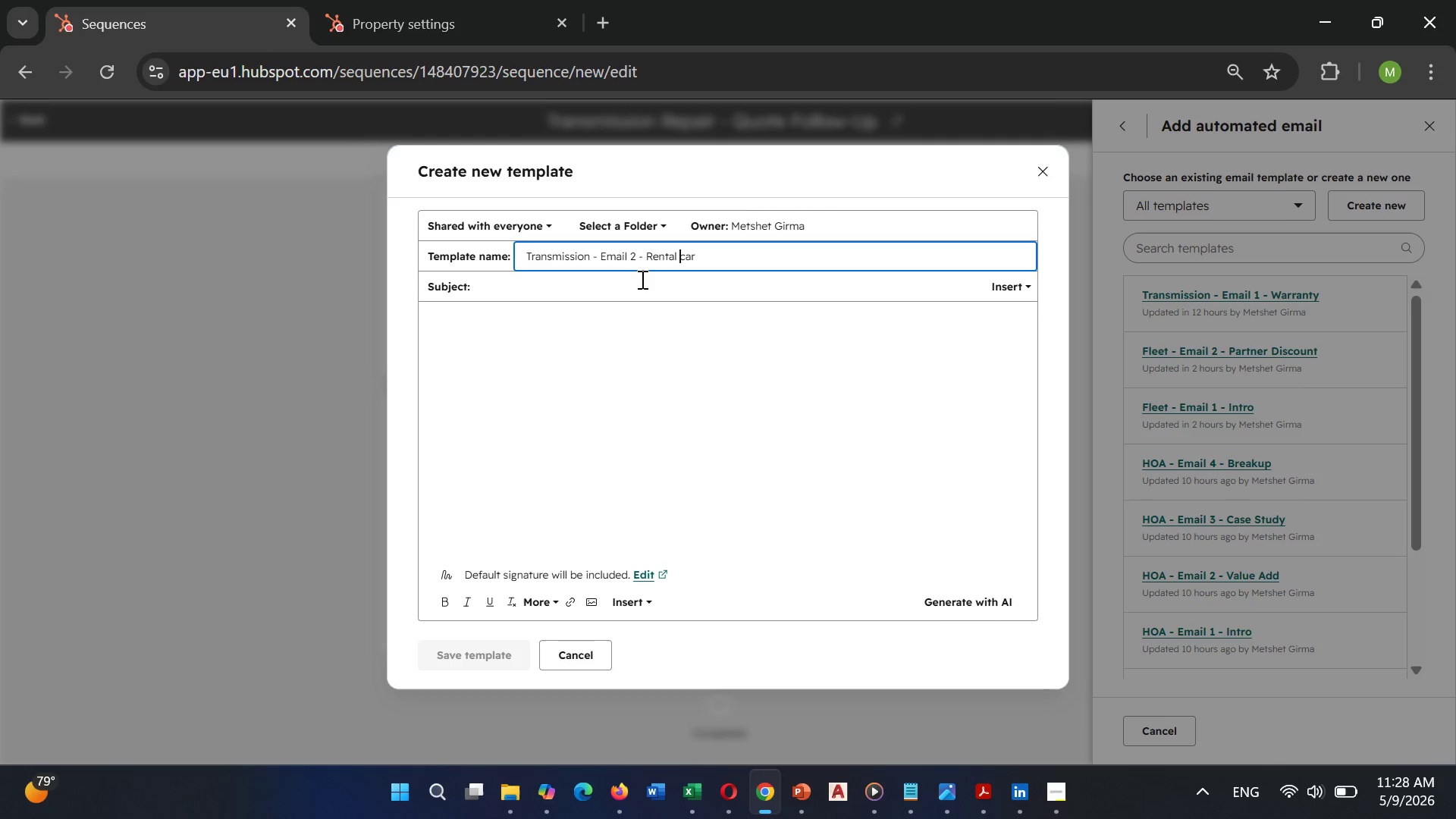 
key(ArrowLeft)
 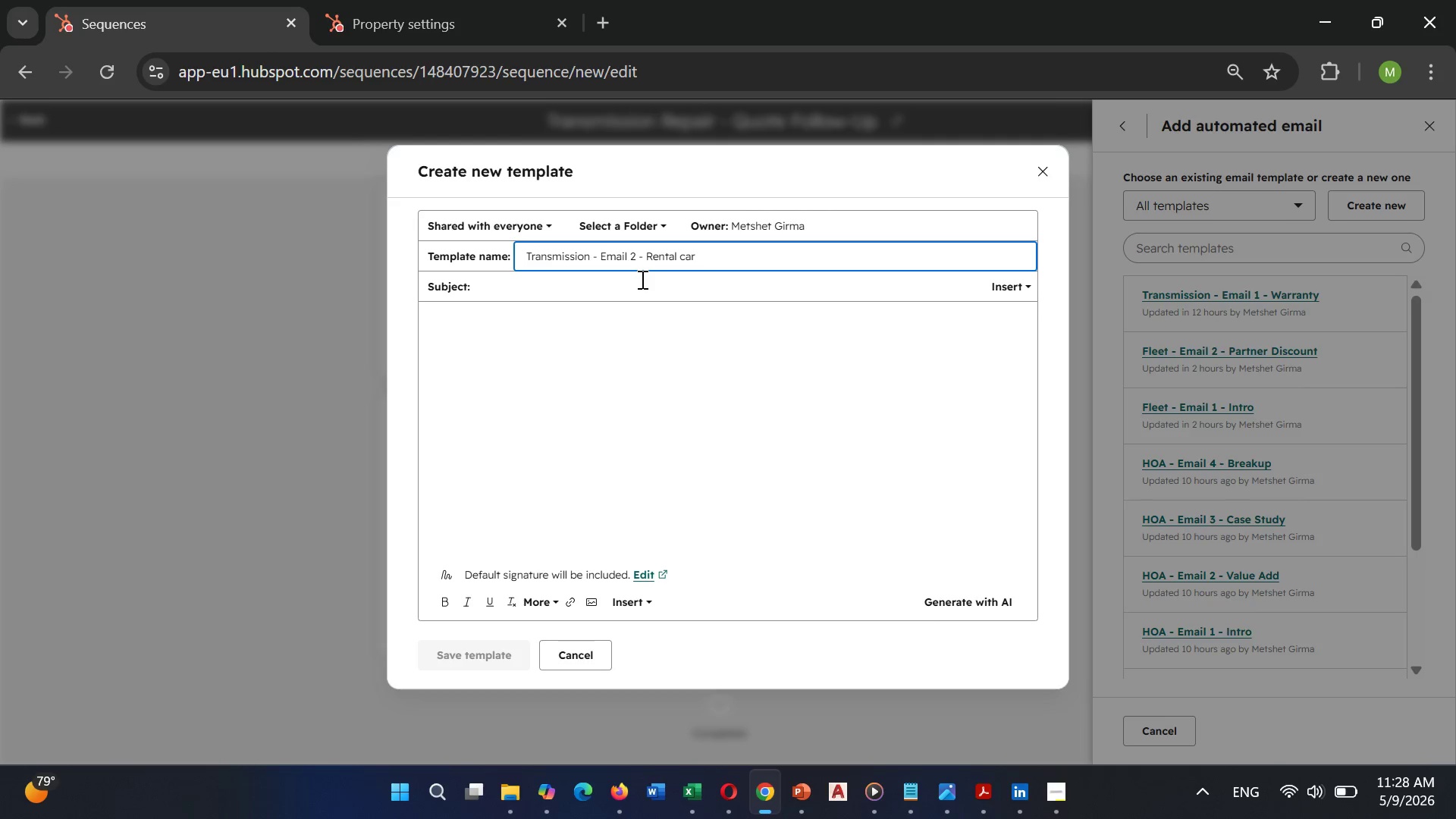 
key(ArrowRight)
 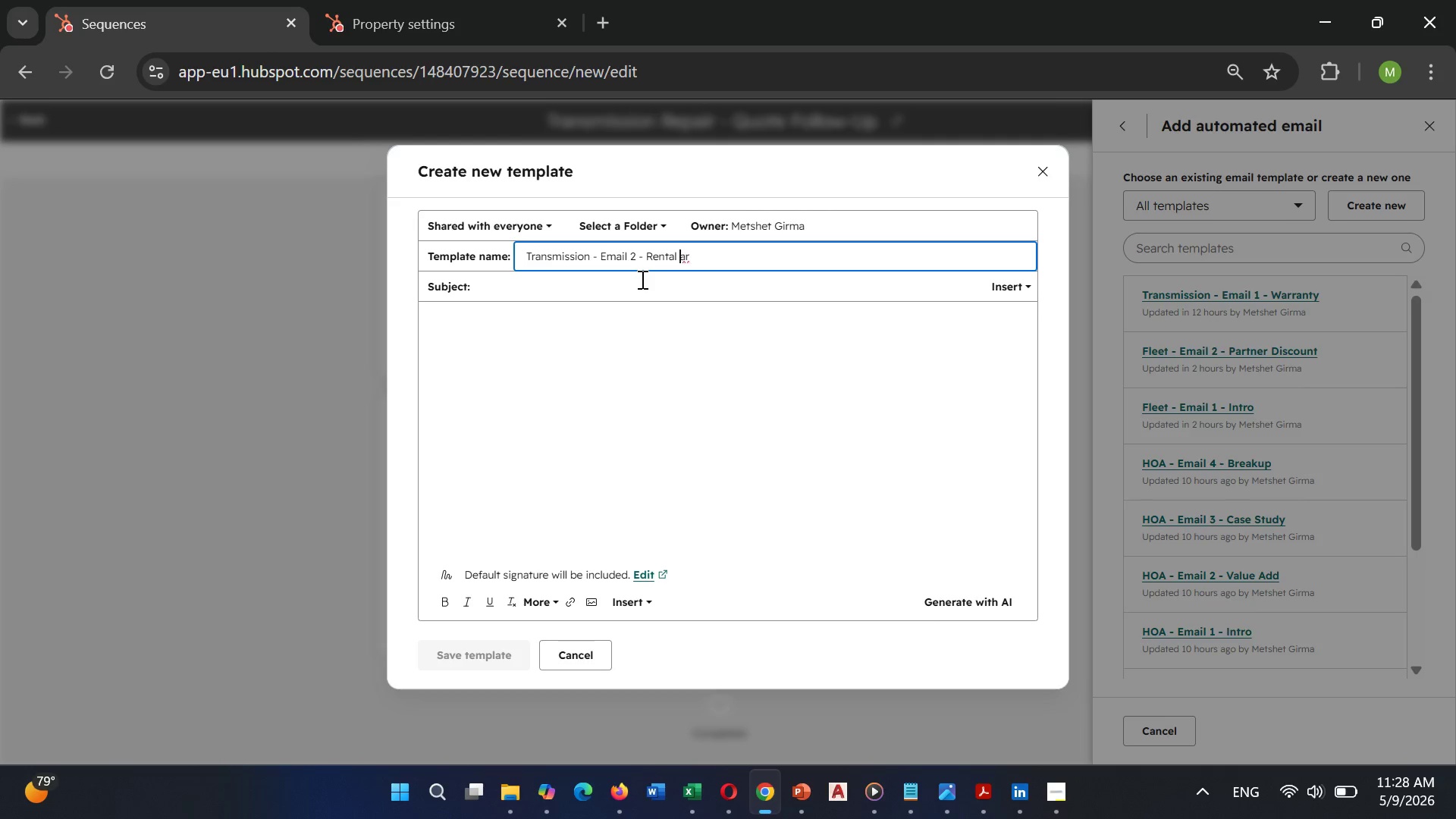 
key(Backspace)
 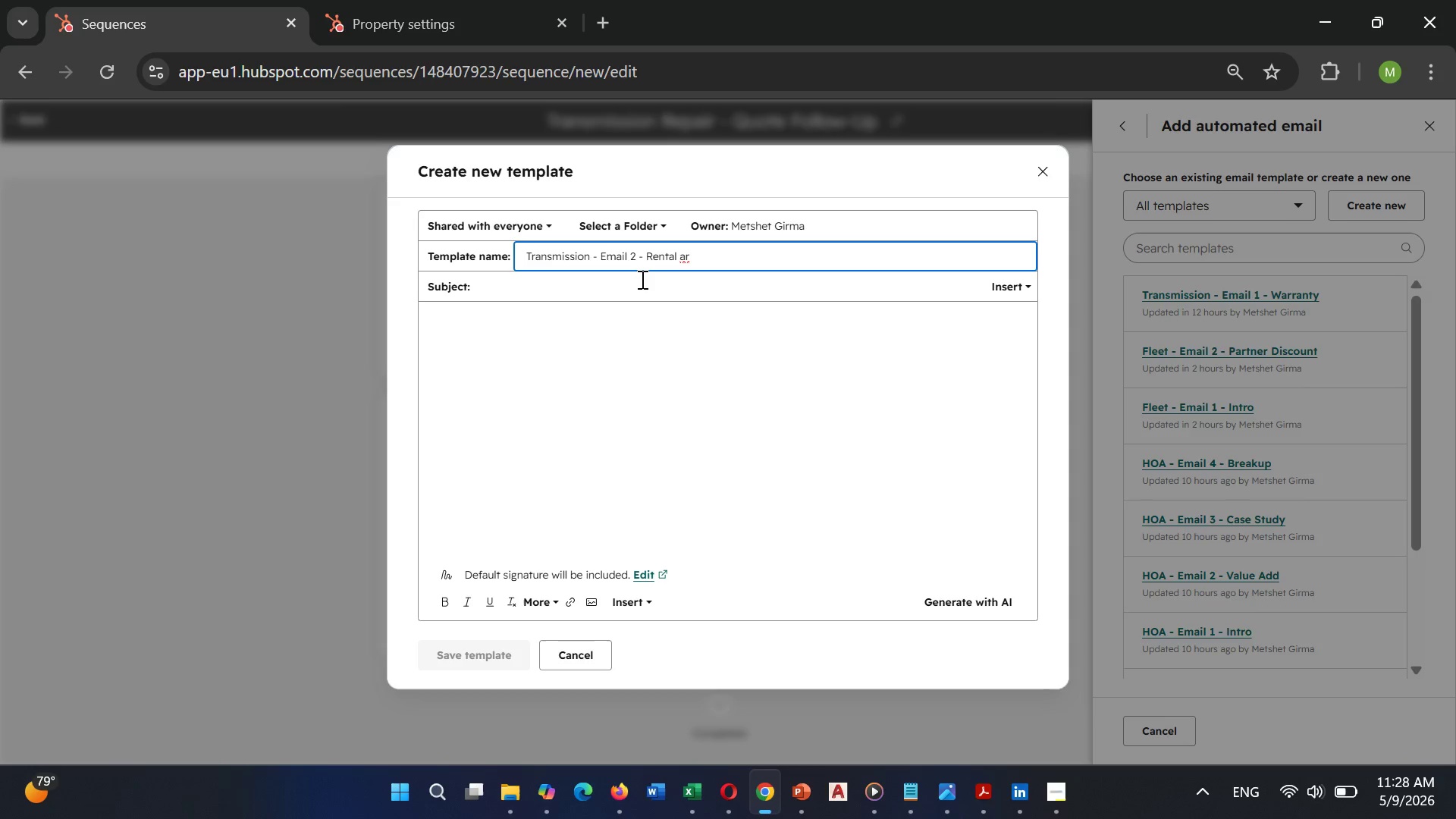 
key(Shift+C)
 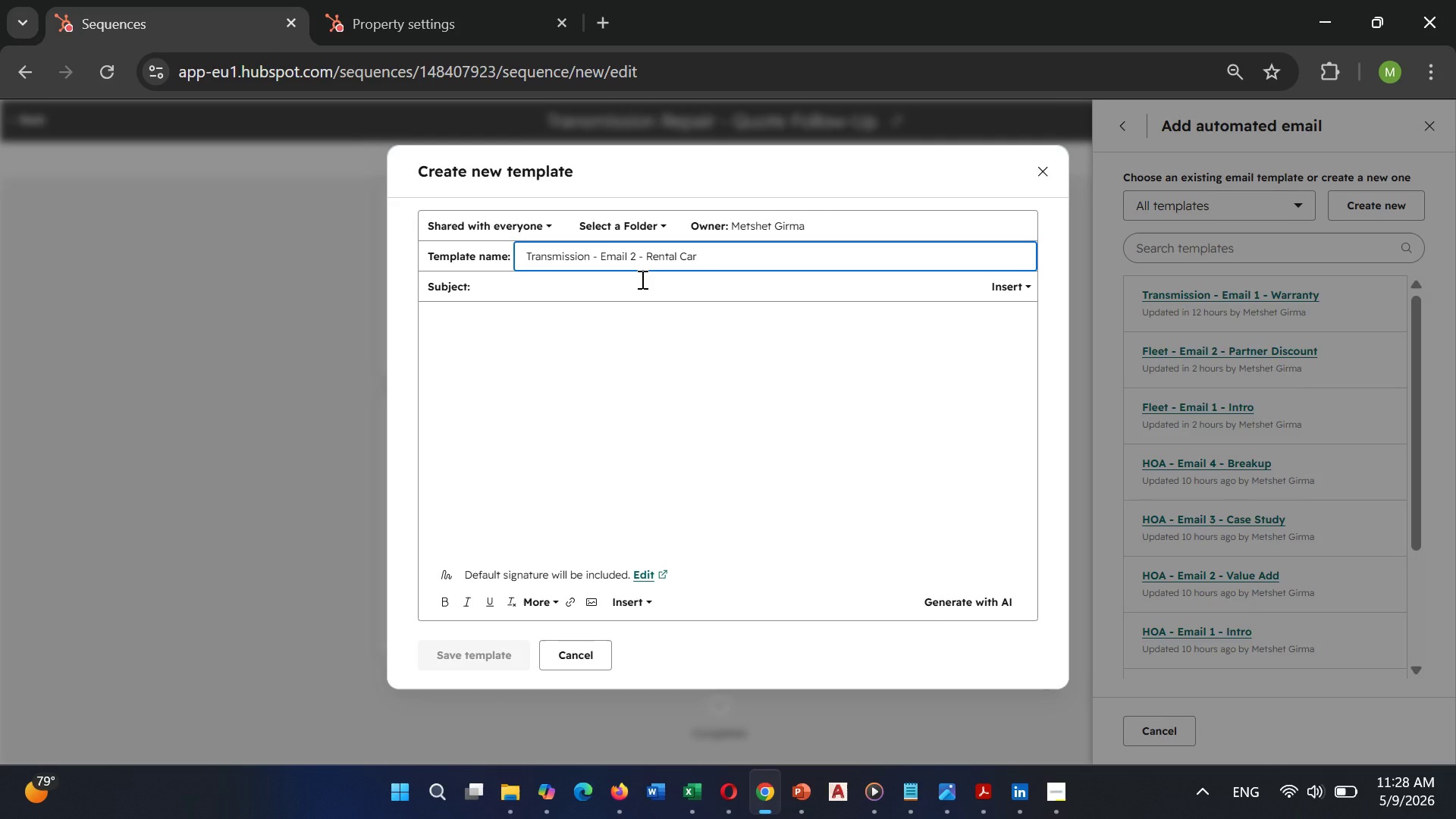 
key(ArrowRight)
 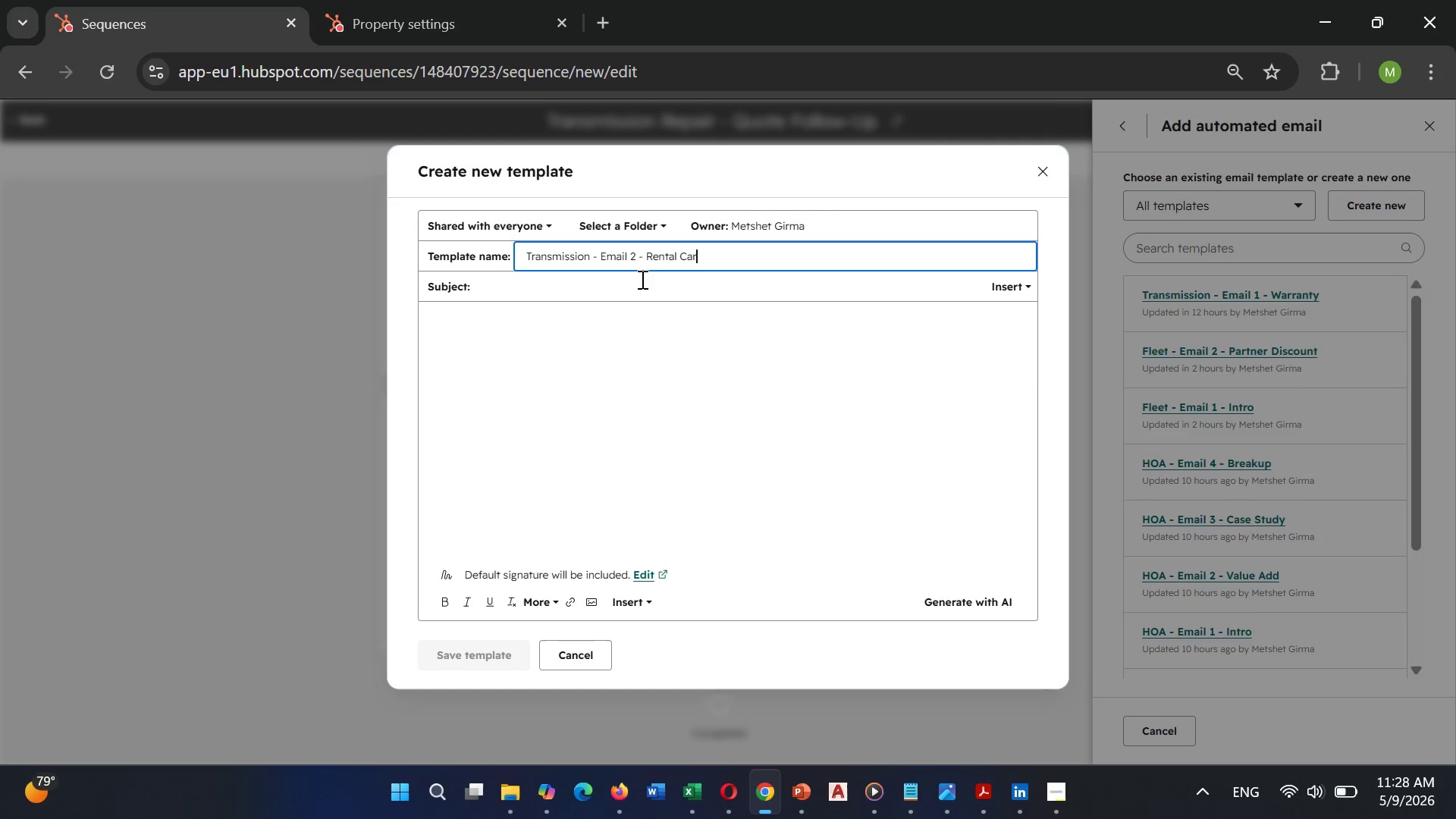 
key(ArrowRight)
 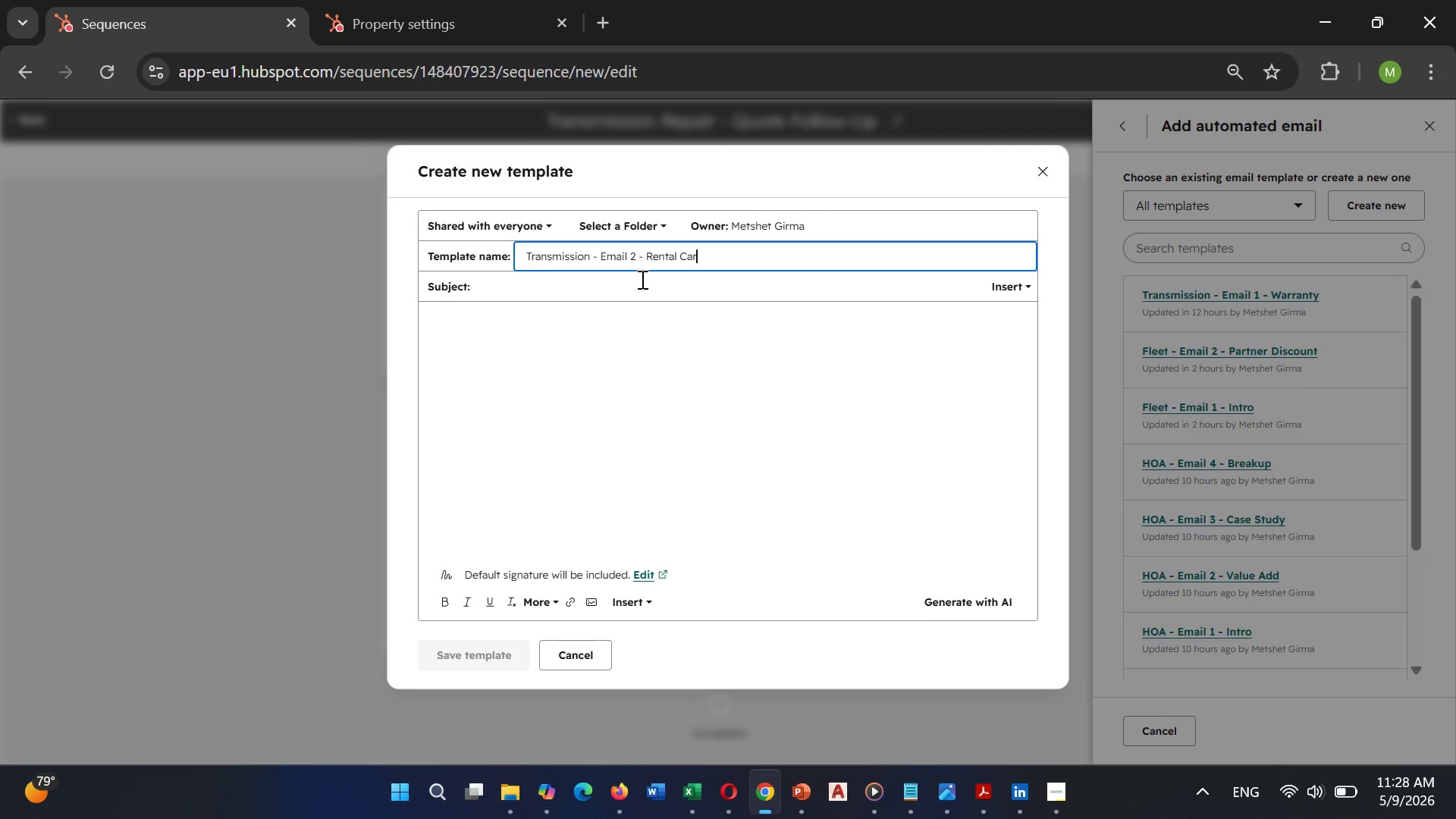 
type( Offer)
 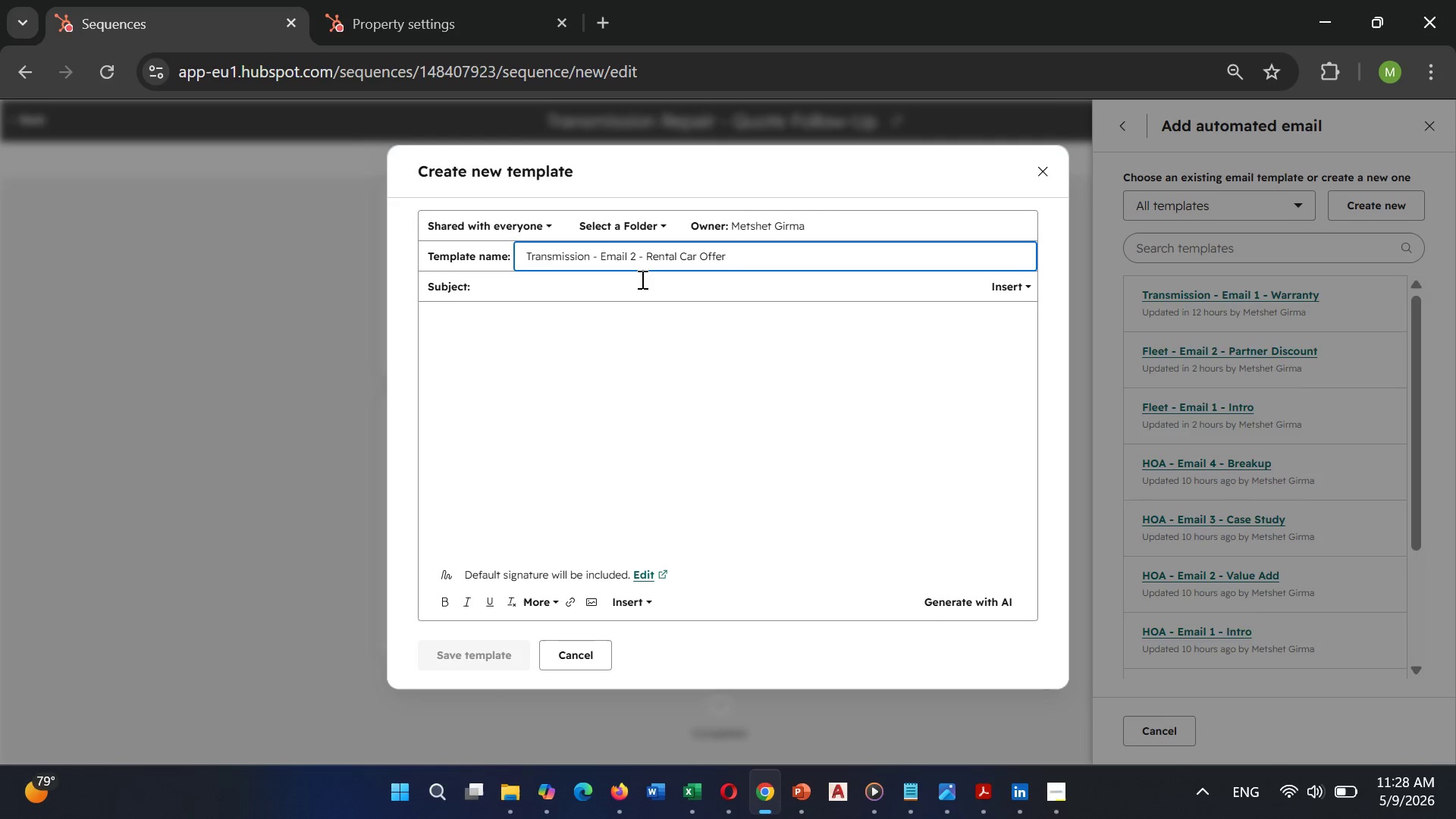 
left_click([519, 288])
 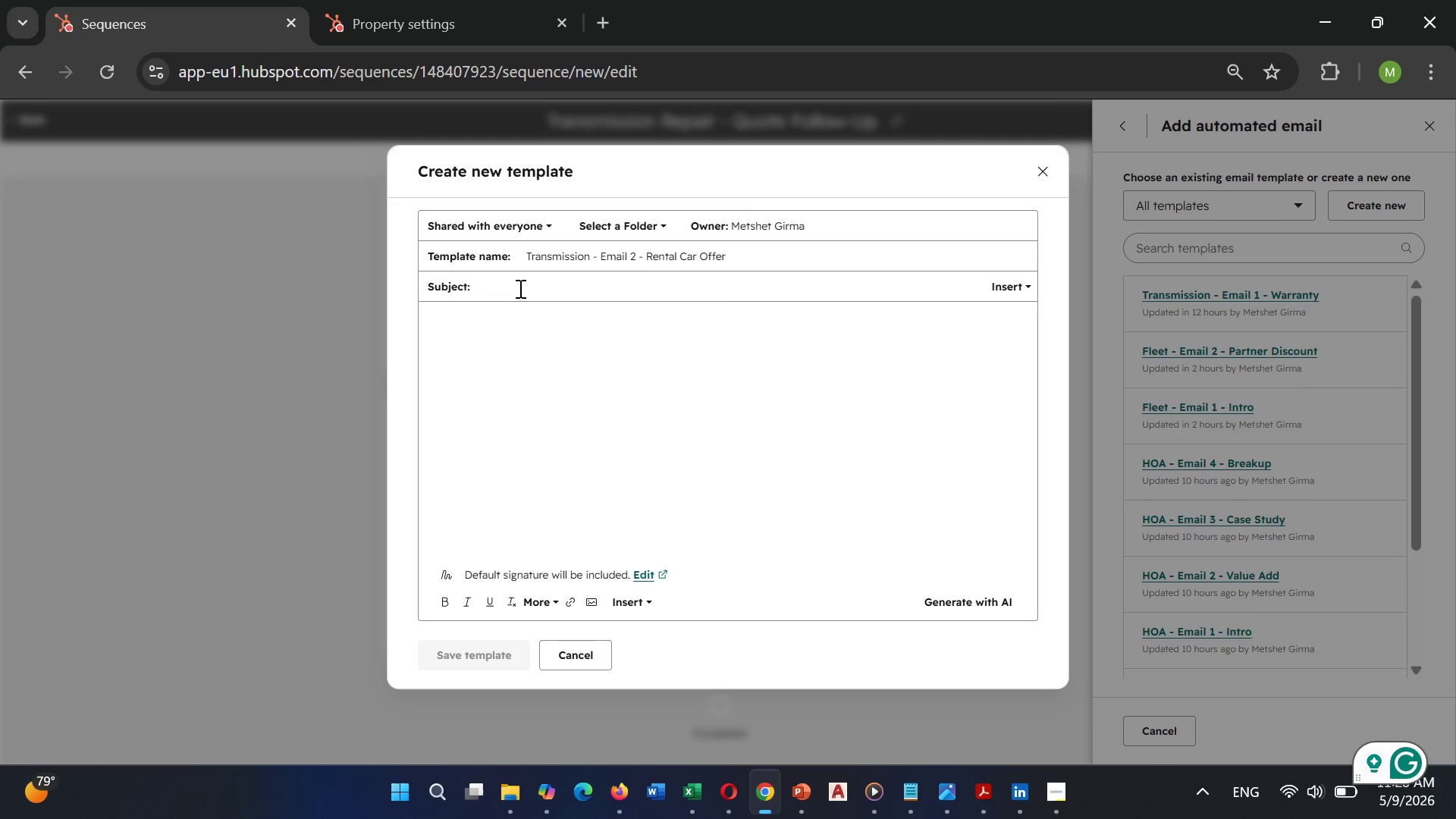 
wait(9.66)
 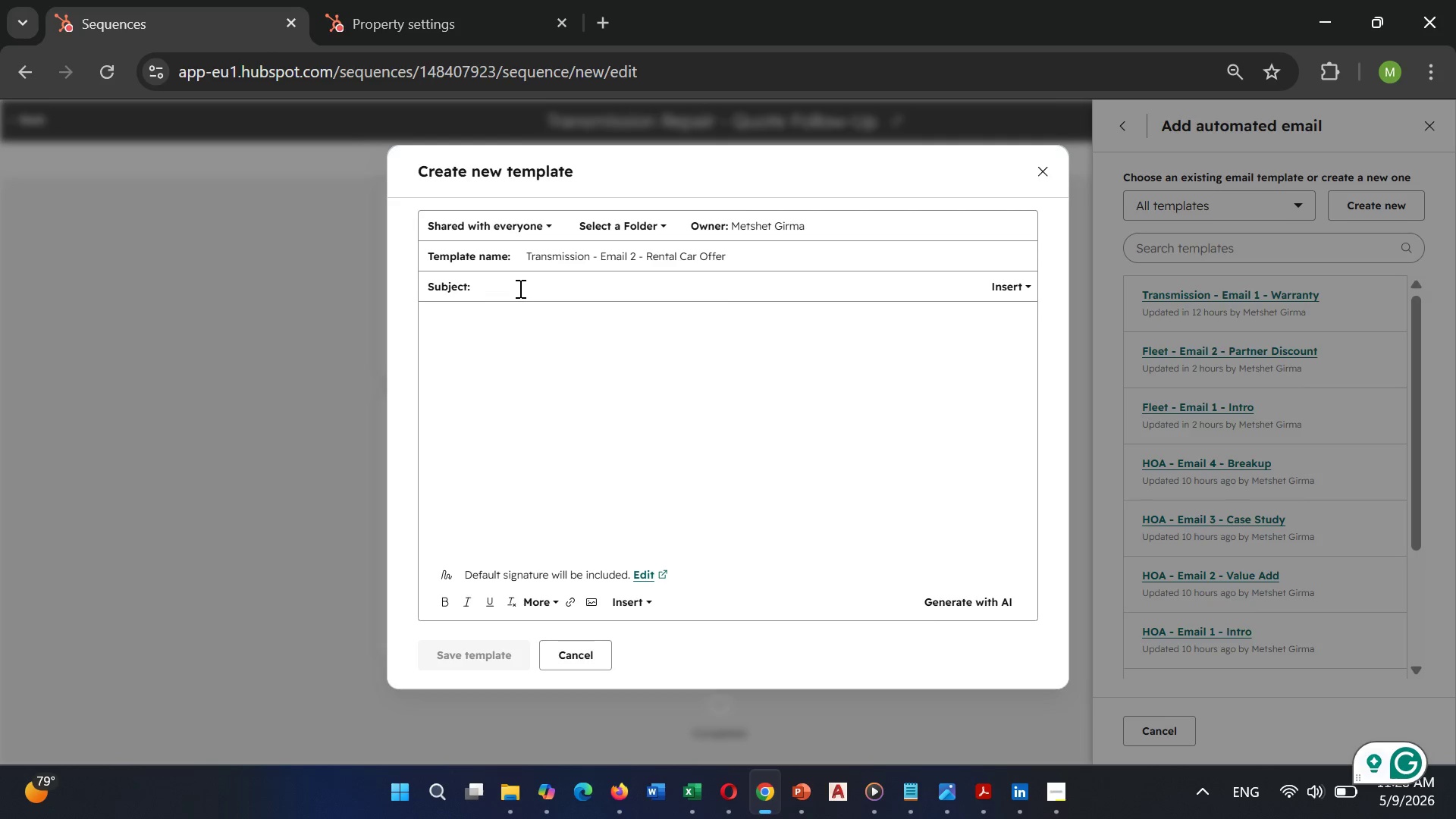 
left_click([1025, 293])
 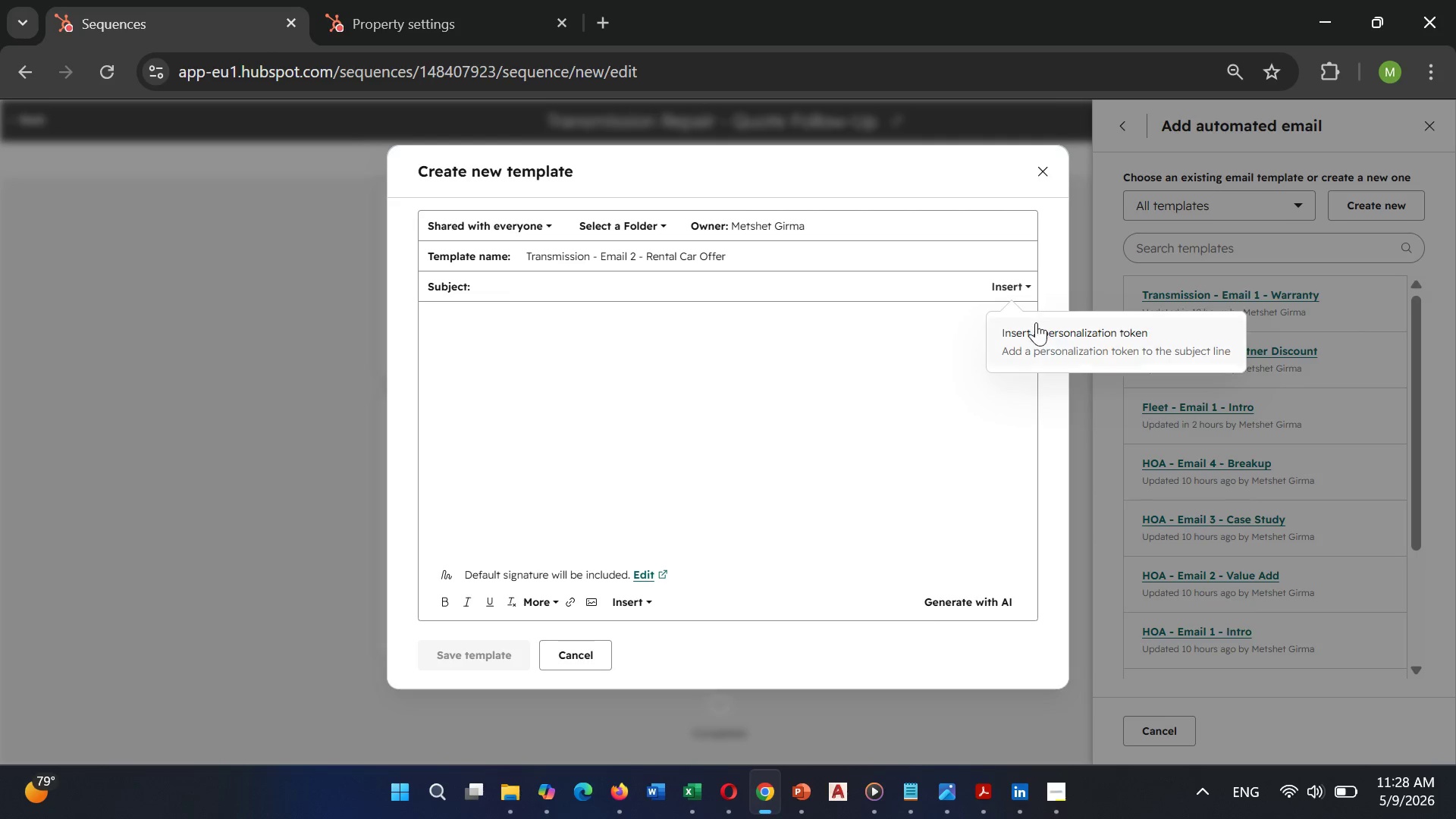 
left_click([1037, 341])
 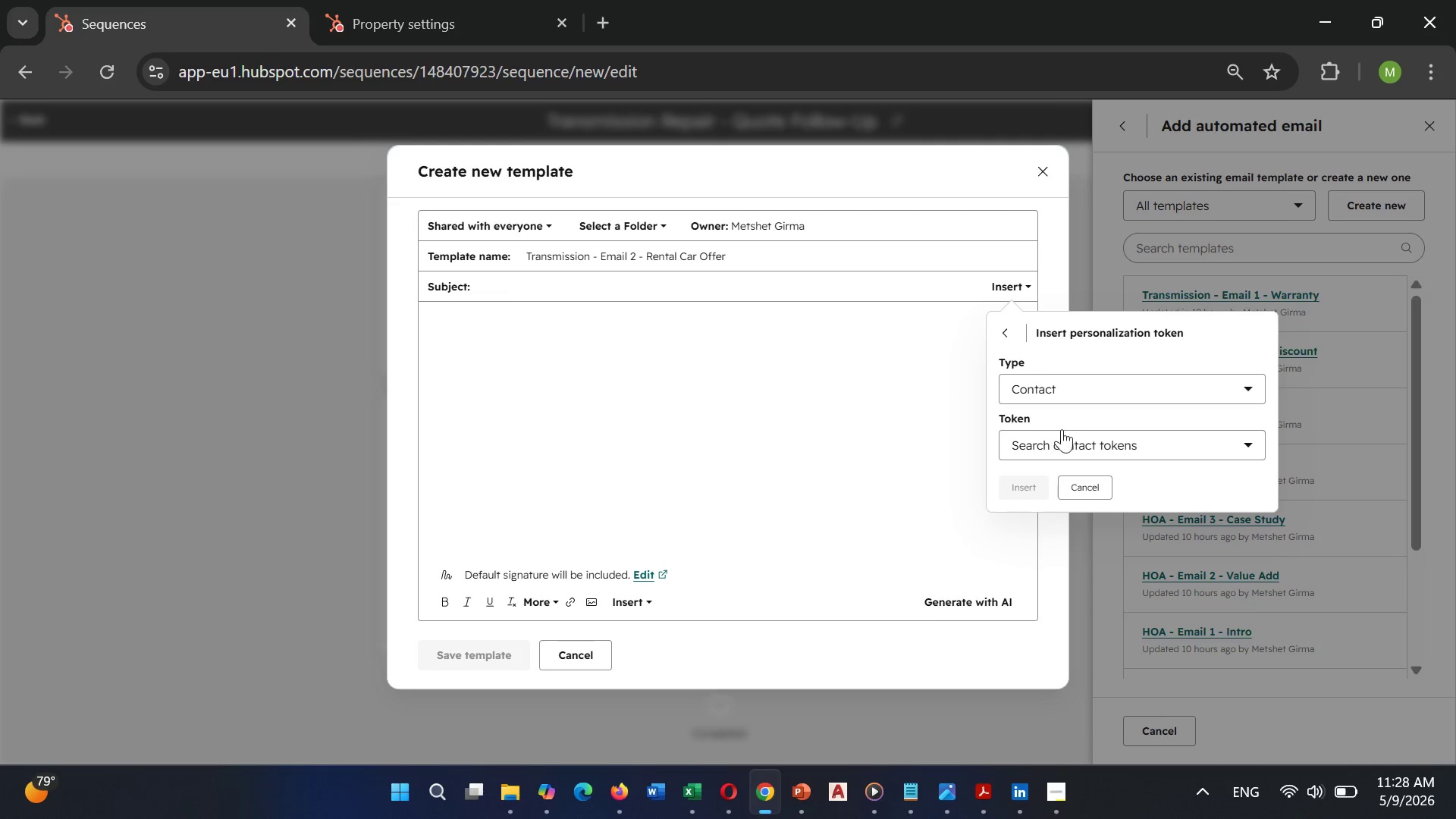 
left_click([1063, 435])
 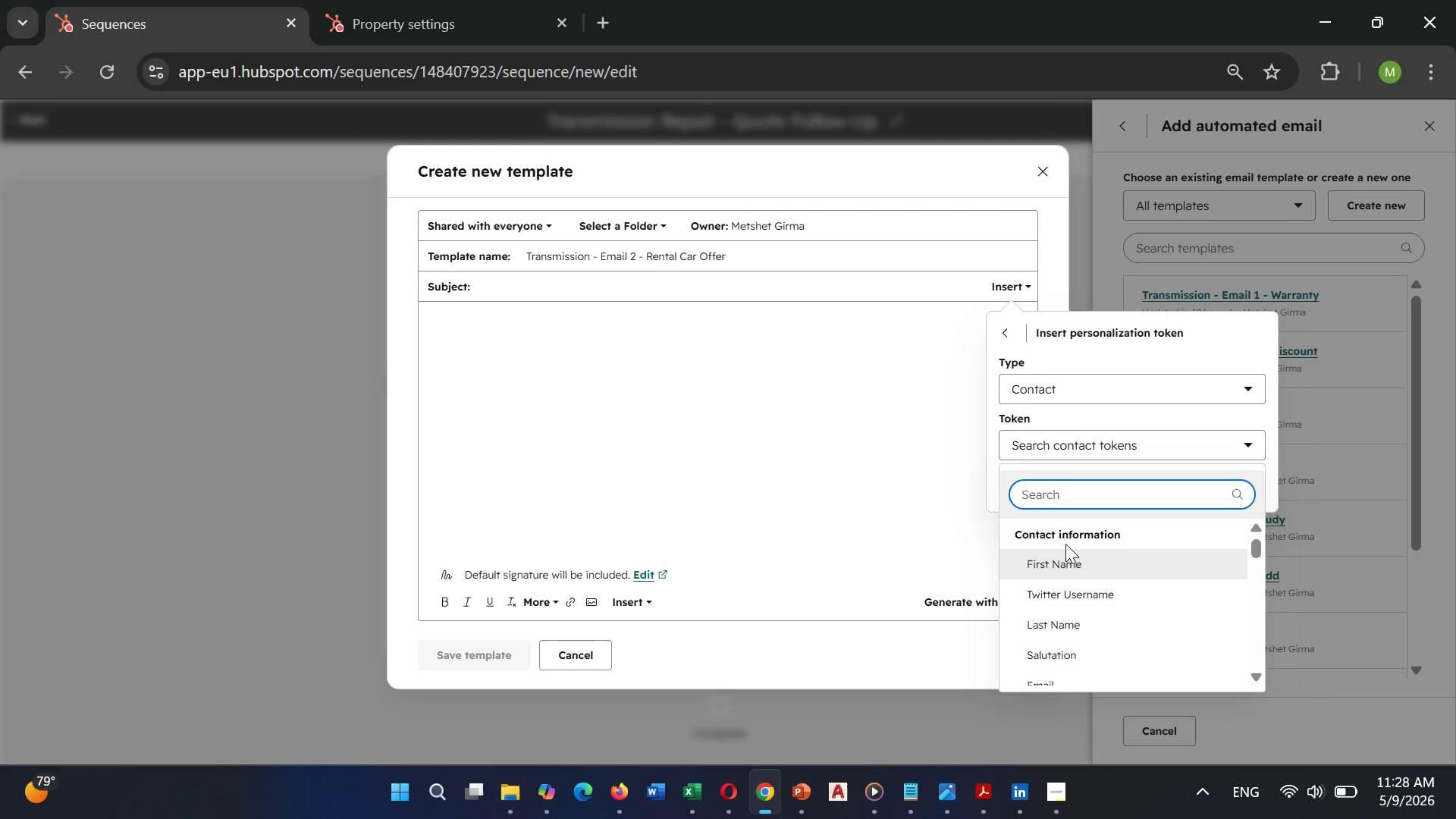 
left_click([1065, 554])
 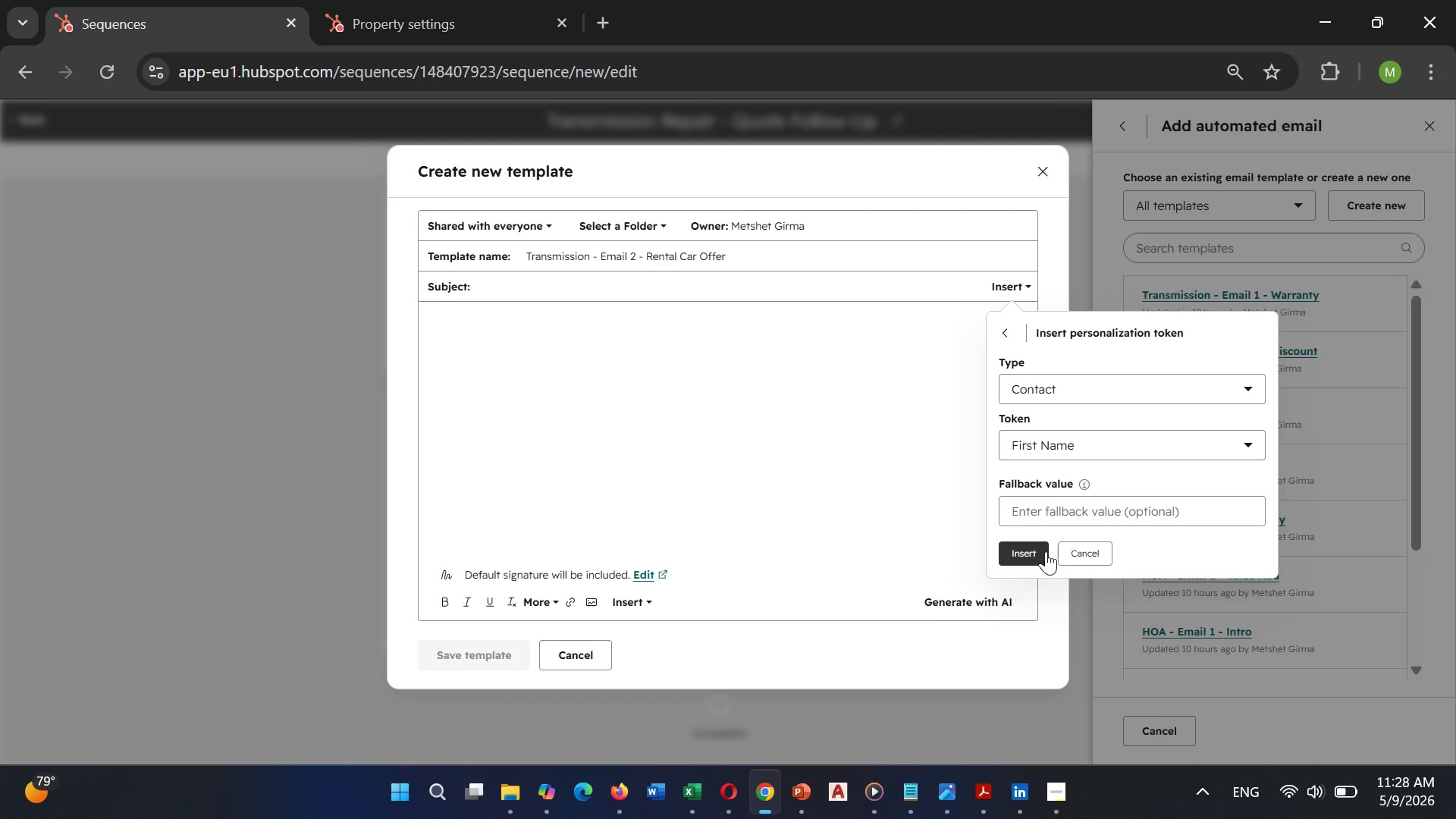 
left_click([1041, 551])
 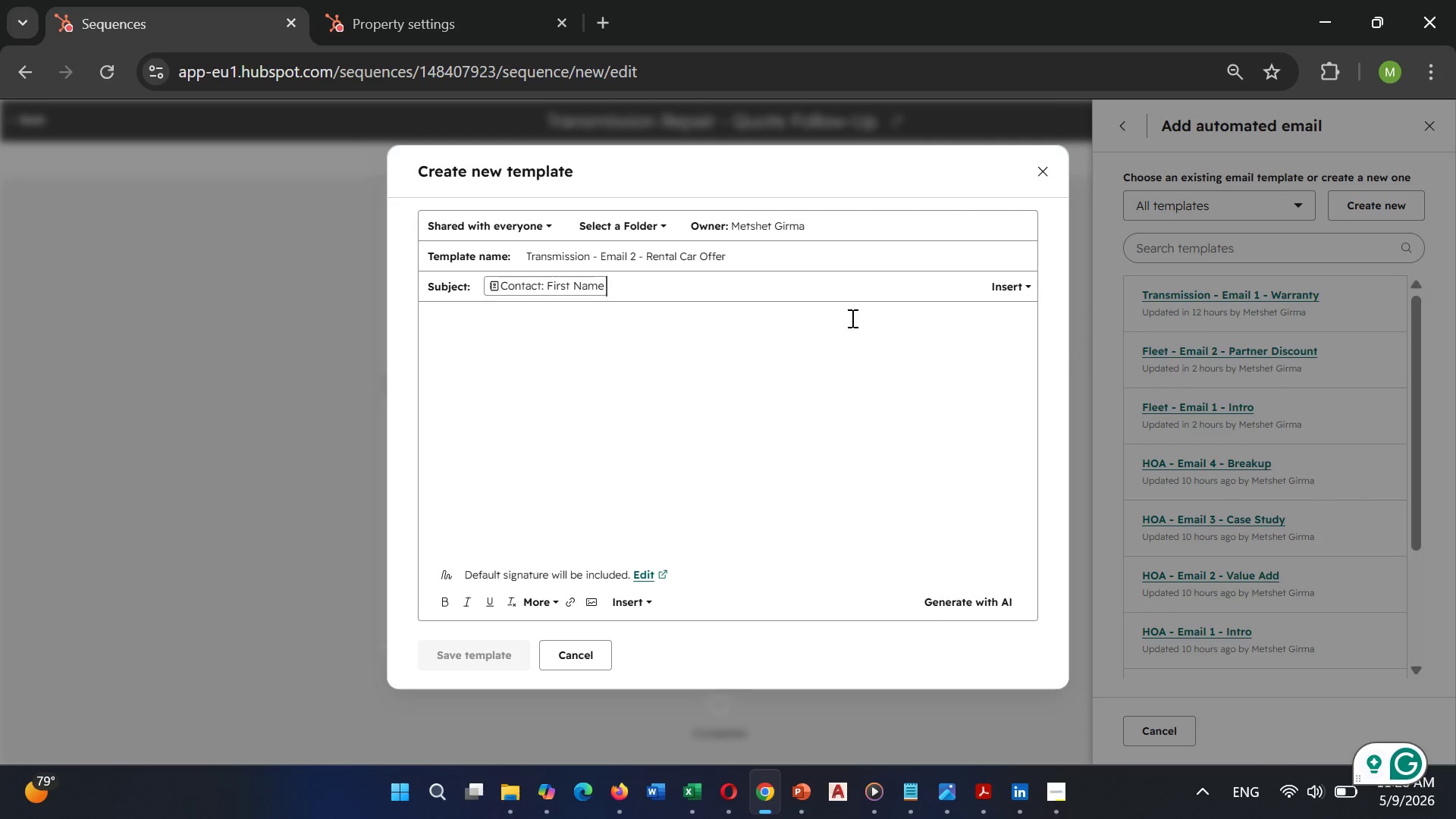 
type(, special offer for)
 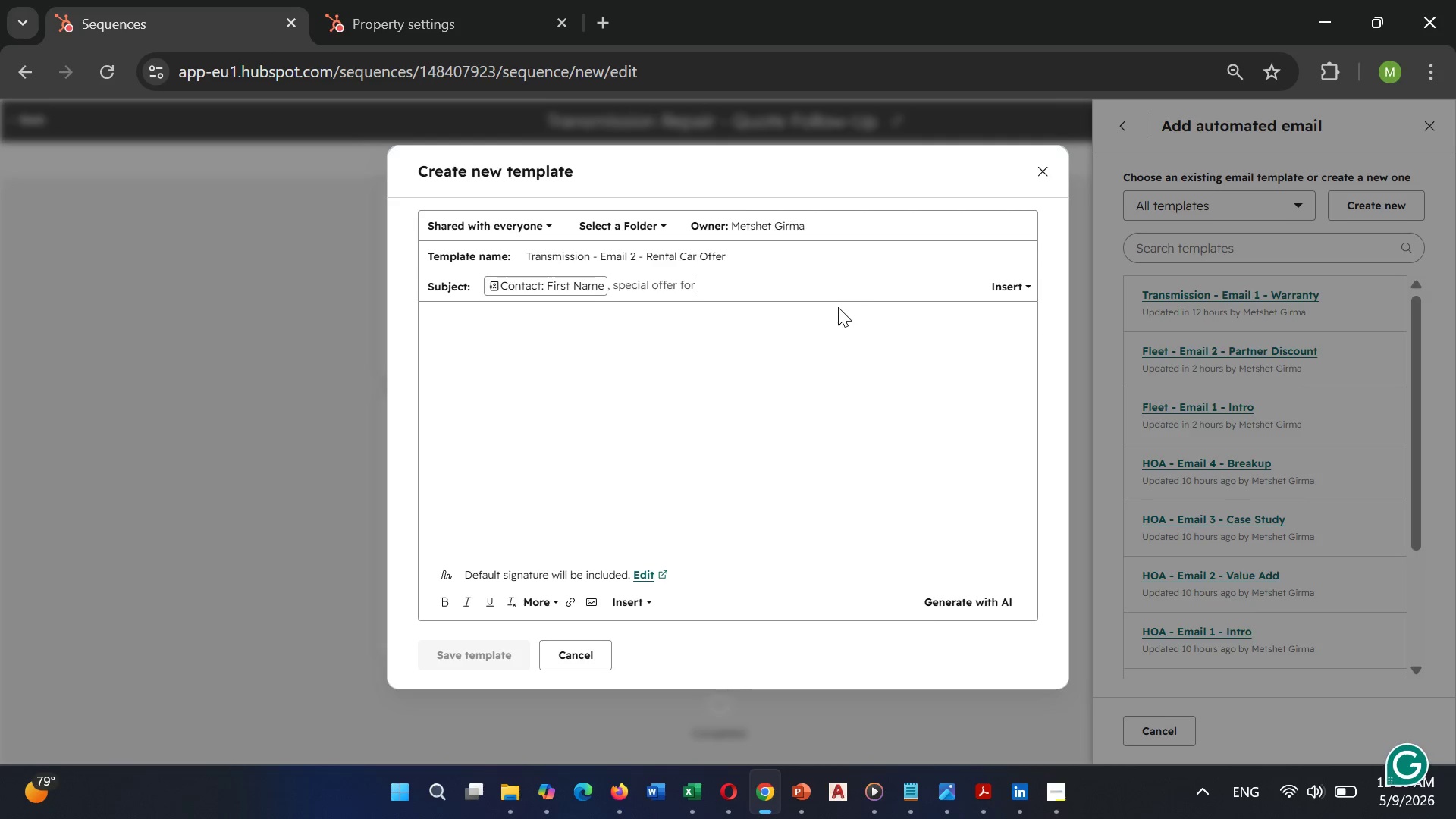 
type( your )
 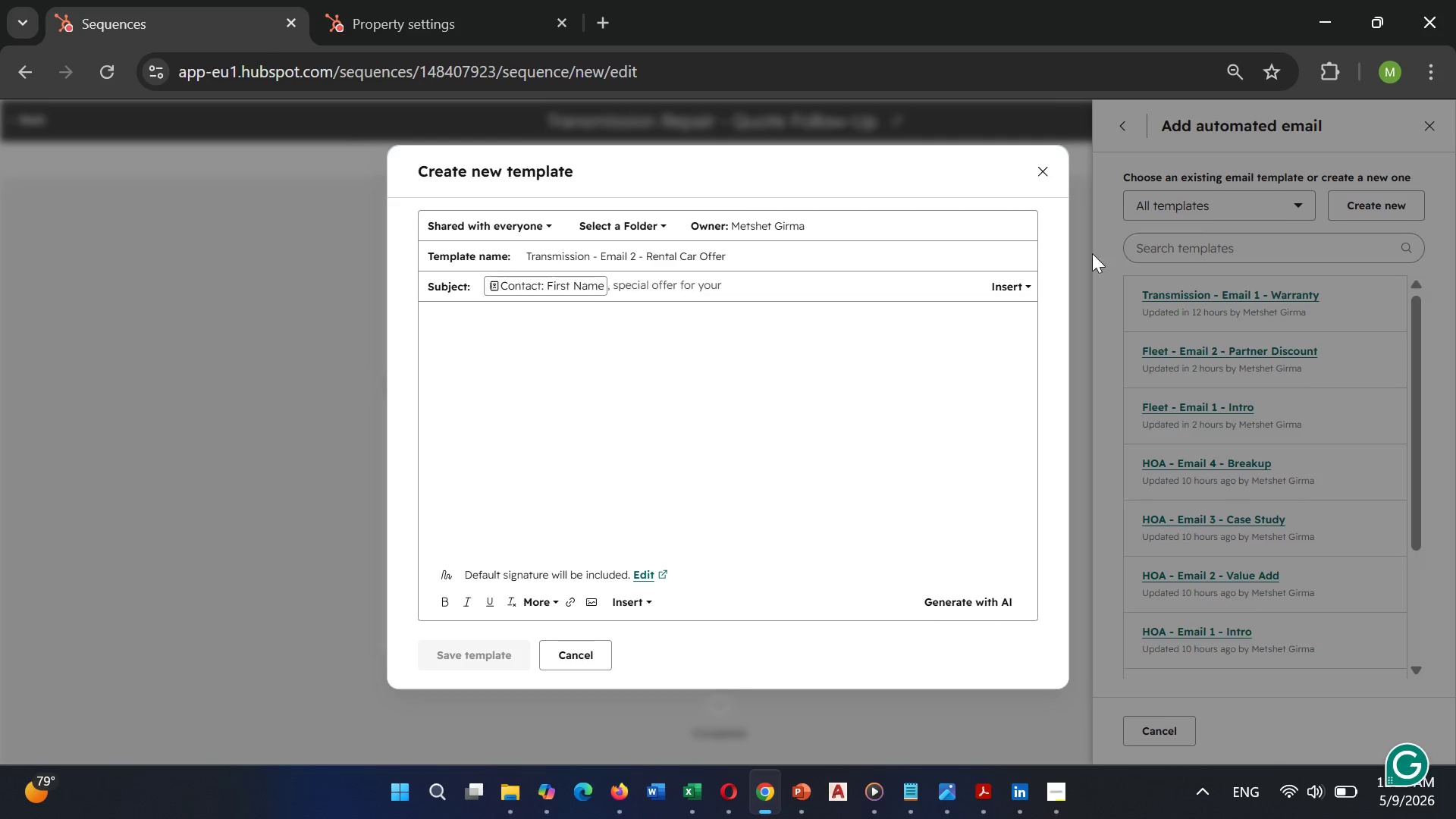 
left_click([1020, 287])
 